 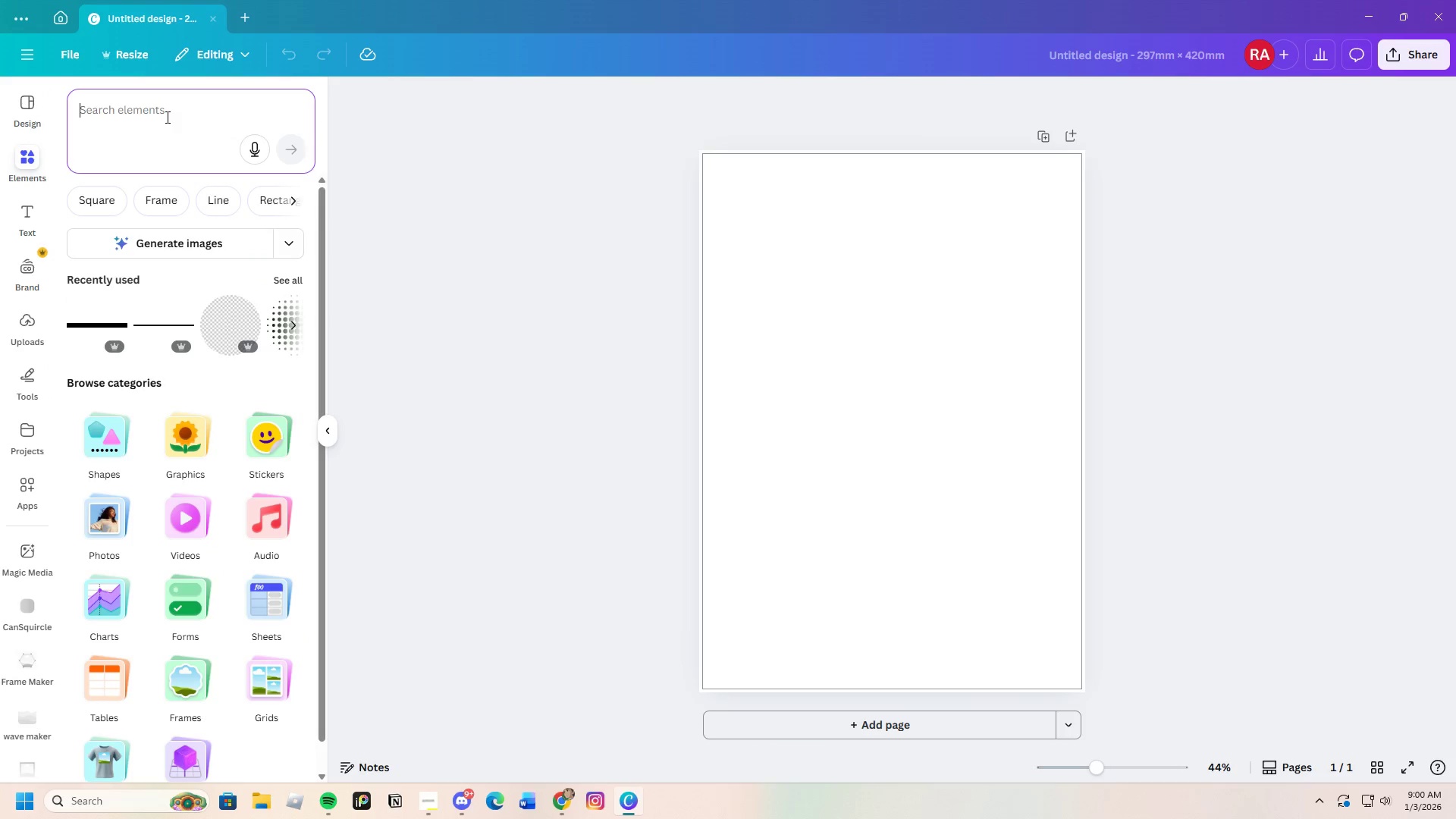 
type(deep forest color)
 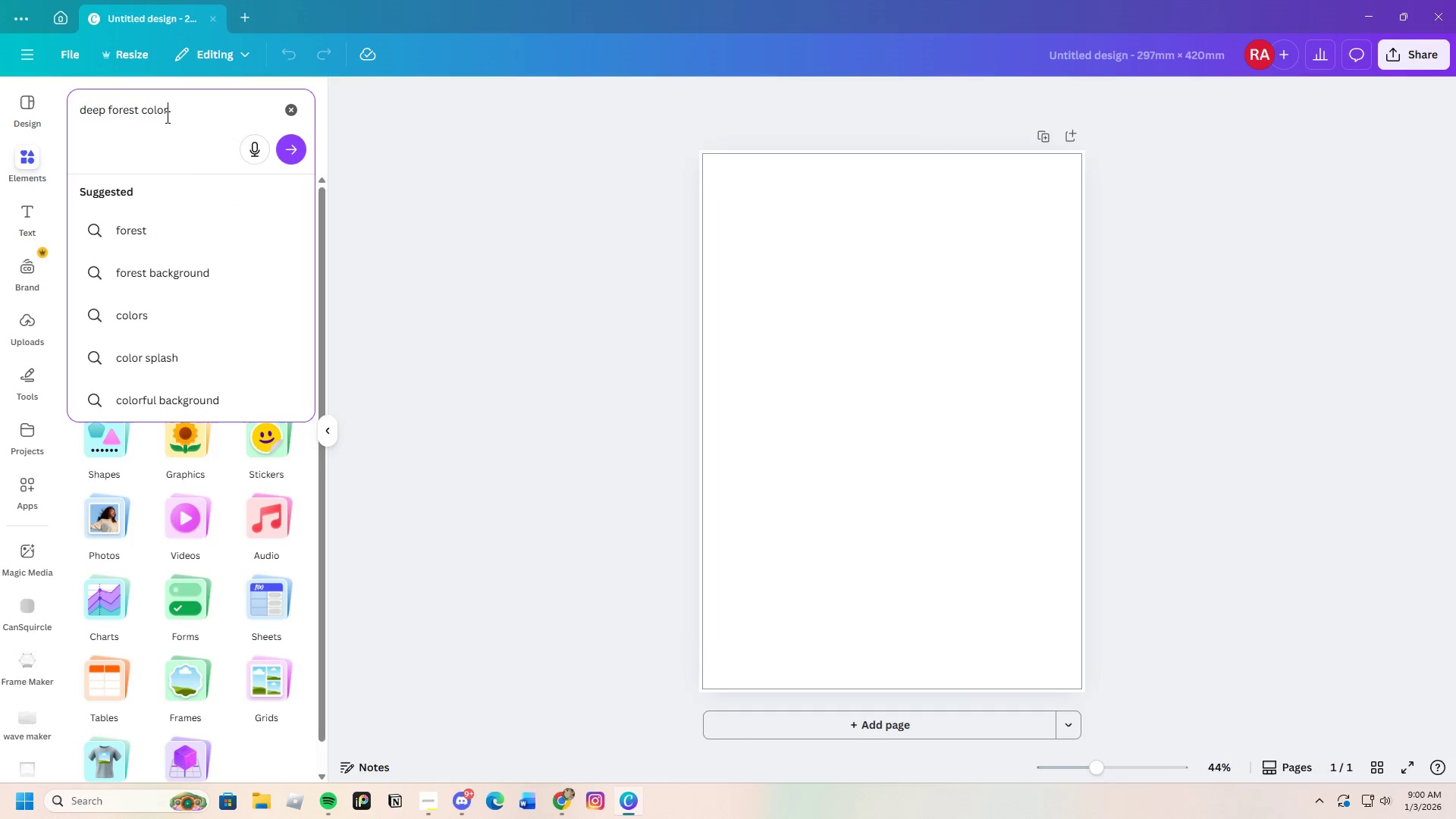 
key(Enter)
 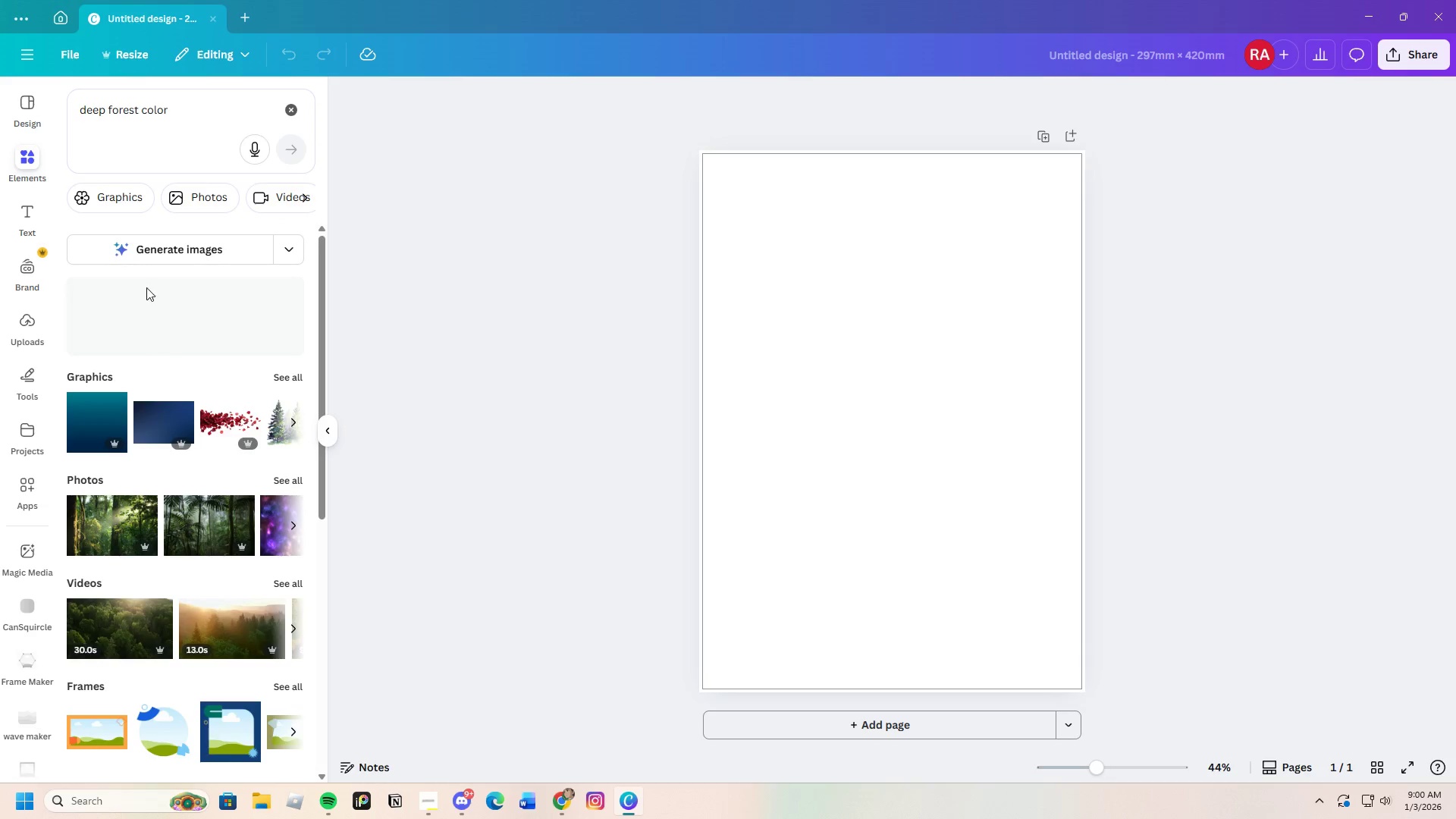 
left_click([133, 199])
 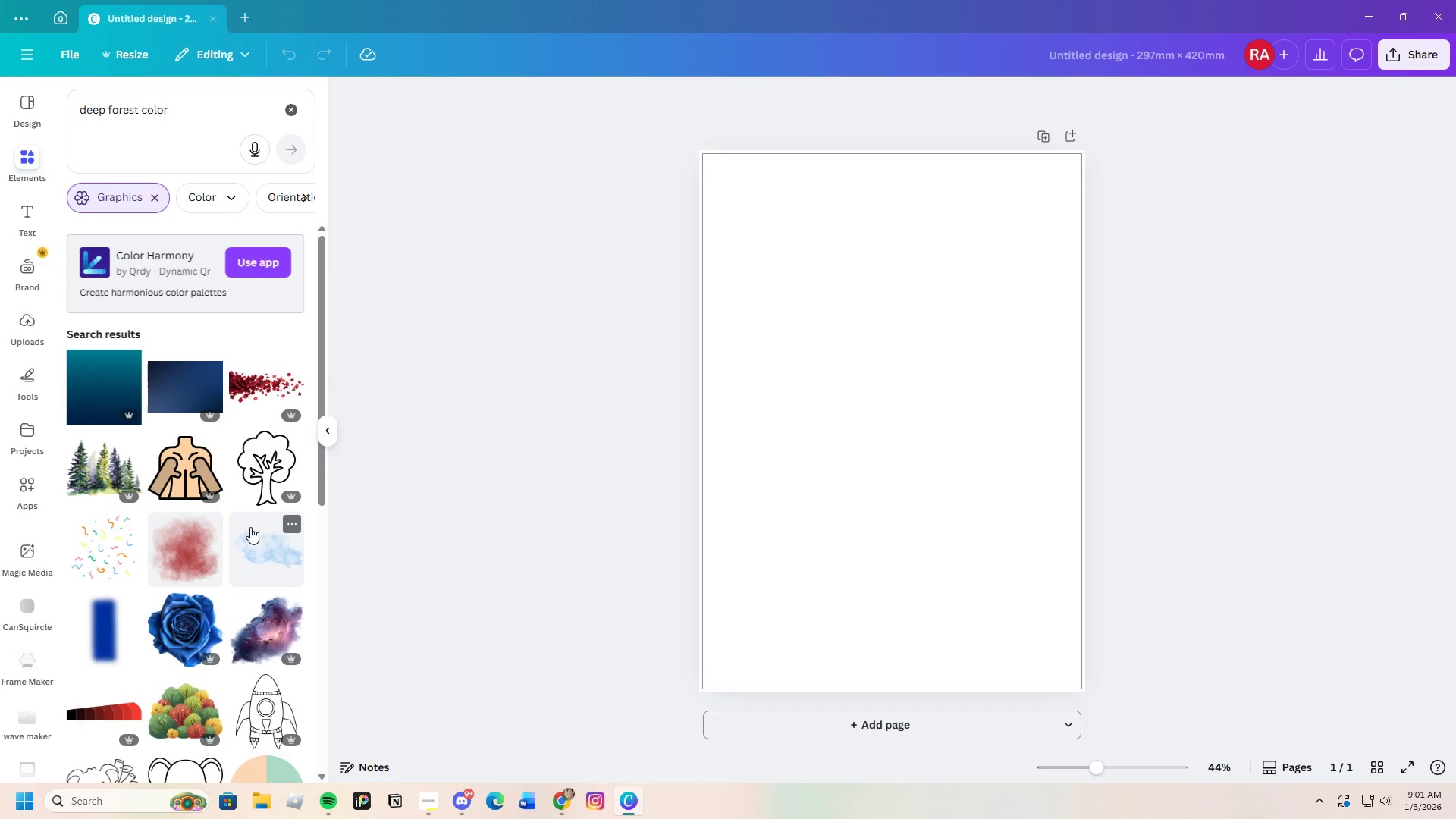 
wait(20.08)
 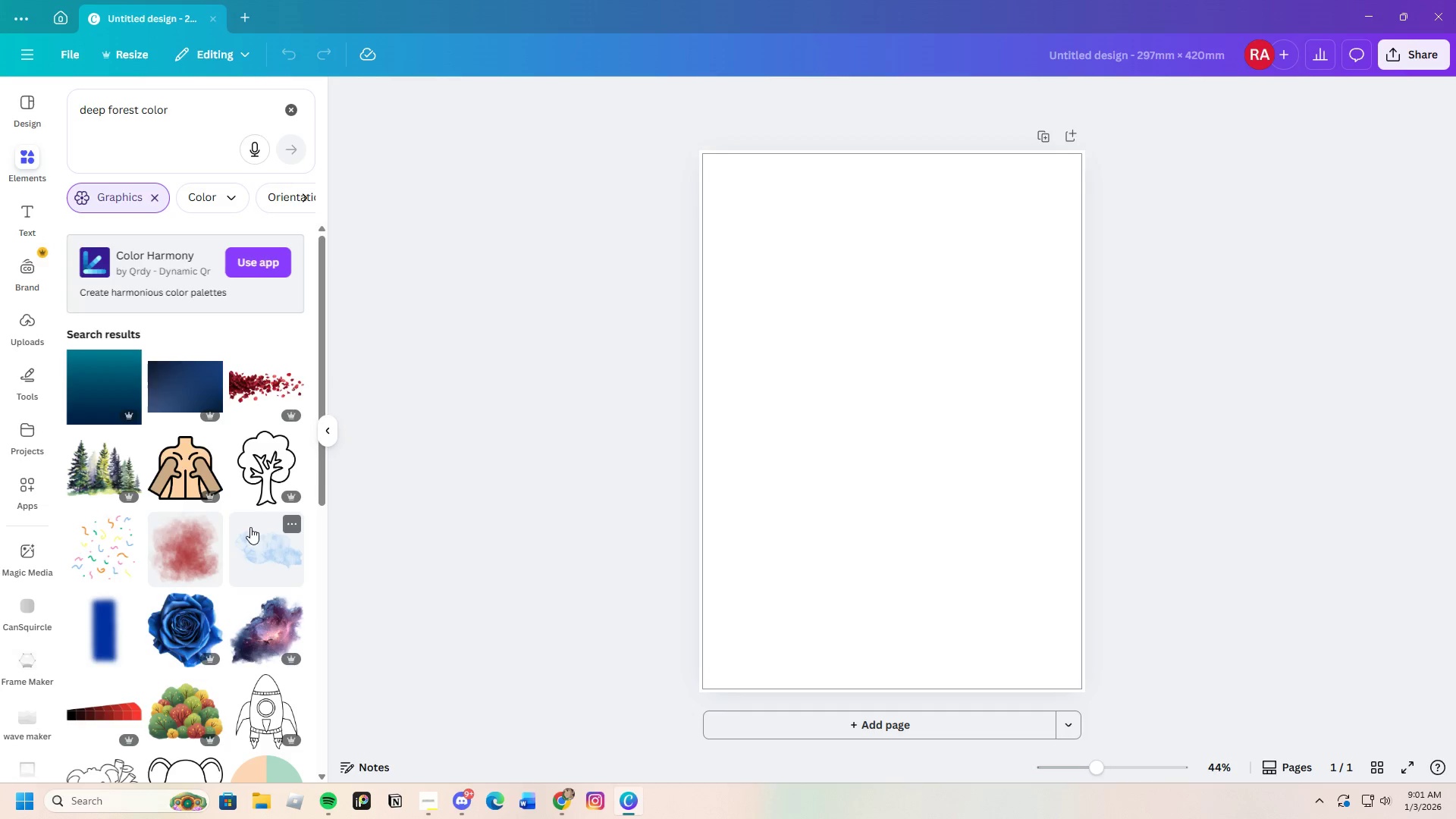 
scroll: coordinate [190, 607], scroll_direction: down, amount: 16.0
 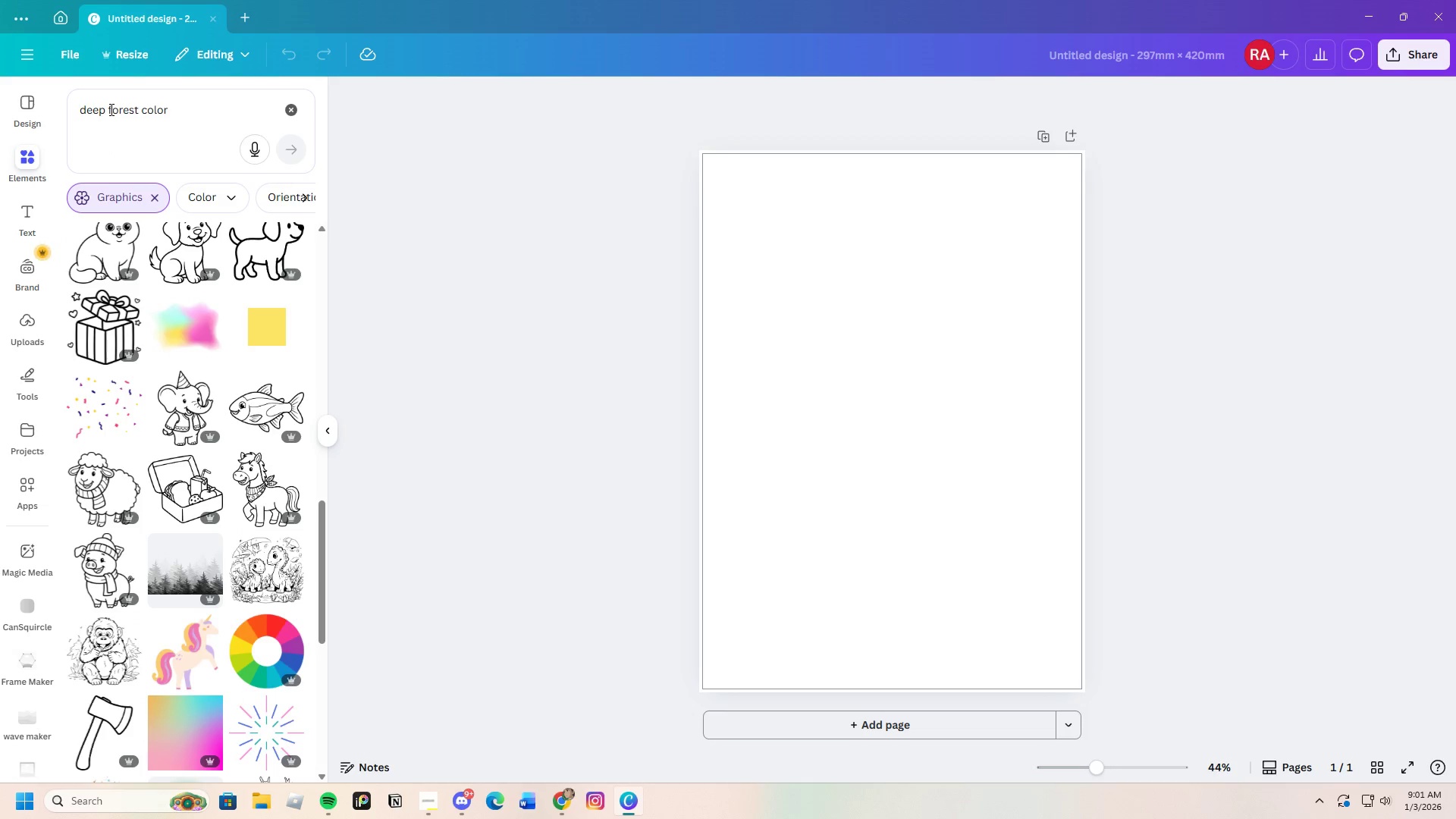 
left_click_drag(start_coordinate=[105, 109], to_coordinate=[67, 116])
 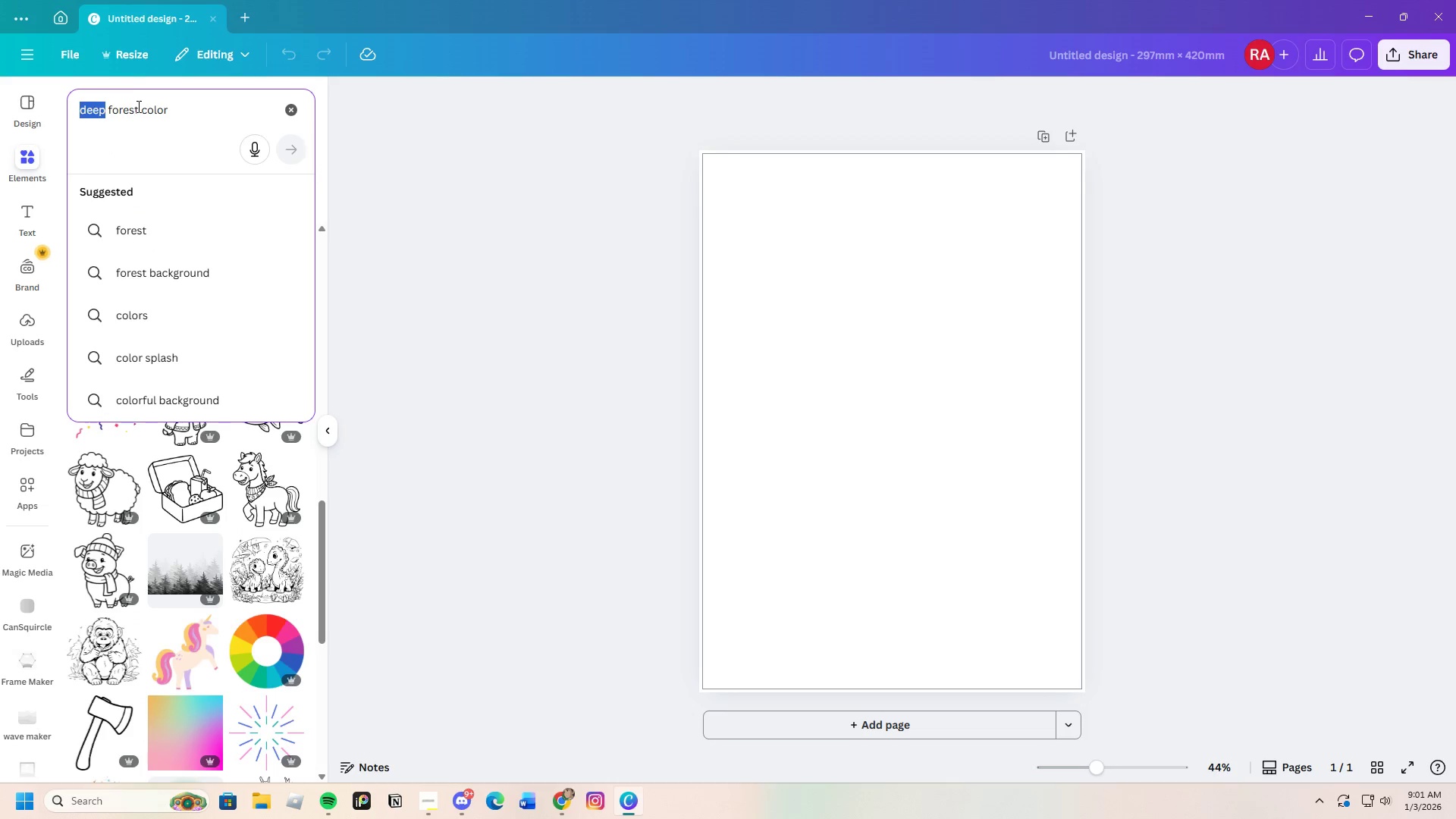 
key(Backspace)
 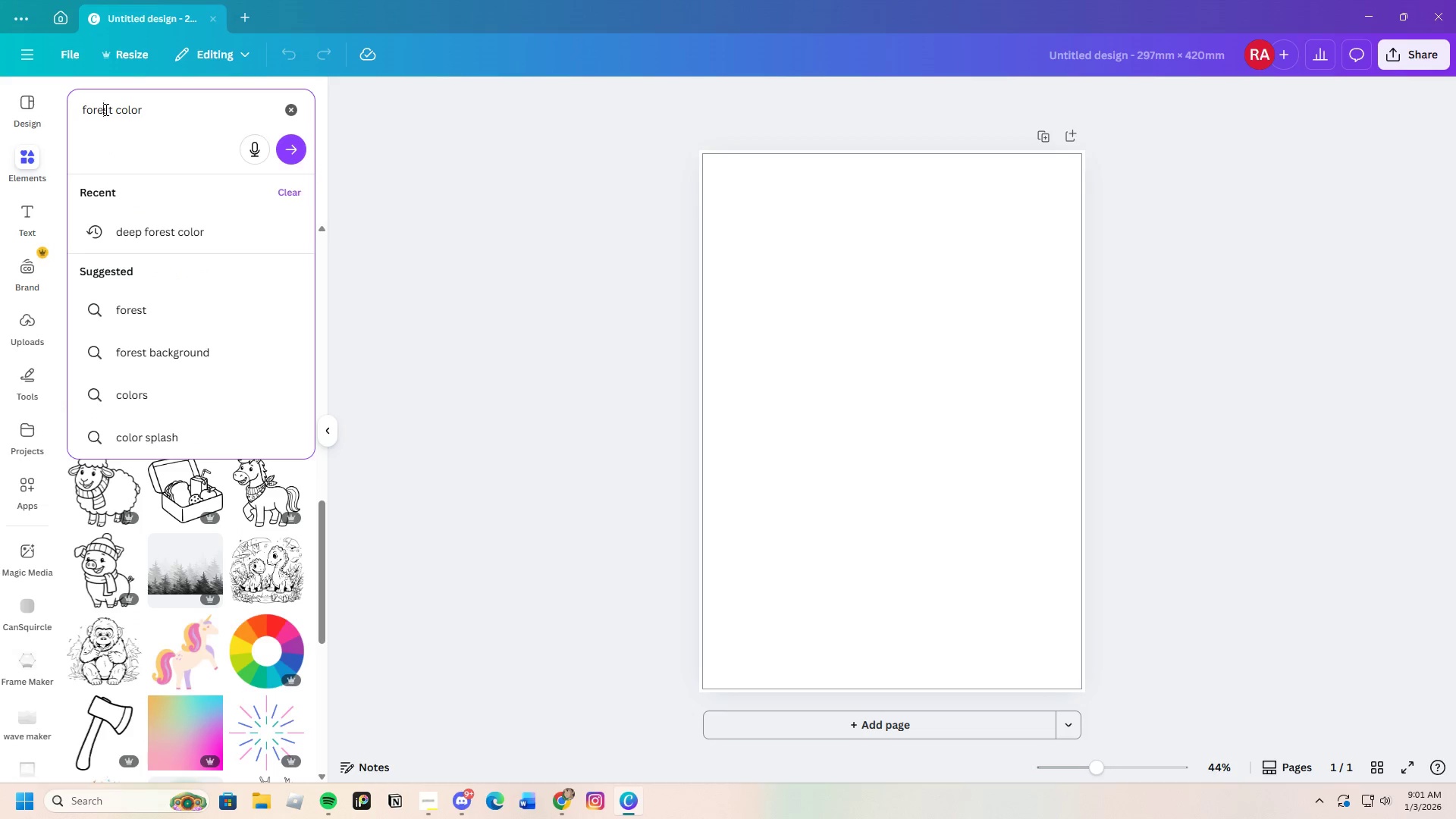 
double_click([111, 105])
 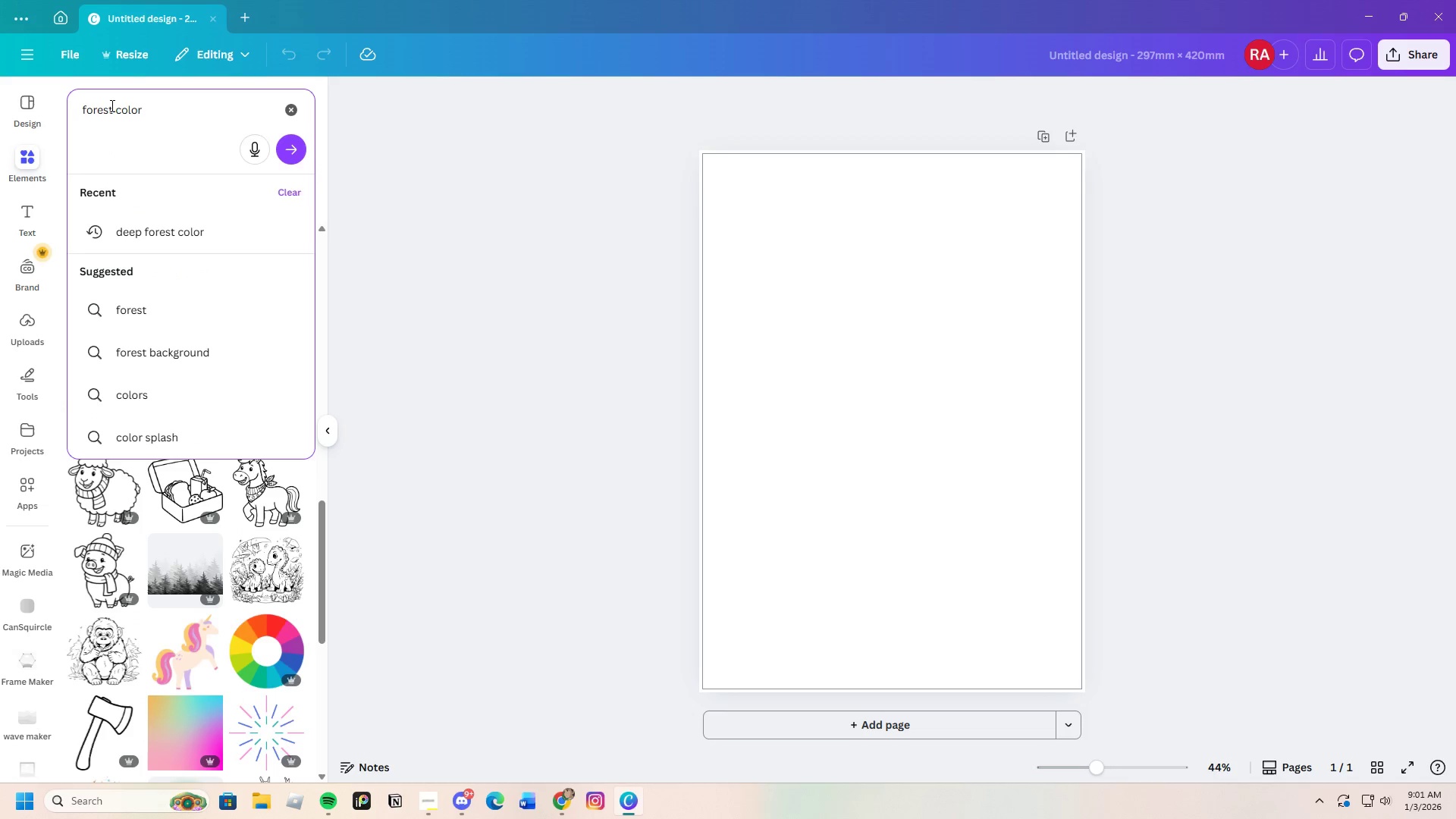 
type( green)
 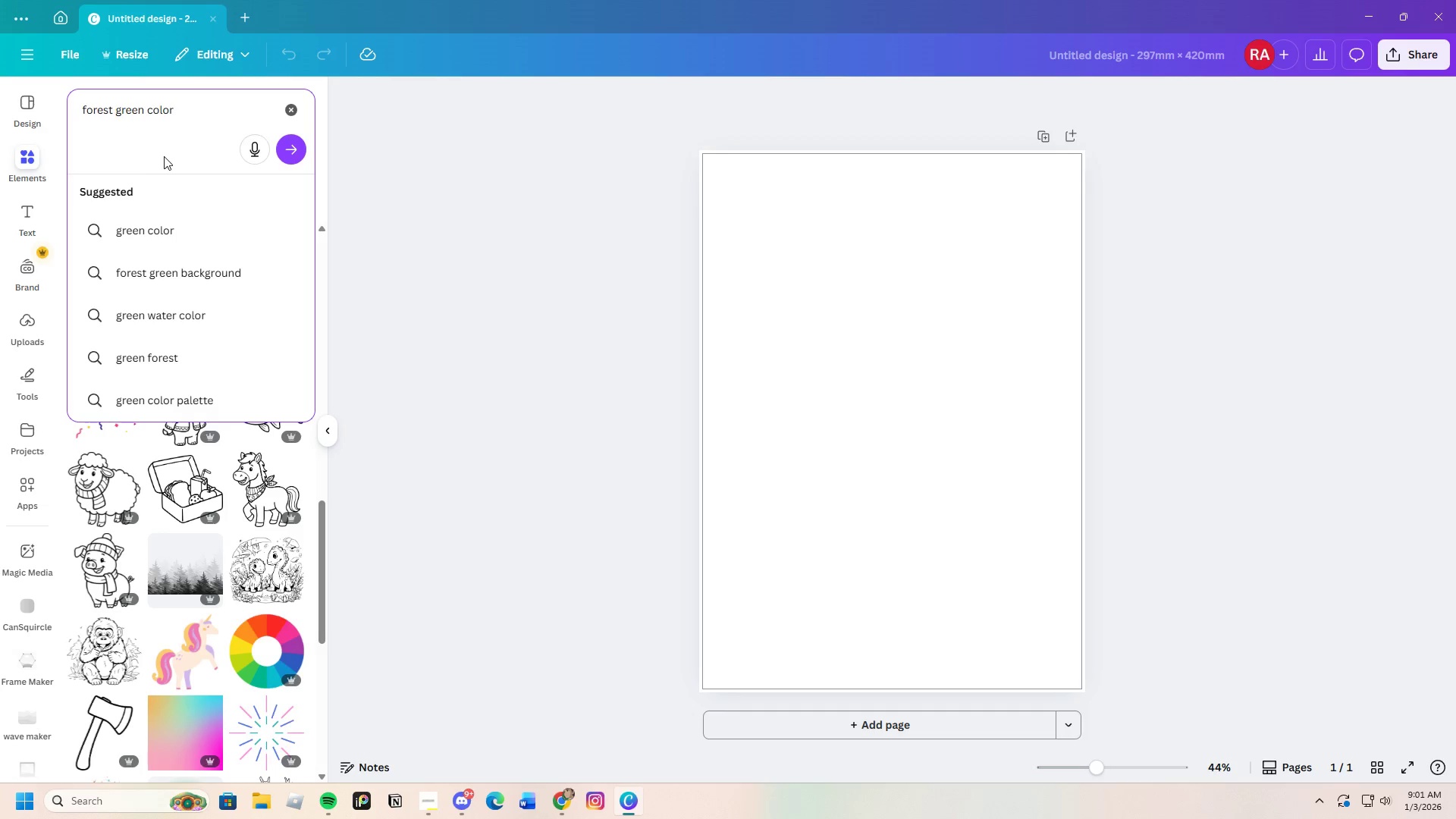 
key(Enter)
 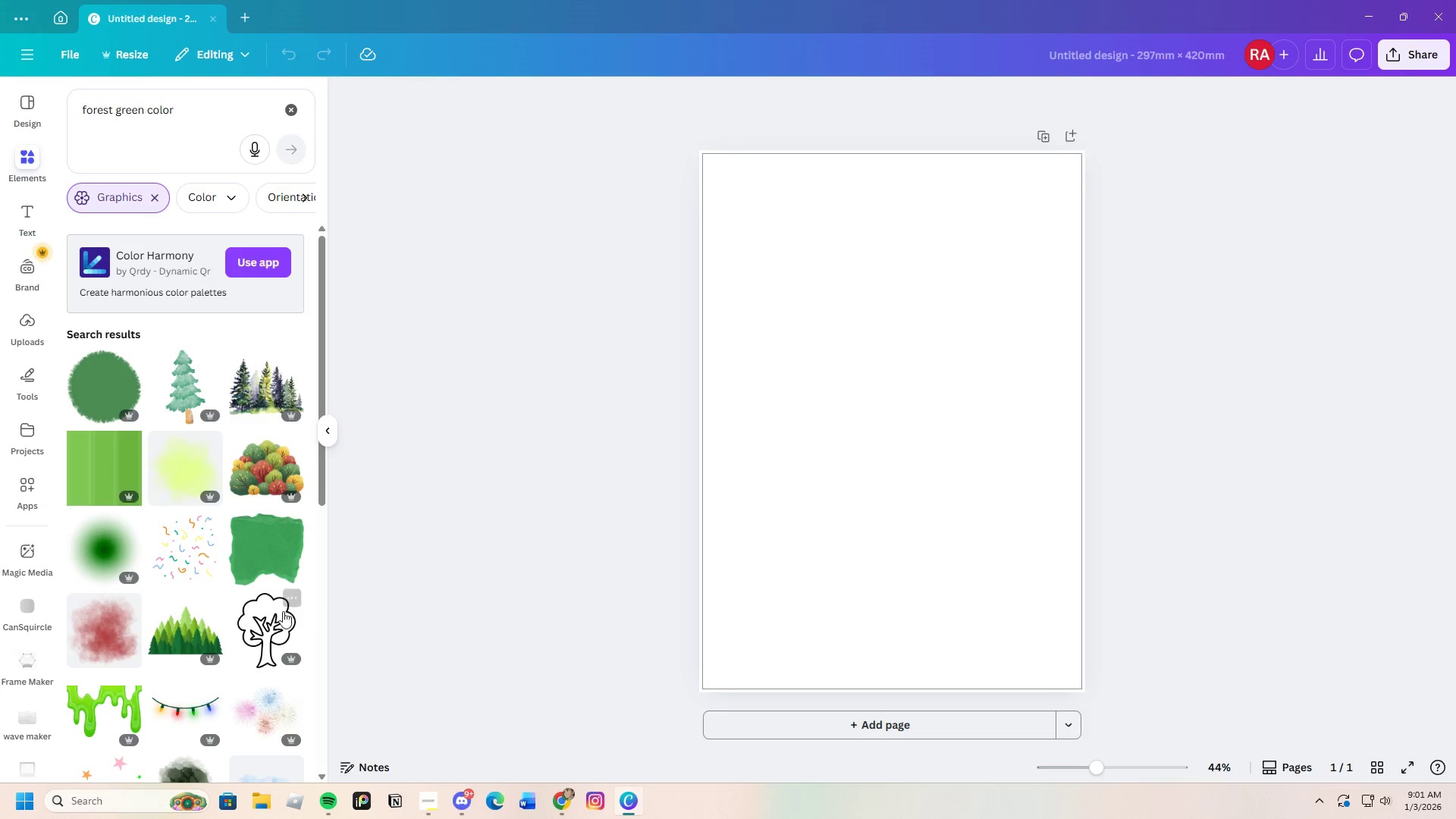 
scroll: coordinate [208, 580], scroll_direction: down, amount: 6.0
 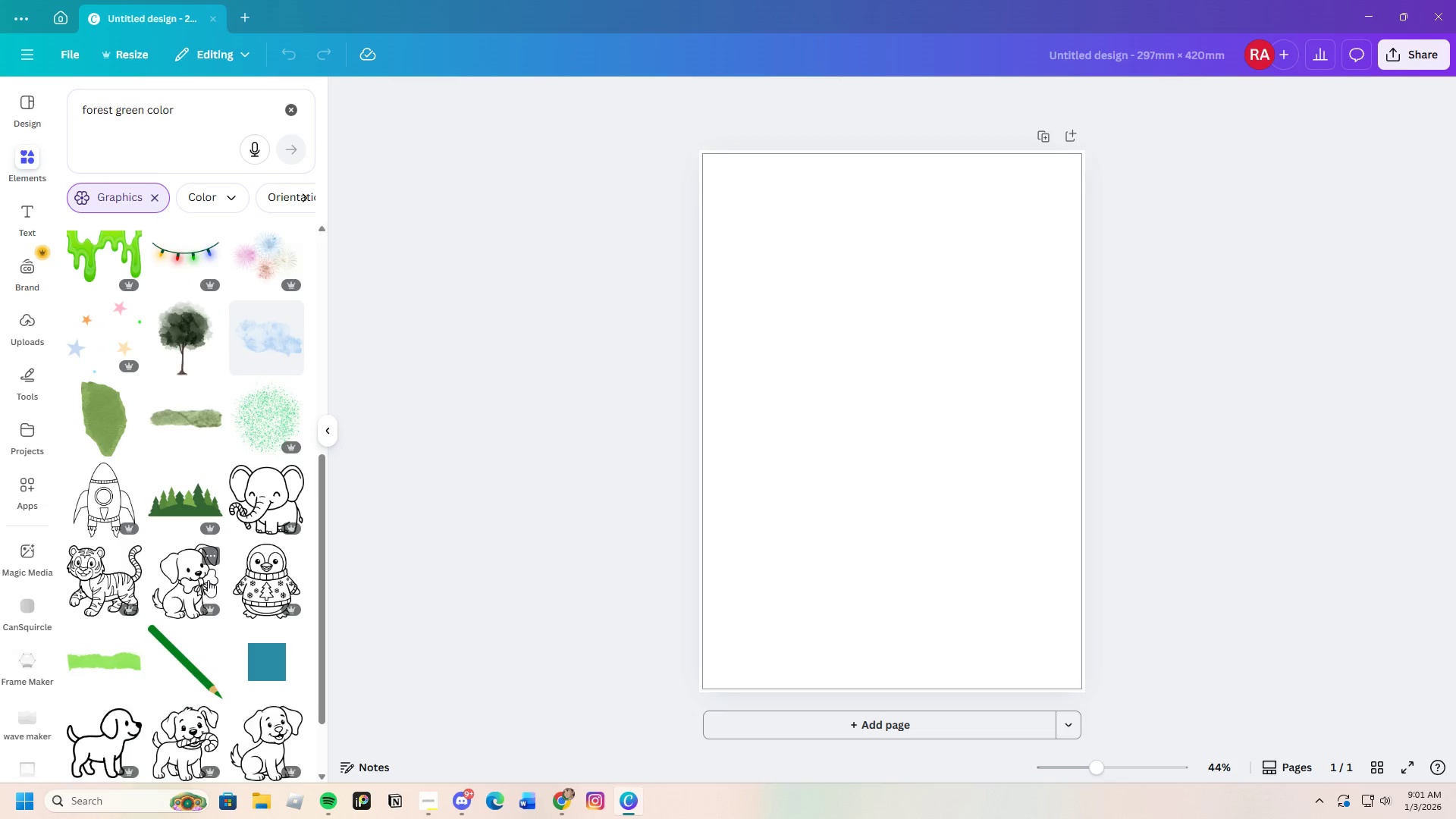 
scroll: coordinate [208, 580], scroll_direction: up, amount: 3.0
 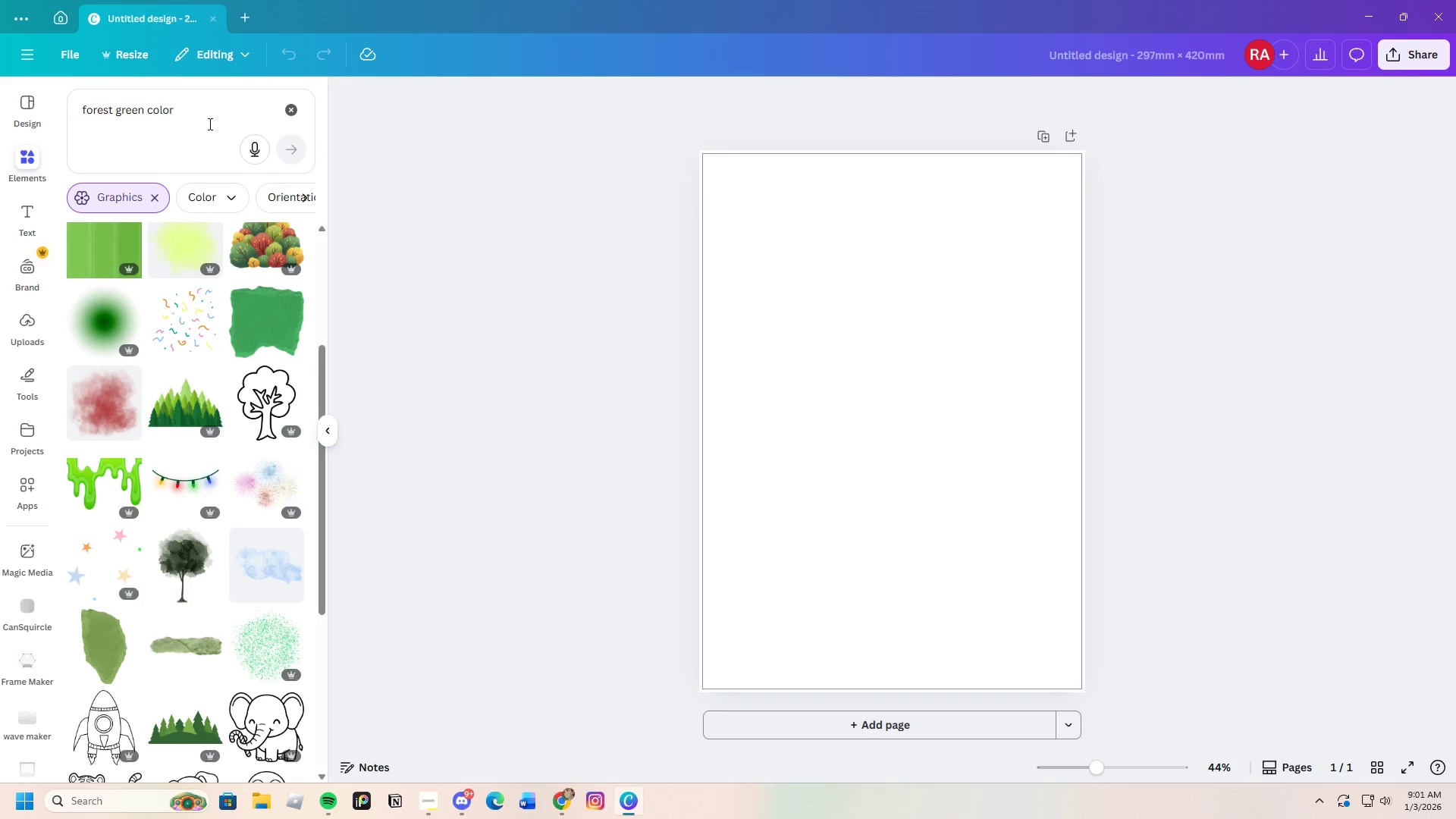 
left_click([202, 110])
 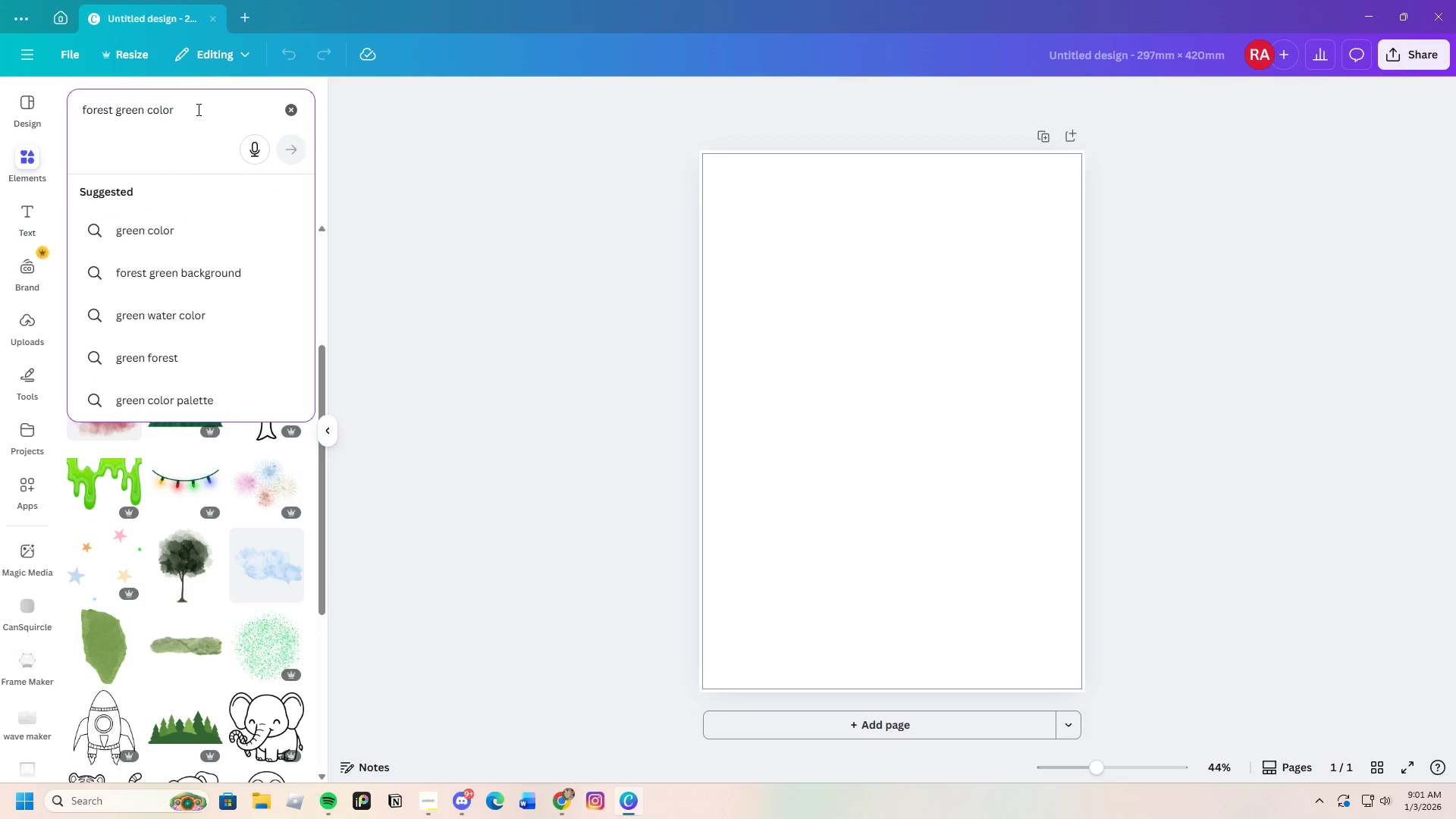 
type( background)
 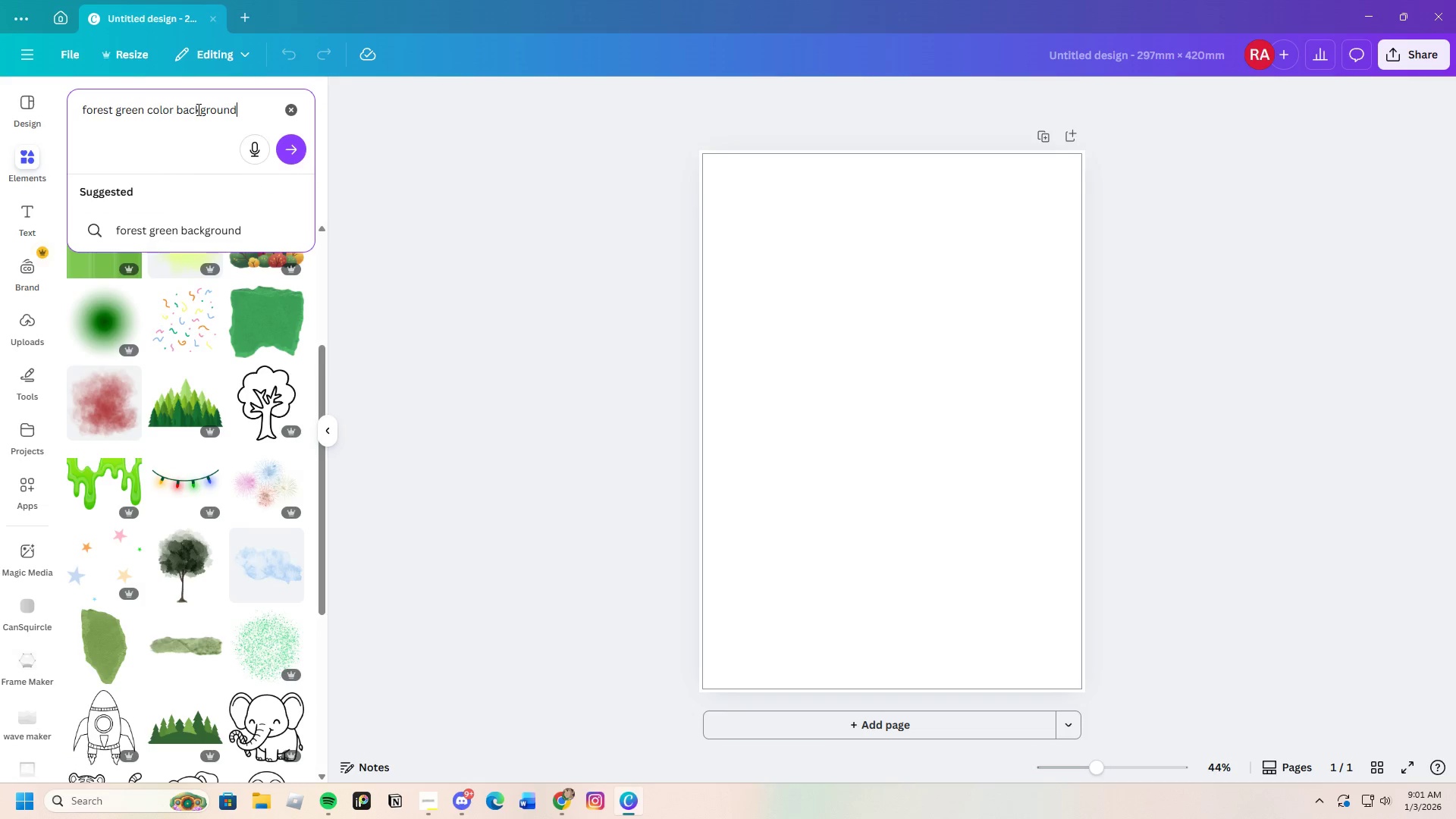 
key(Enter)
 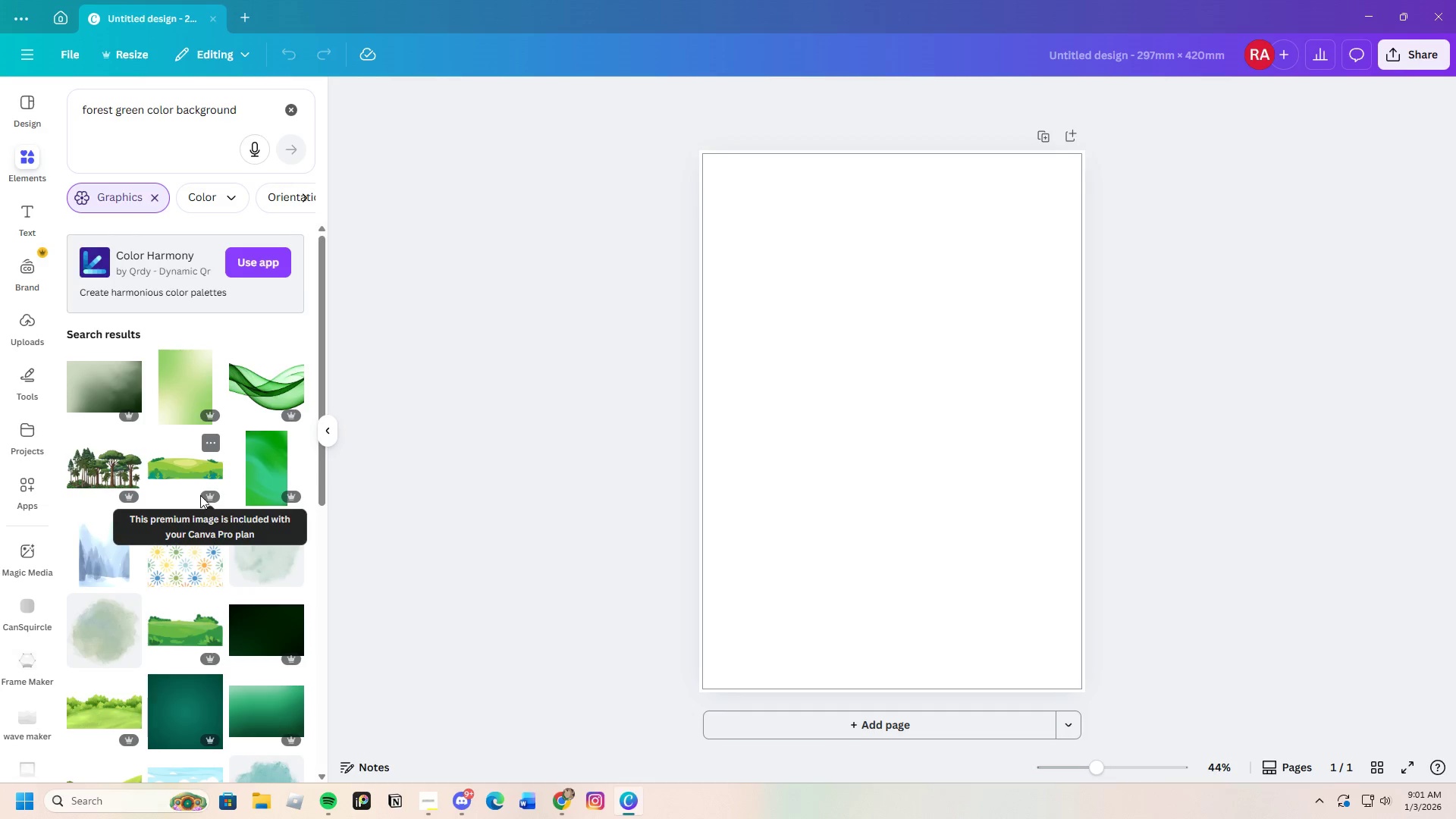 
scroll: coordinate [196, 563], scroll_direction: down, amount: 3.0
 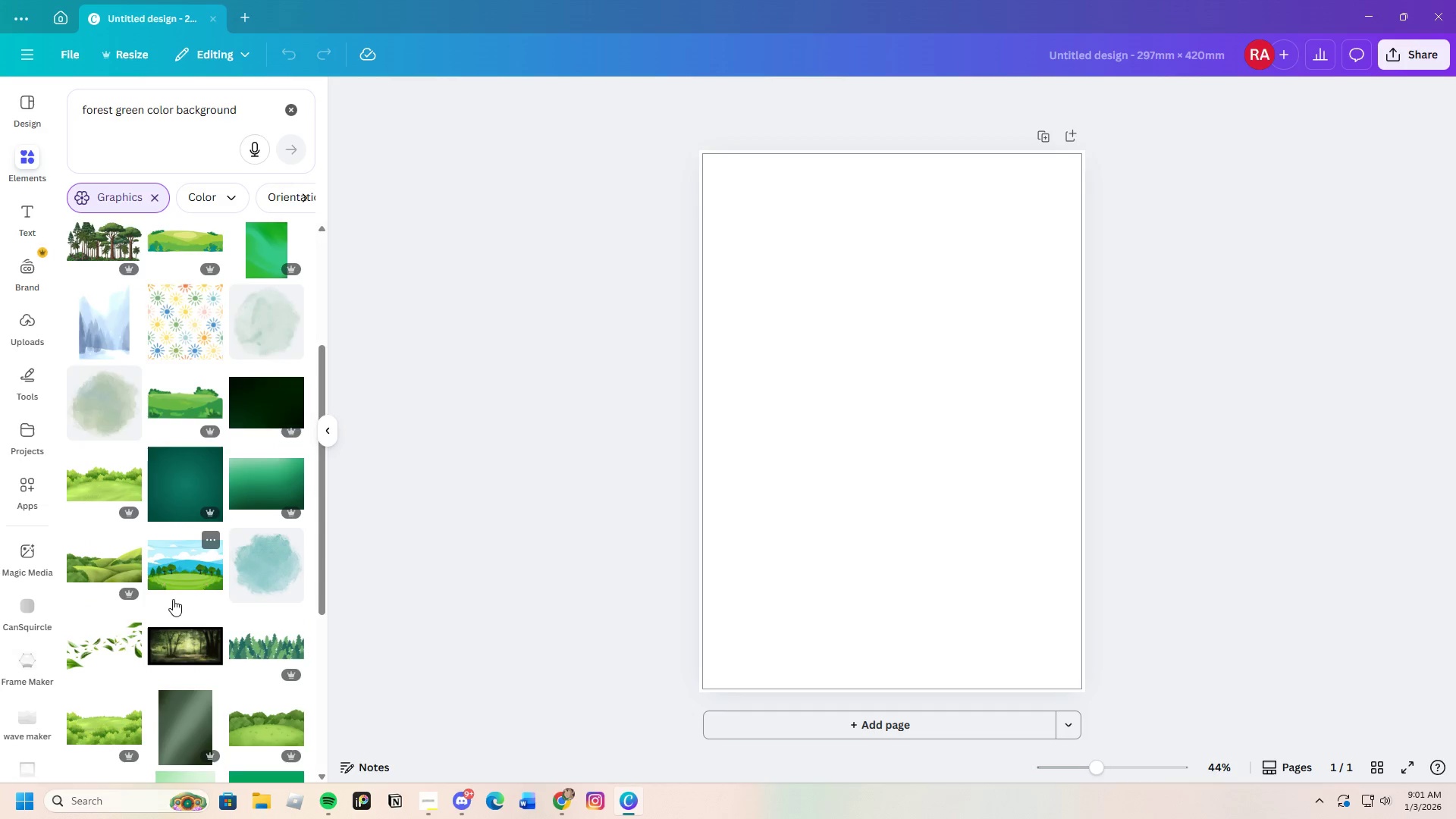 
scroll: coordinate [173, 599], scroll_direction: up, amount: 3.0
 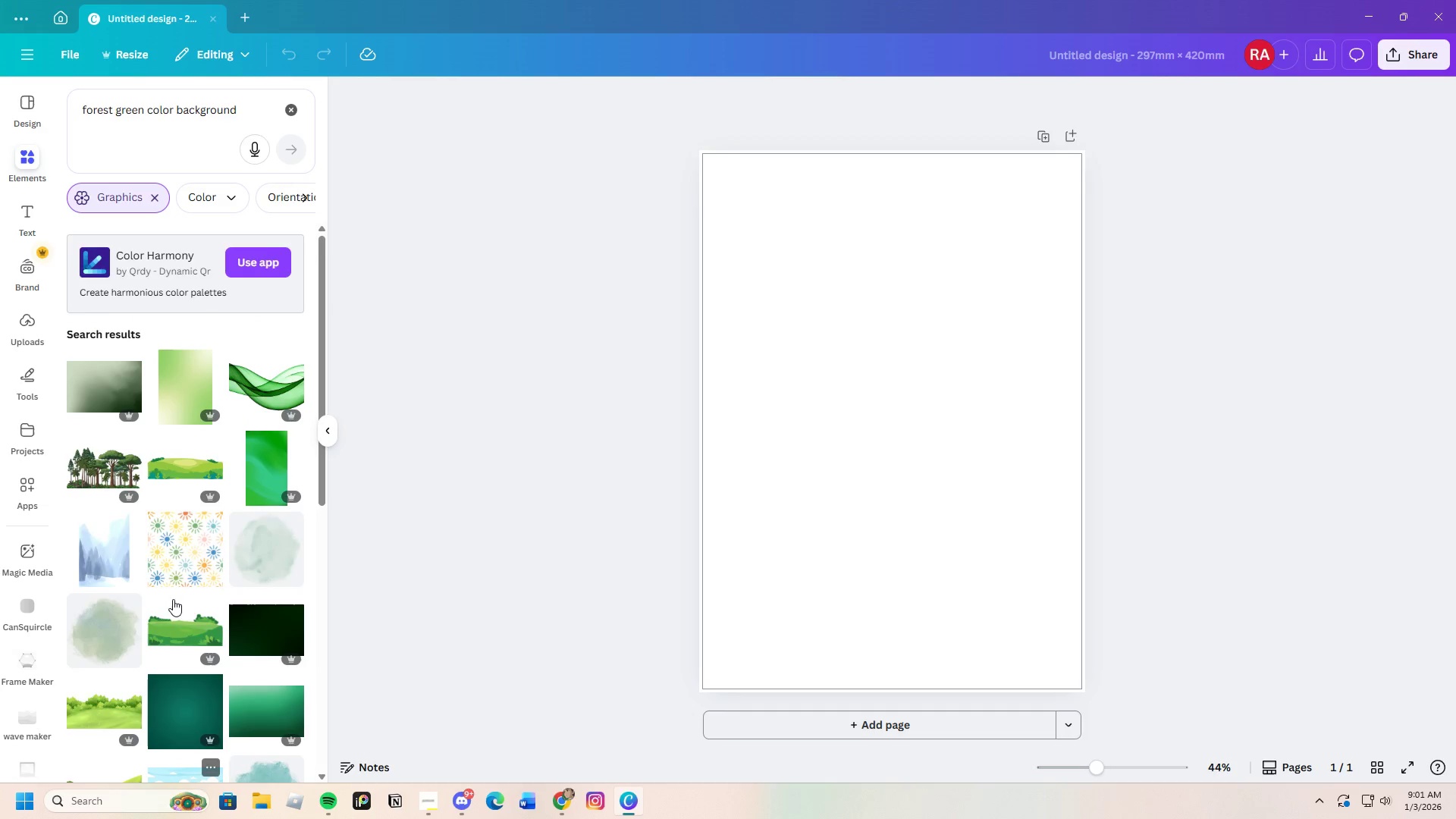 
scroll: coordinate [165, 625], scroll_direction: down, amount: 15.0
 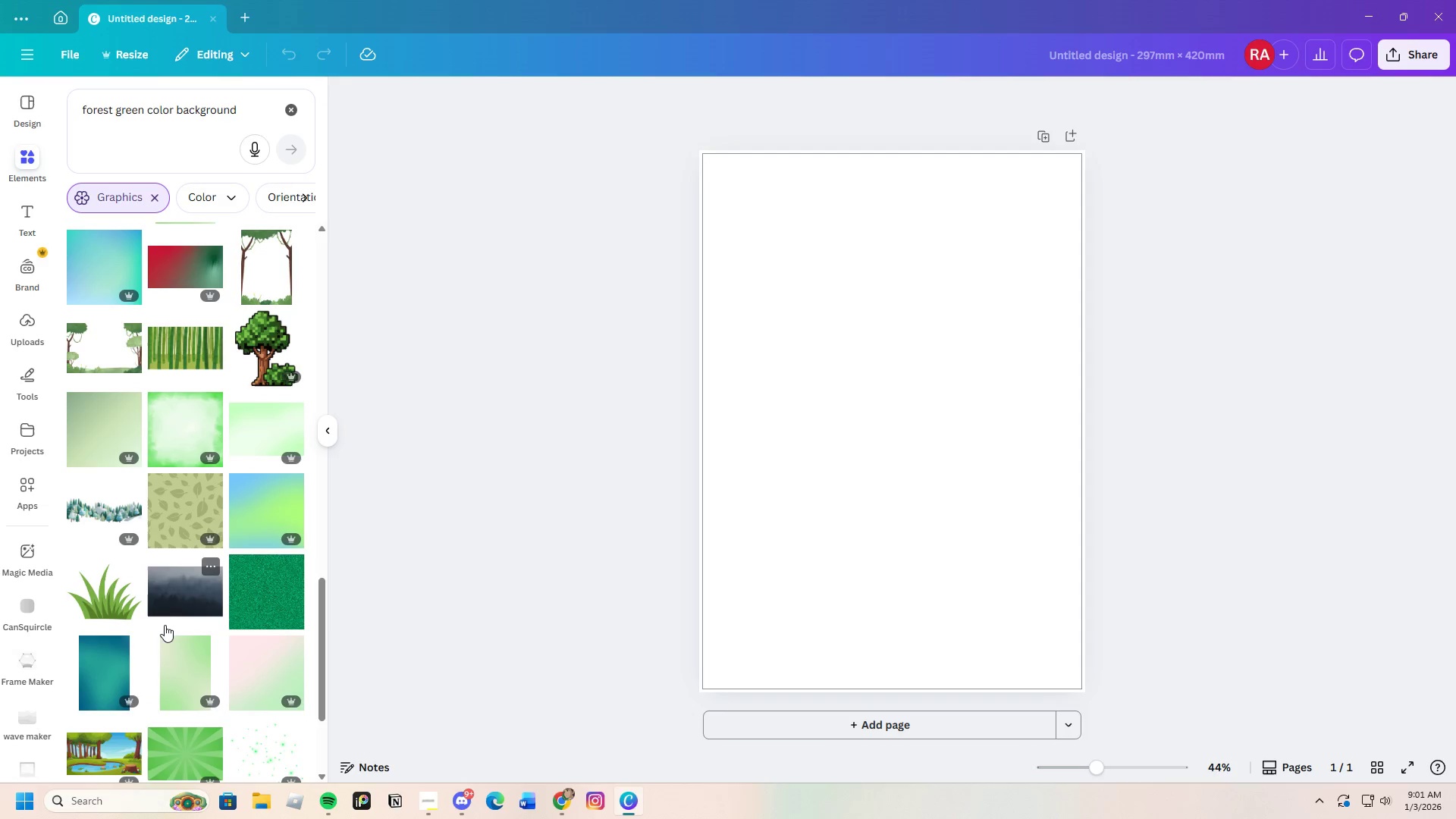 
scroll: coordinate [165, 625], scroll_direction: up, amount: 3.0
 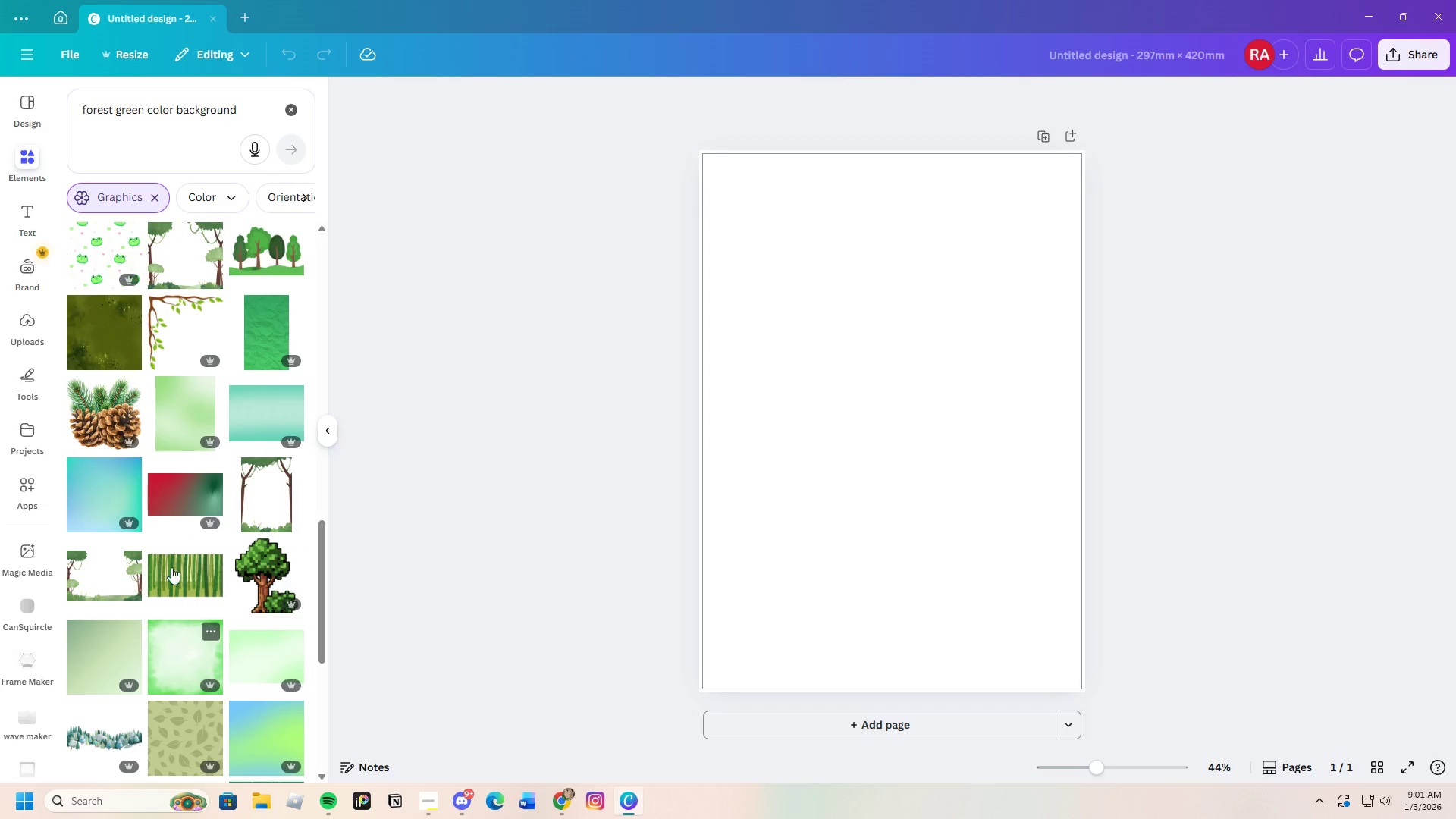 
left_click([178, 416])
 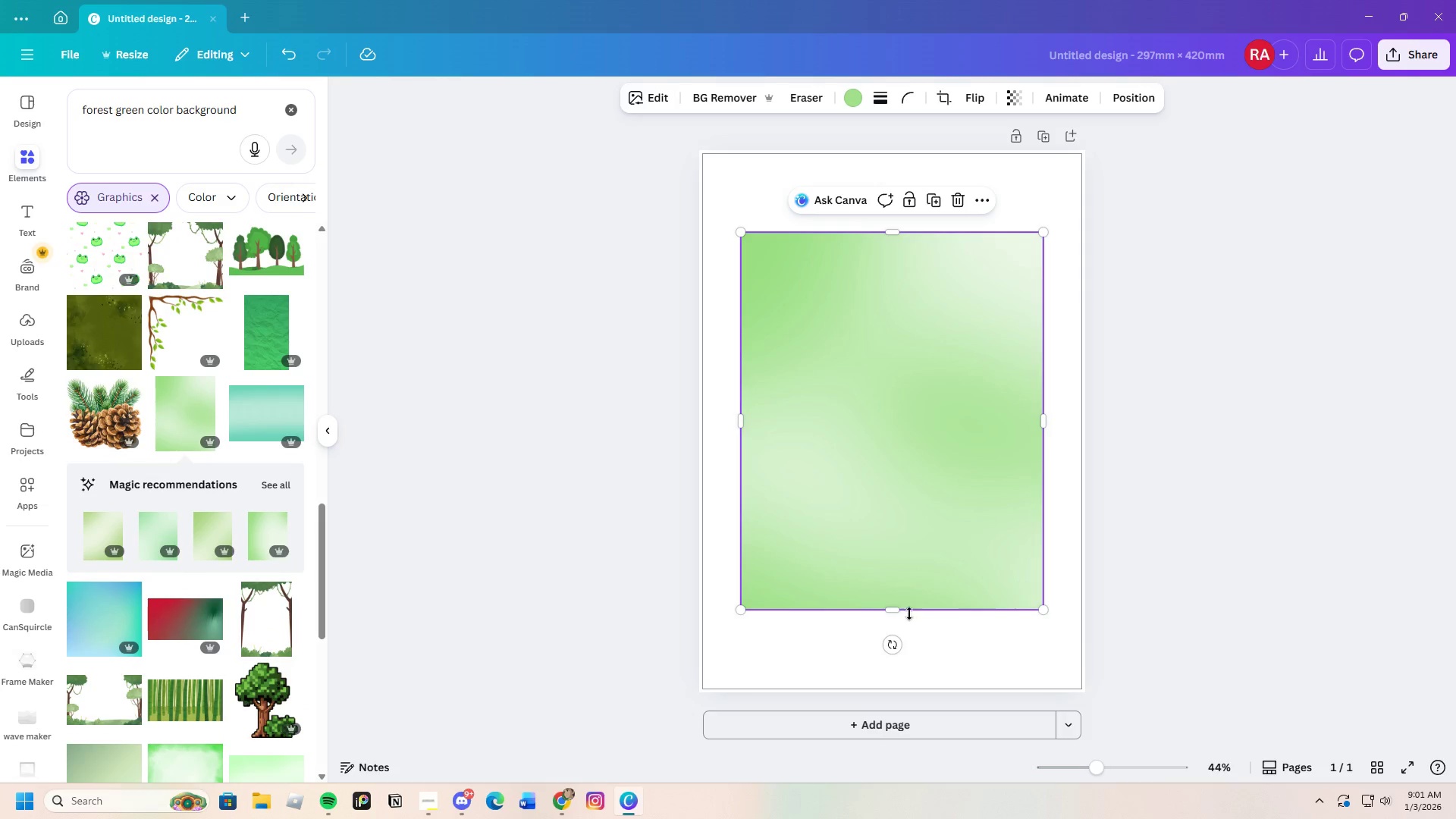 
left_click_drag(start_coordinate=[900, 608], to_coordinate=[898, 690])
 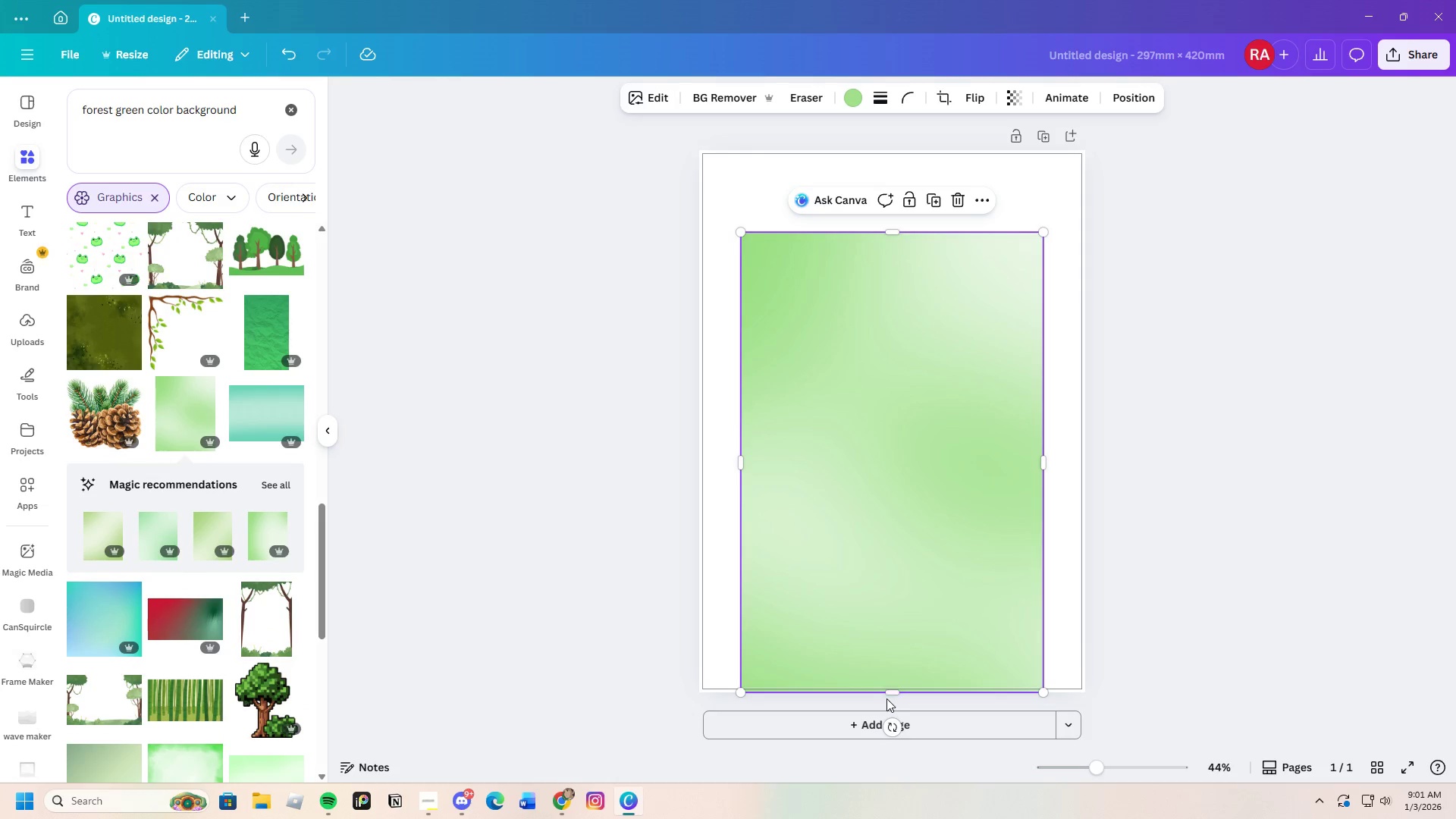 
left_click_drag(start_coordinate=[889, 695], to_coordinate=[899, 689])
 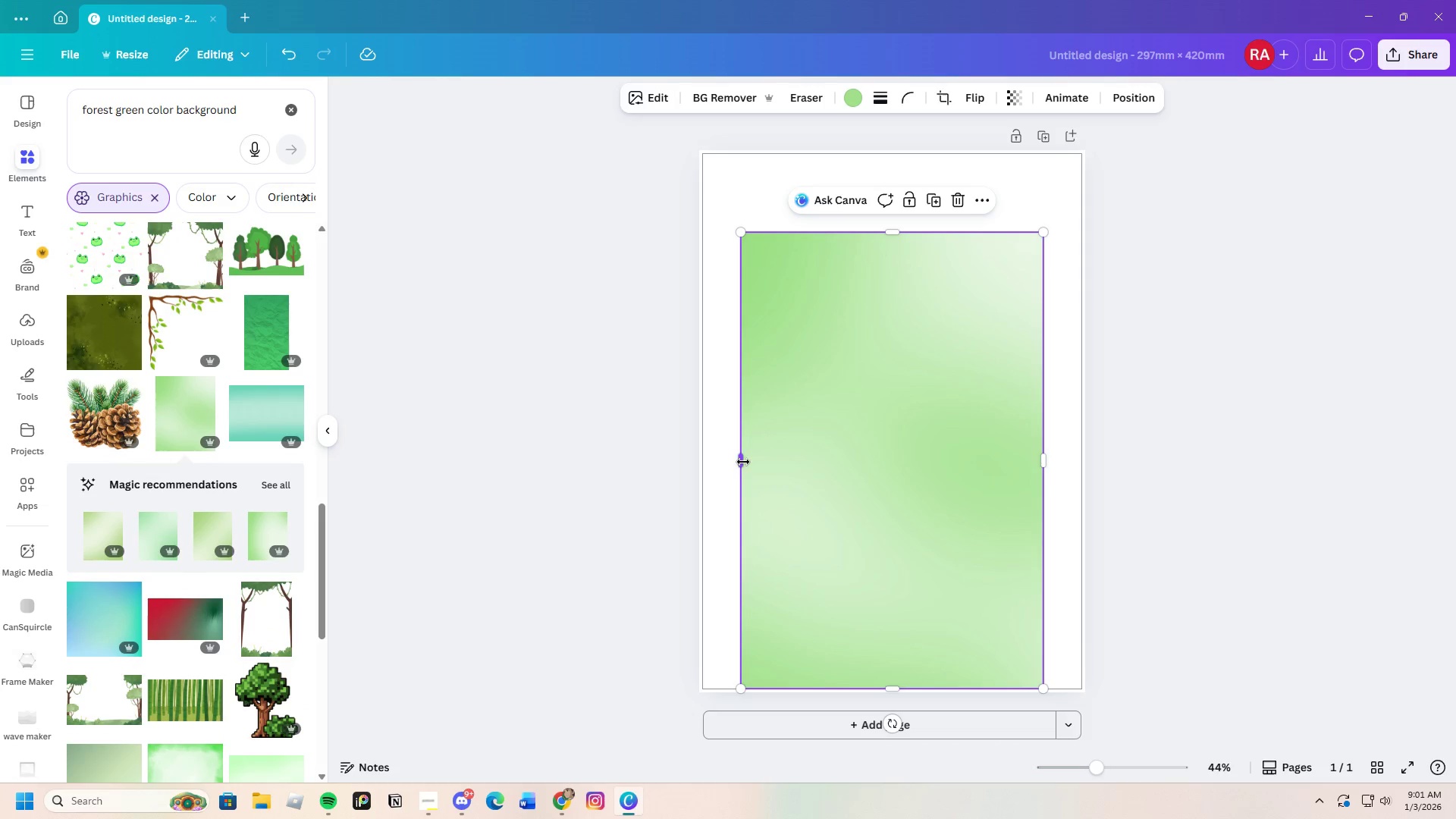 
left_click_drag(start_coordinate=[743, 460], to_coordinate=[702, 458])
 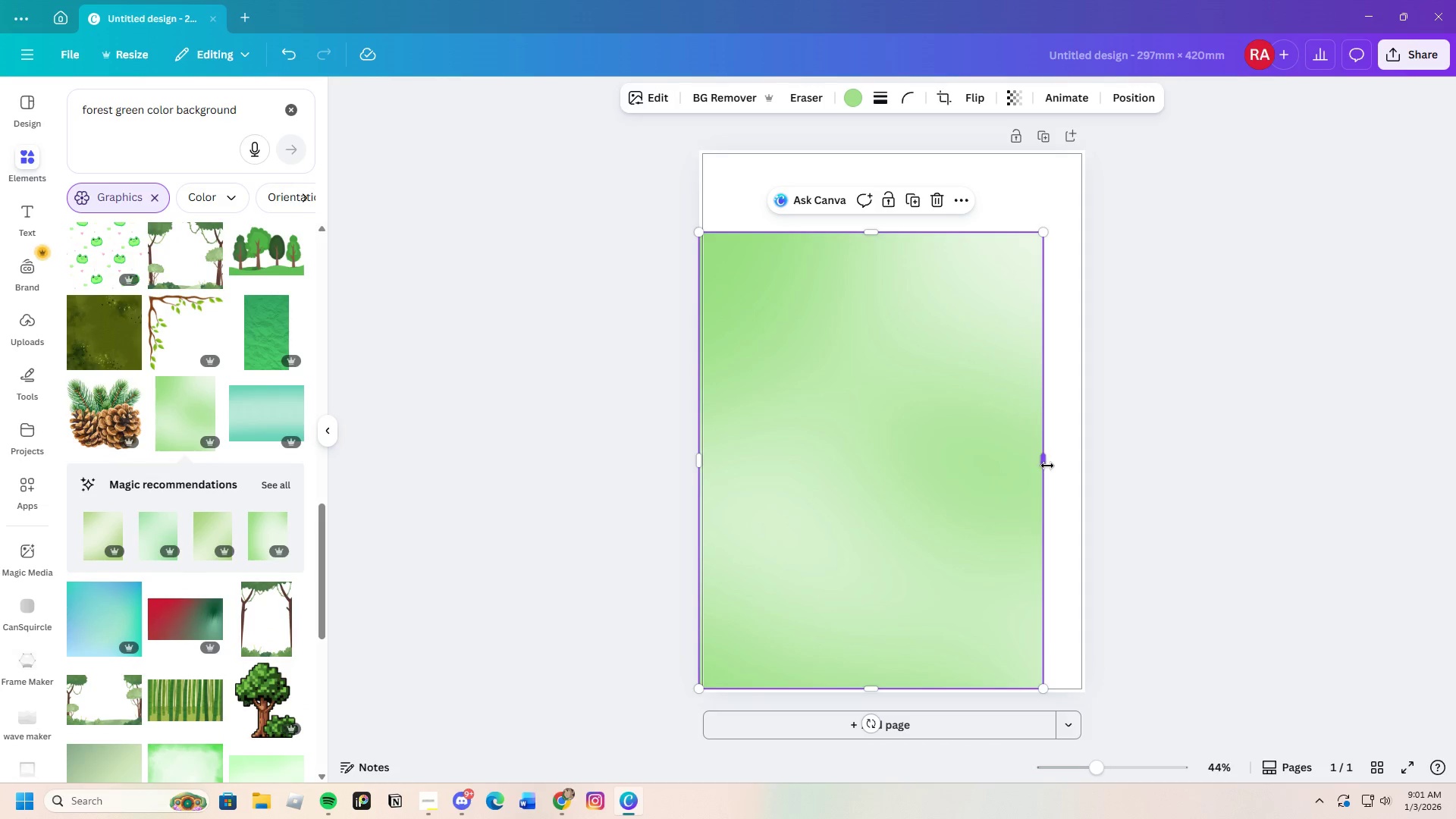 
left_click_drag(start_coordinate=[1046, 463], to_coordinate=[1087, 466])
 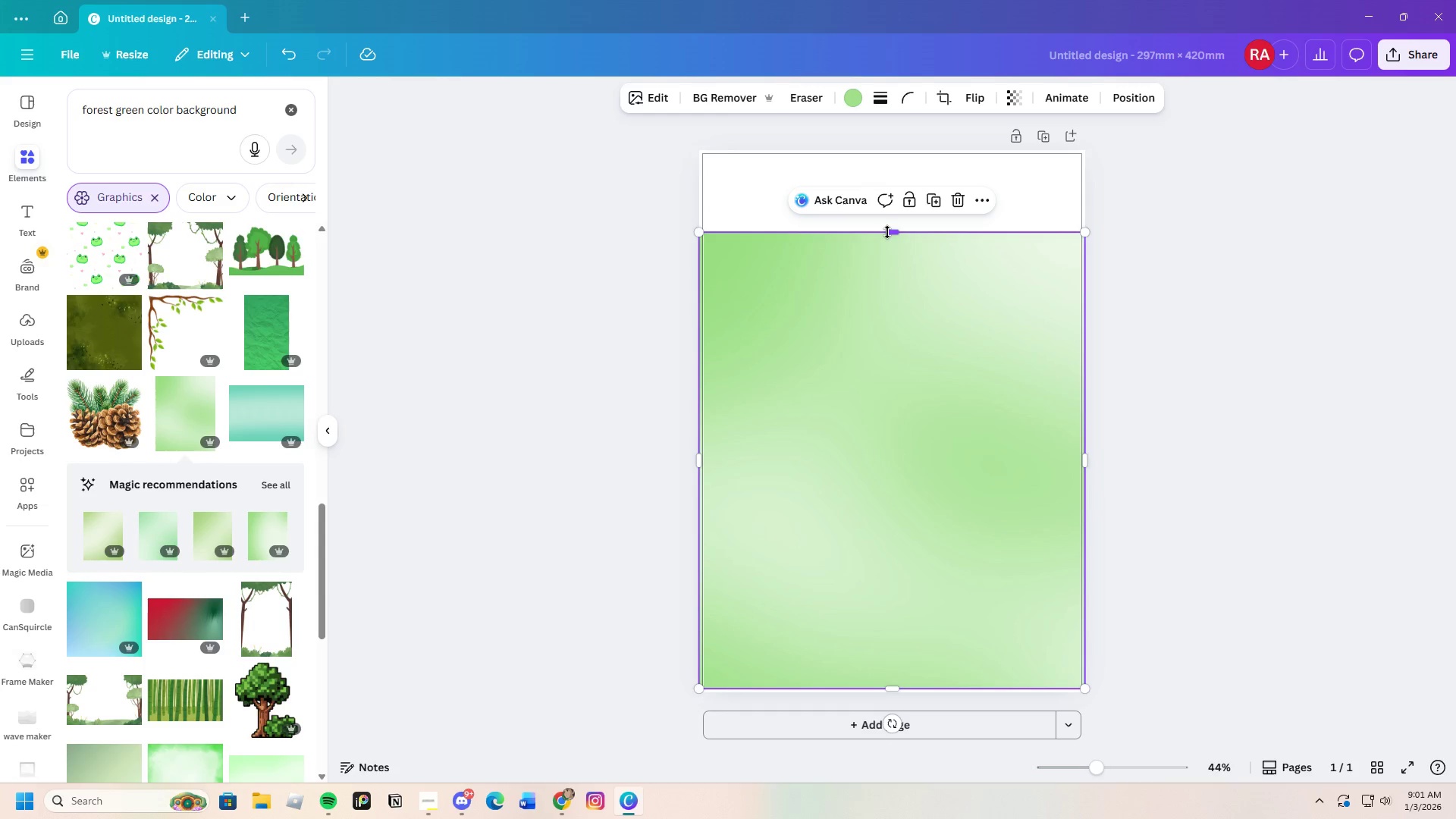 
left_click_drag(start_coordinate=[887, 232], to_coordinate=[874, 148])
 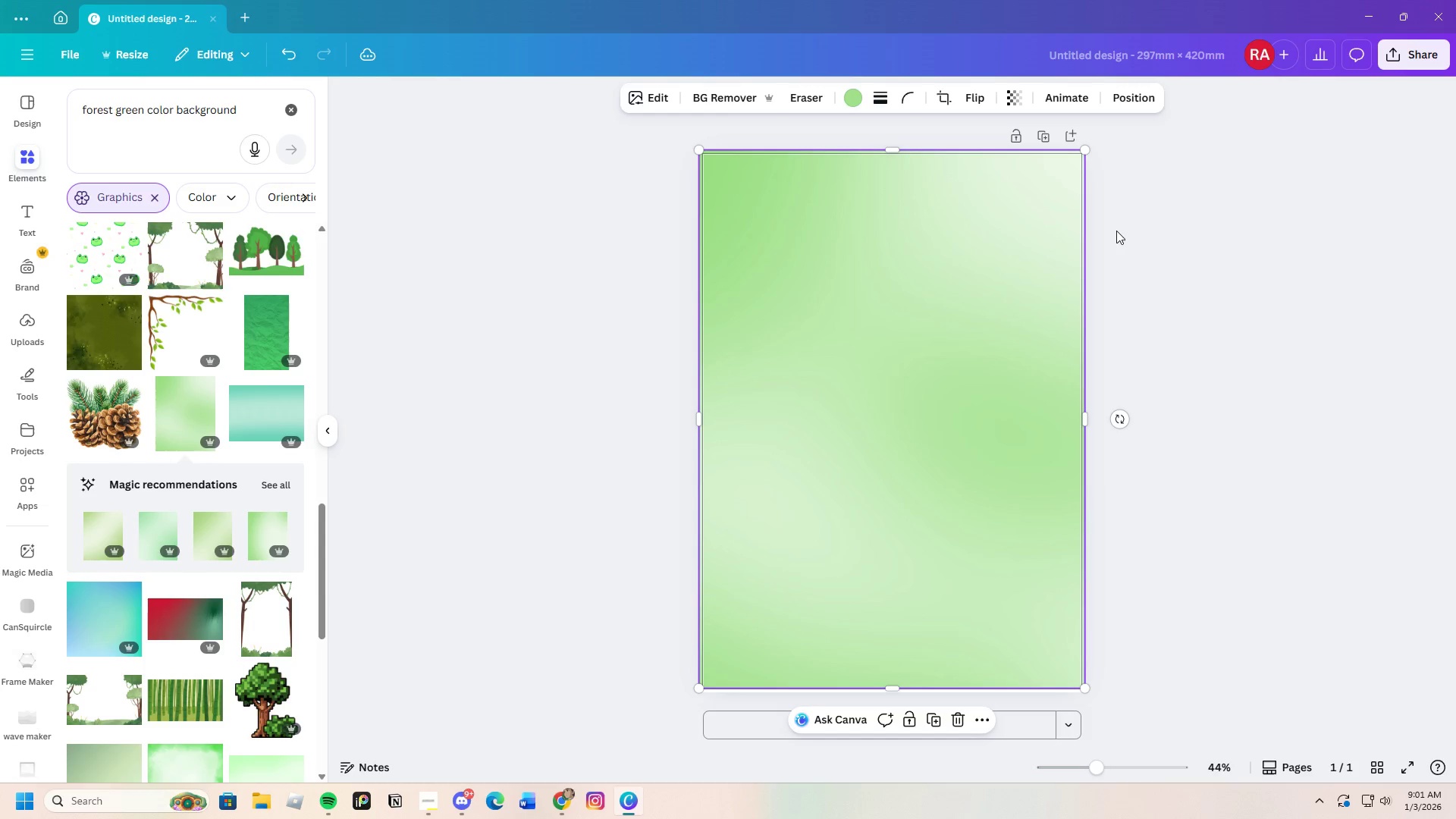 
left_click([1116, 231])
 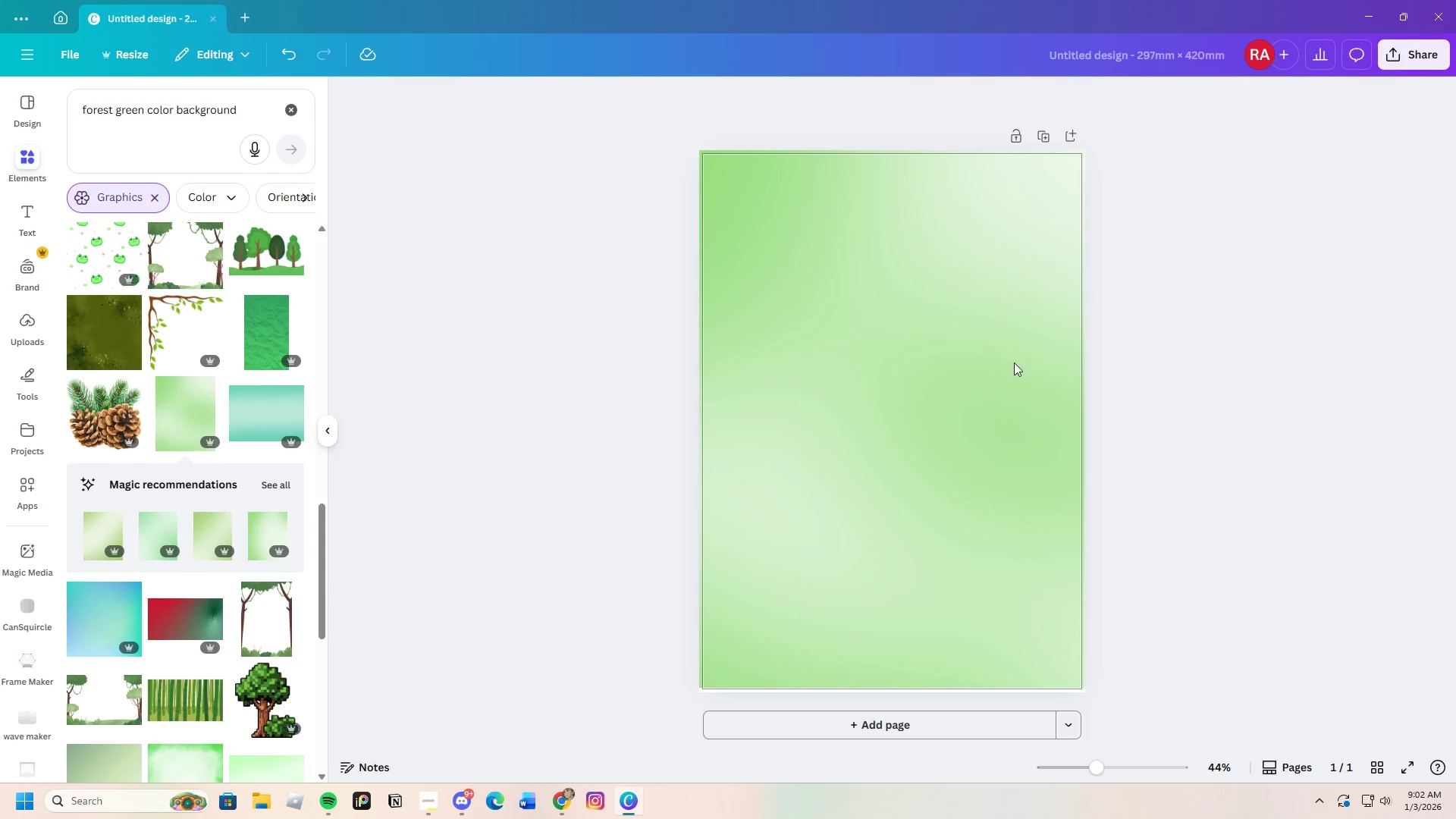 
scroll: coordinate [166, 471], scroll_direction: none, amount: 0.0
 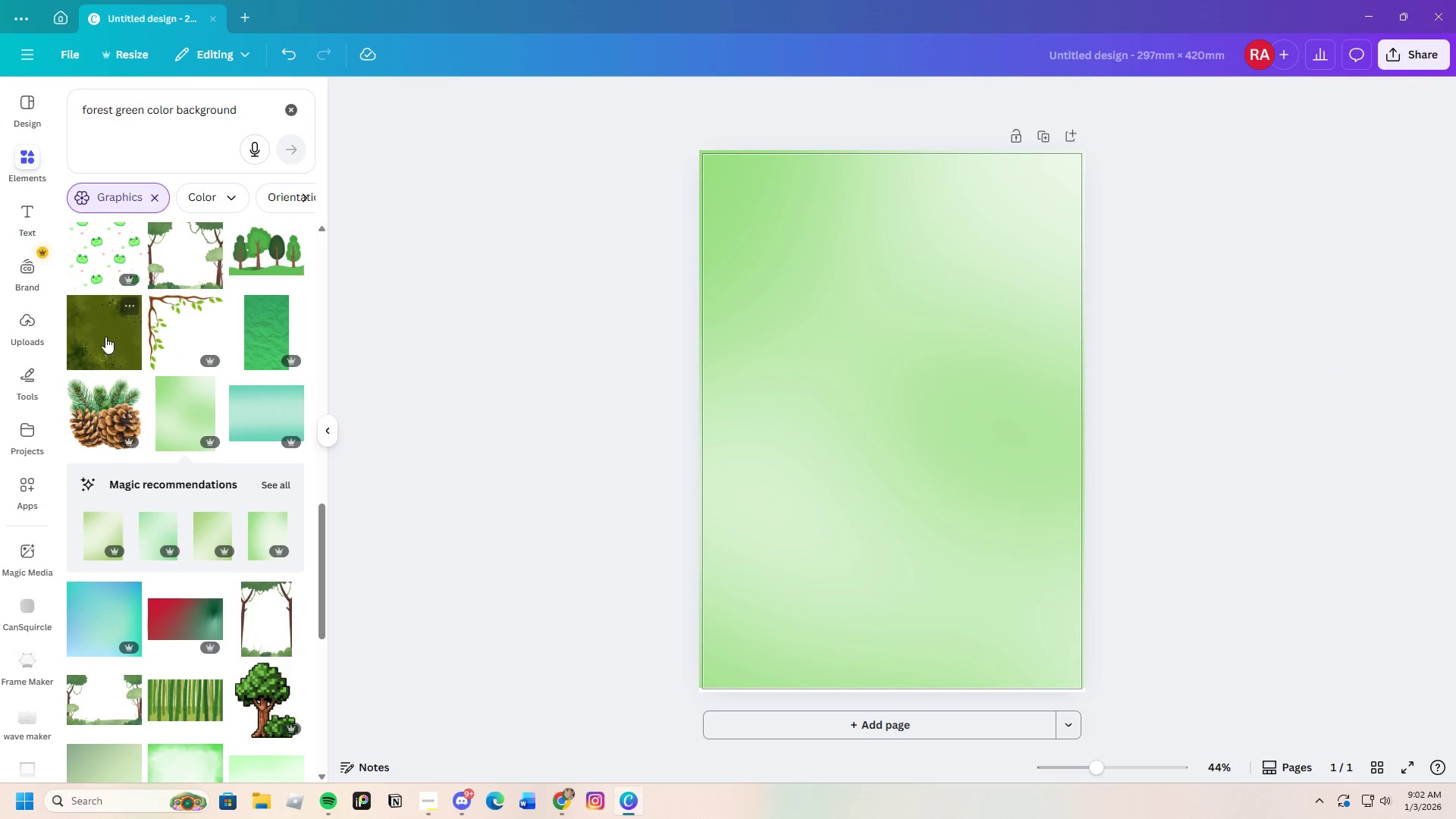 
left_click([102, 333])
 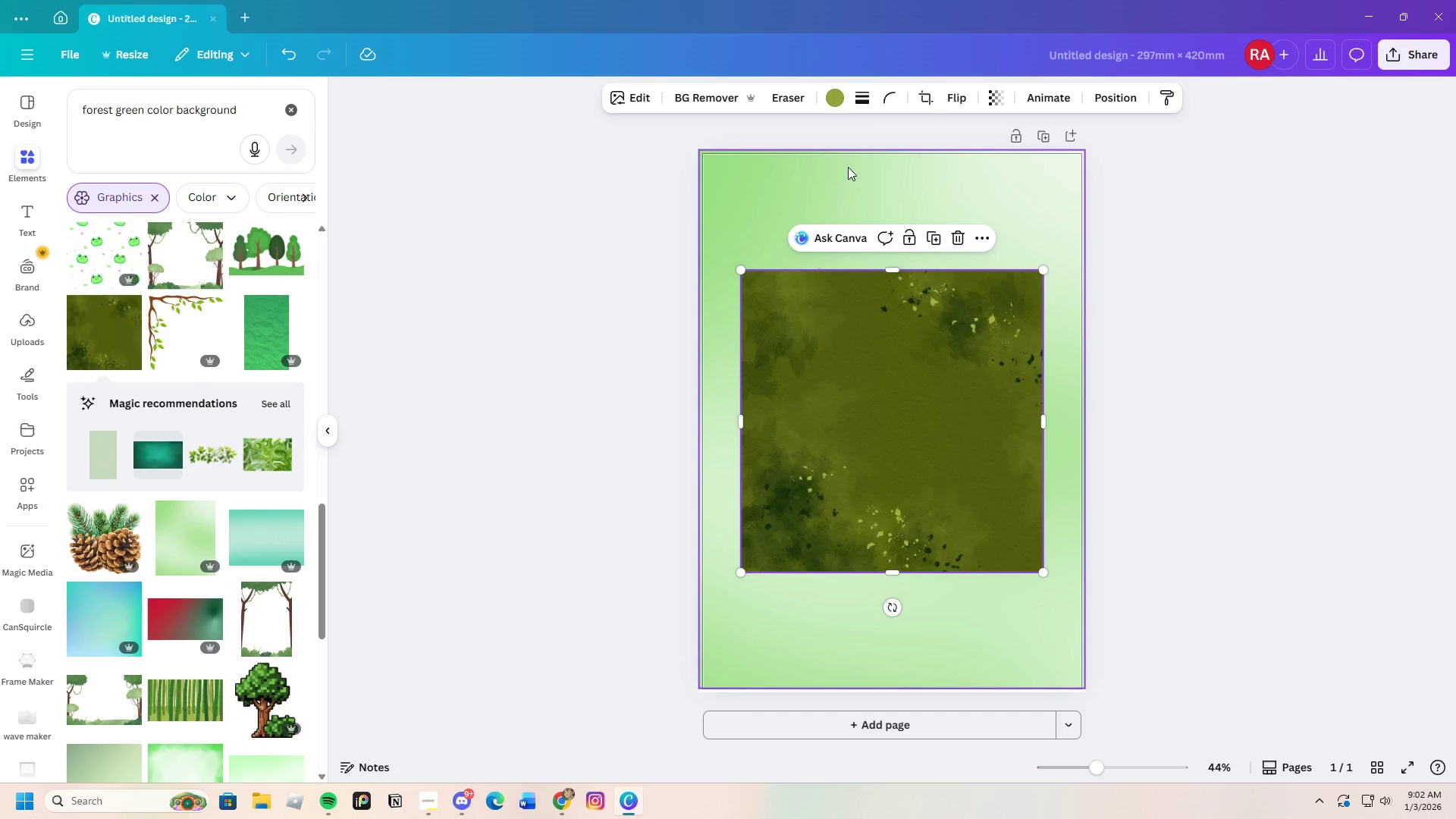 
left_click([831, 177])
 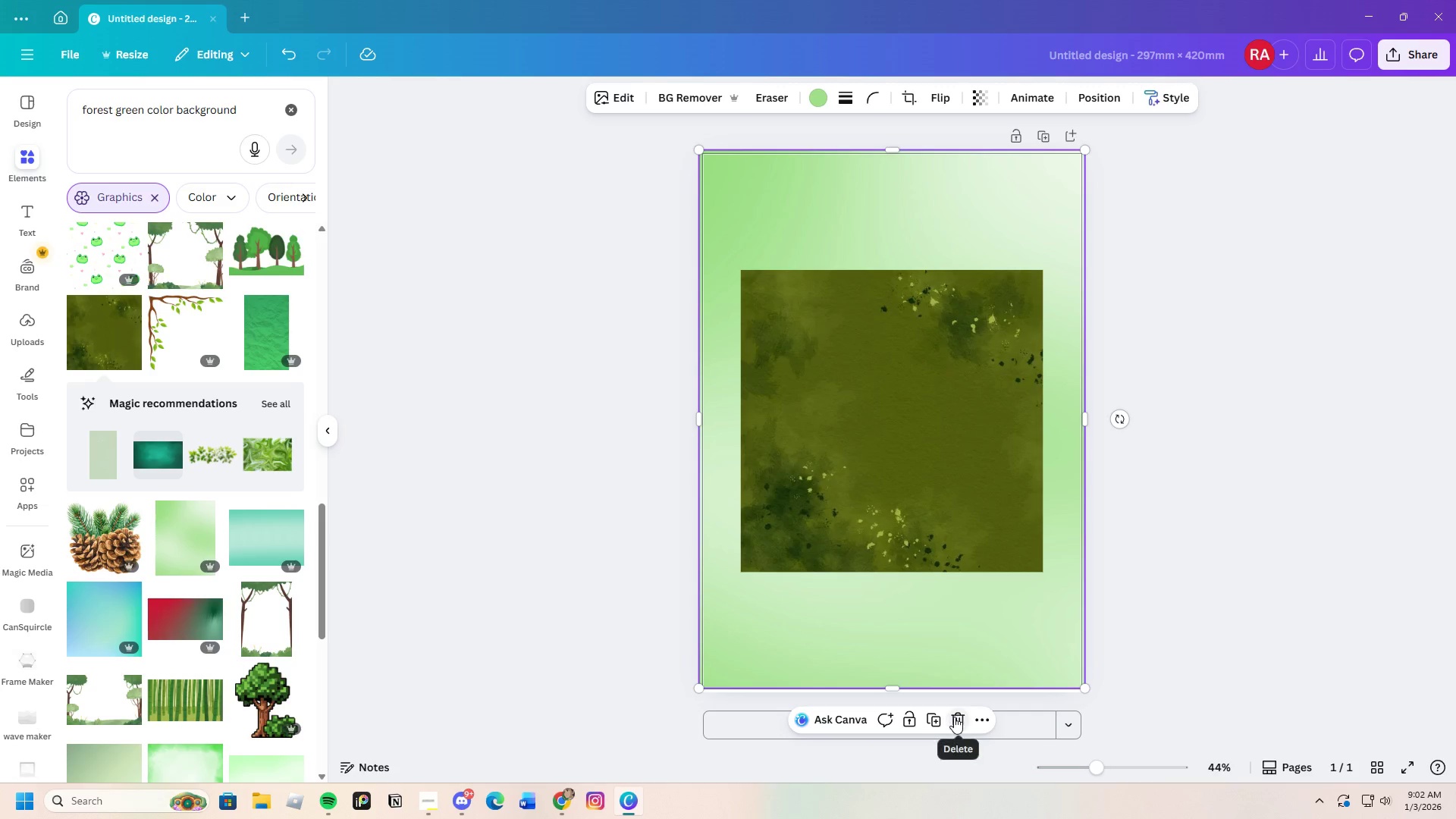 
double_click([908, 486])
 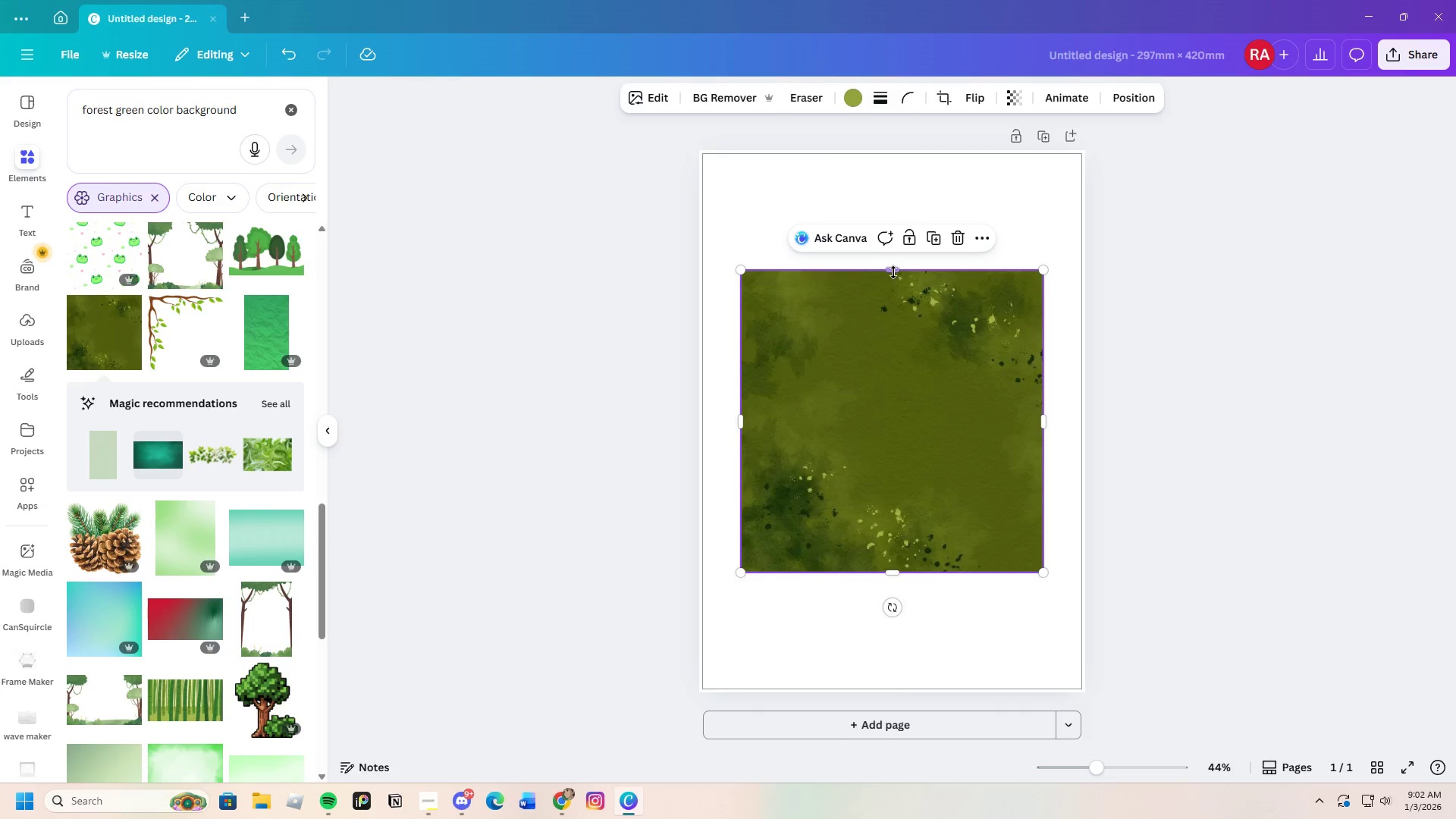 
left_click_drag(start_coordinate=[893, 270], to_coordinate=[895, 281])
 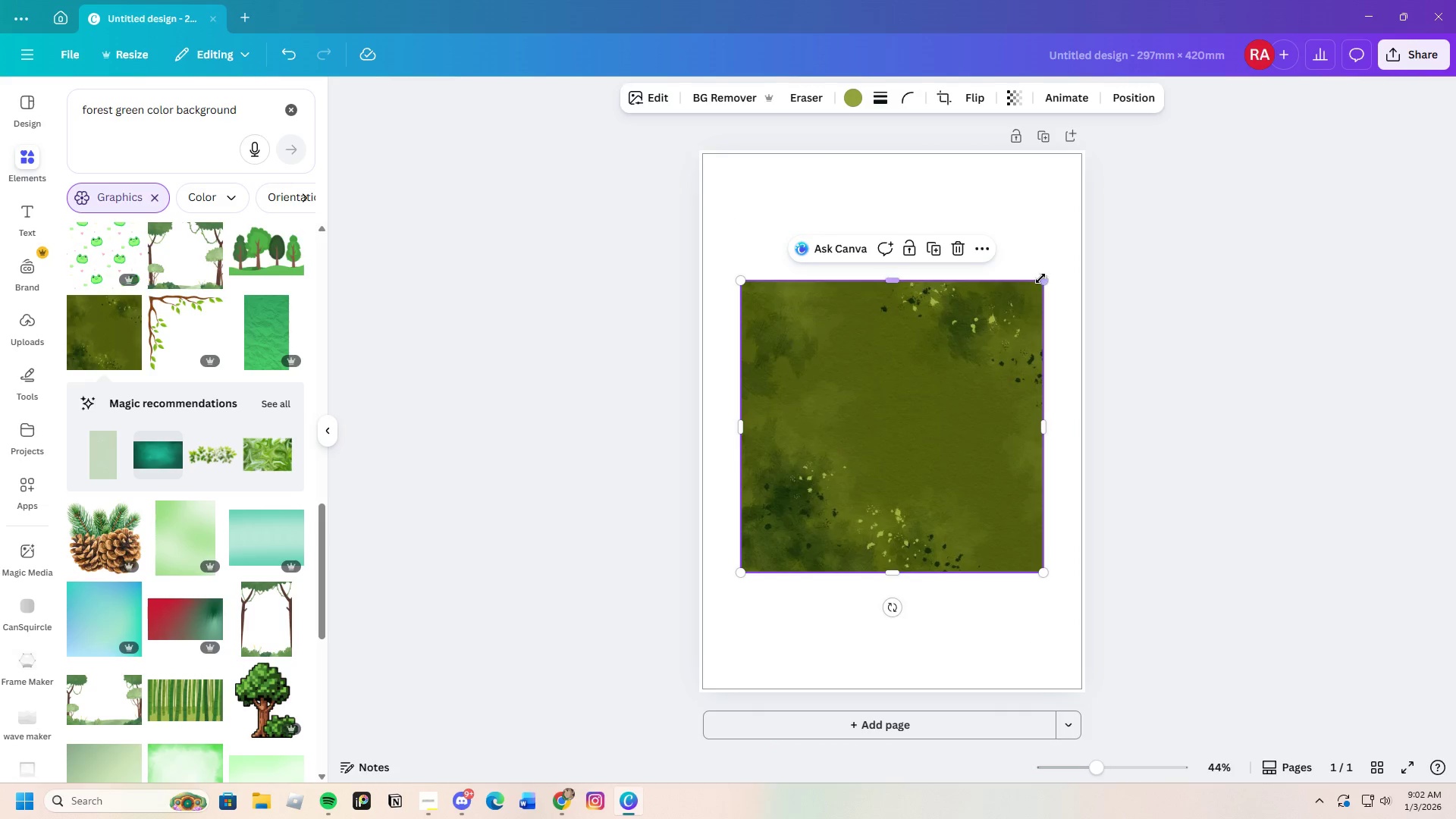 
left_click_drag(start_coordinate=[1046, 278], to_coordinate=[1087, 246])
 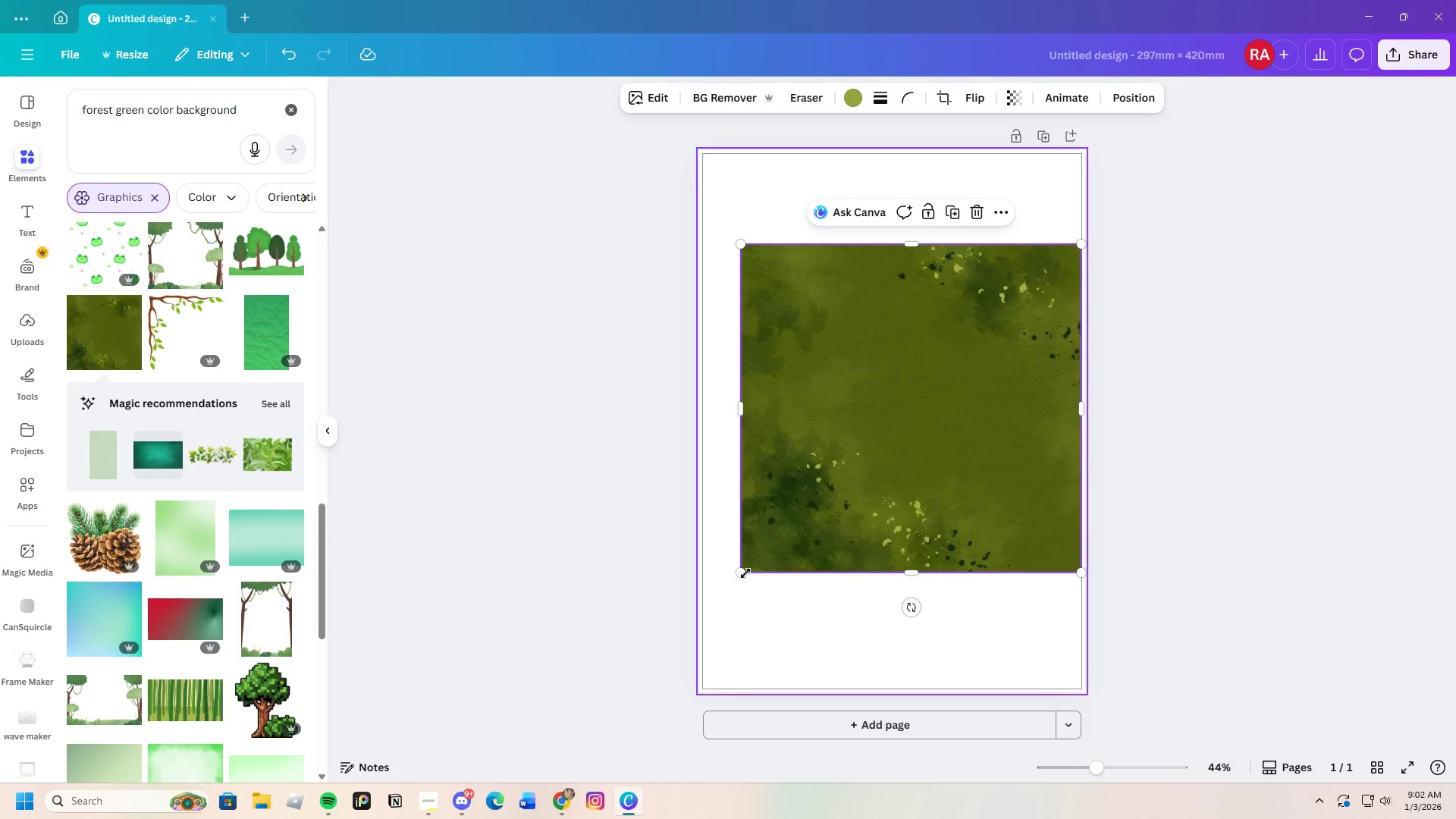 
left_click_drag(start_coordinate=[744, 569], to_coordinate=[695, 592])
 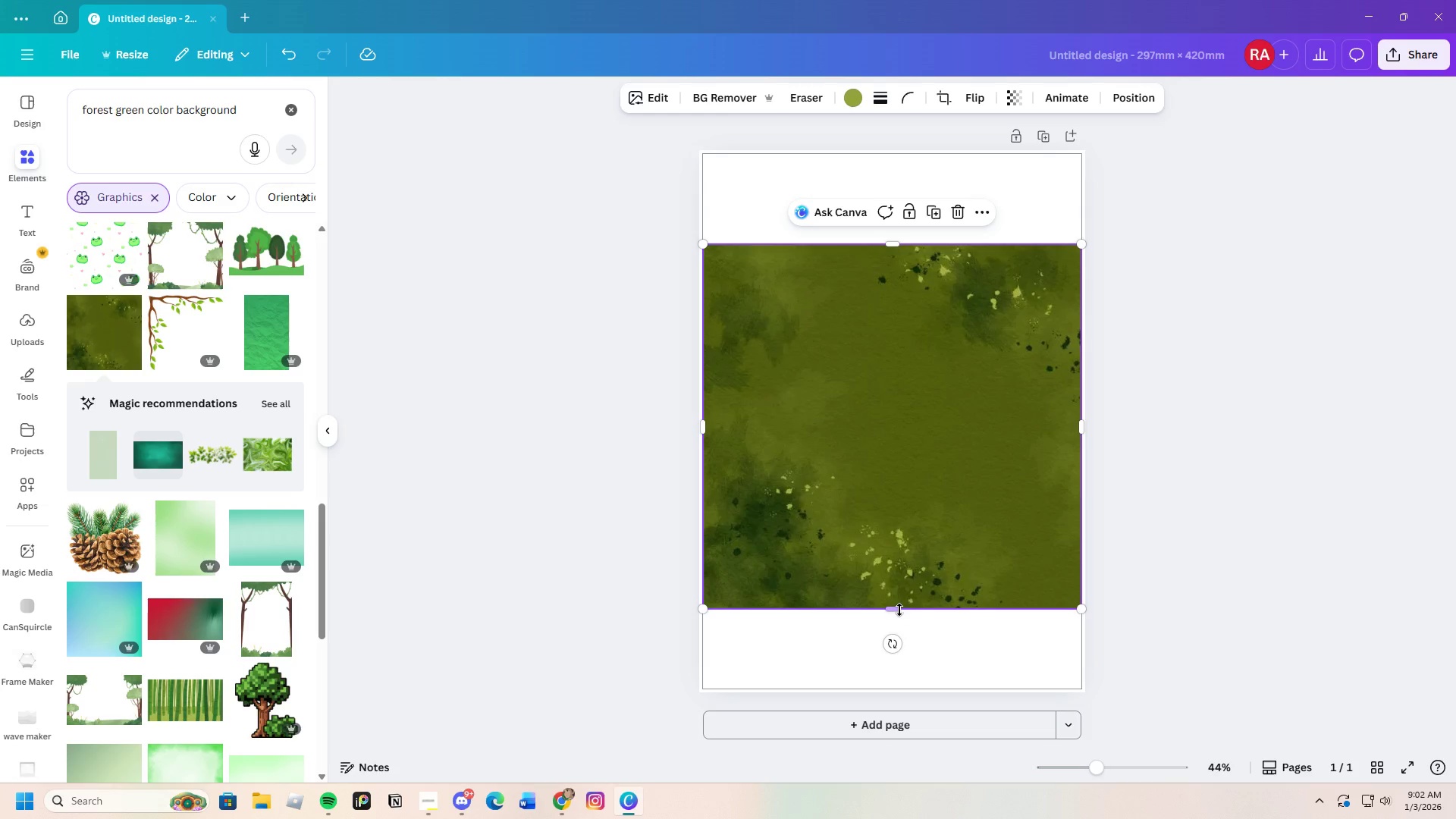 
left_click_drag(start_coordinate=[897, 607], to_coordinate=[899, 683])
 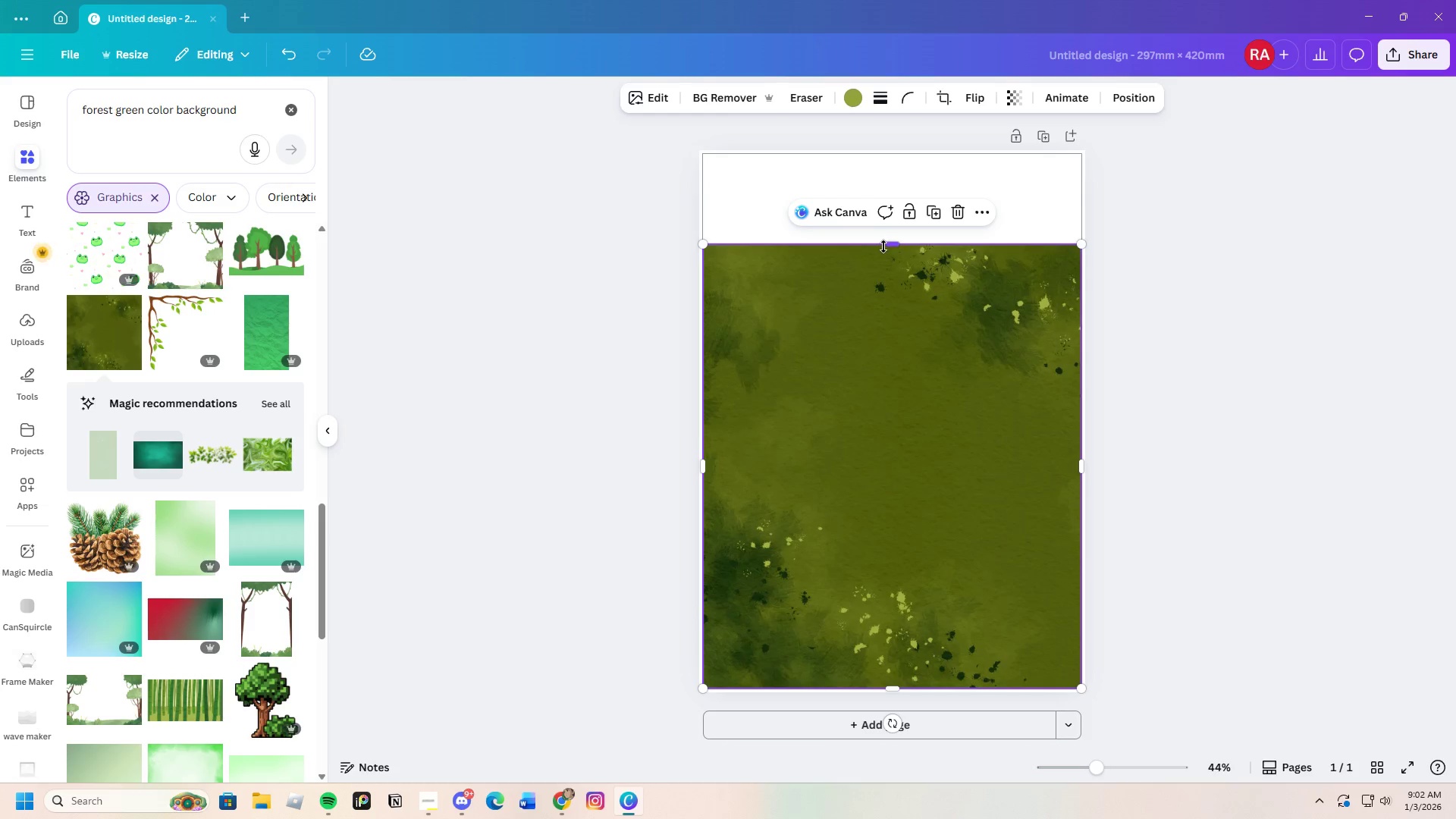 
left_click_drag(start_coordinate=[890, 245], to_coordinate=[913, 148])
 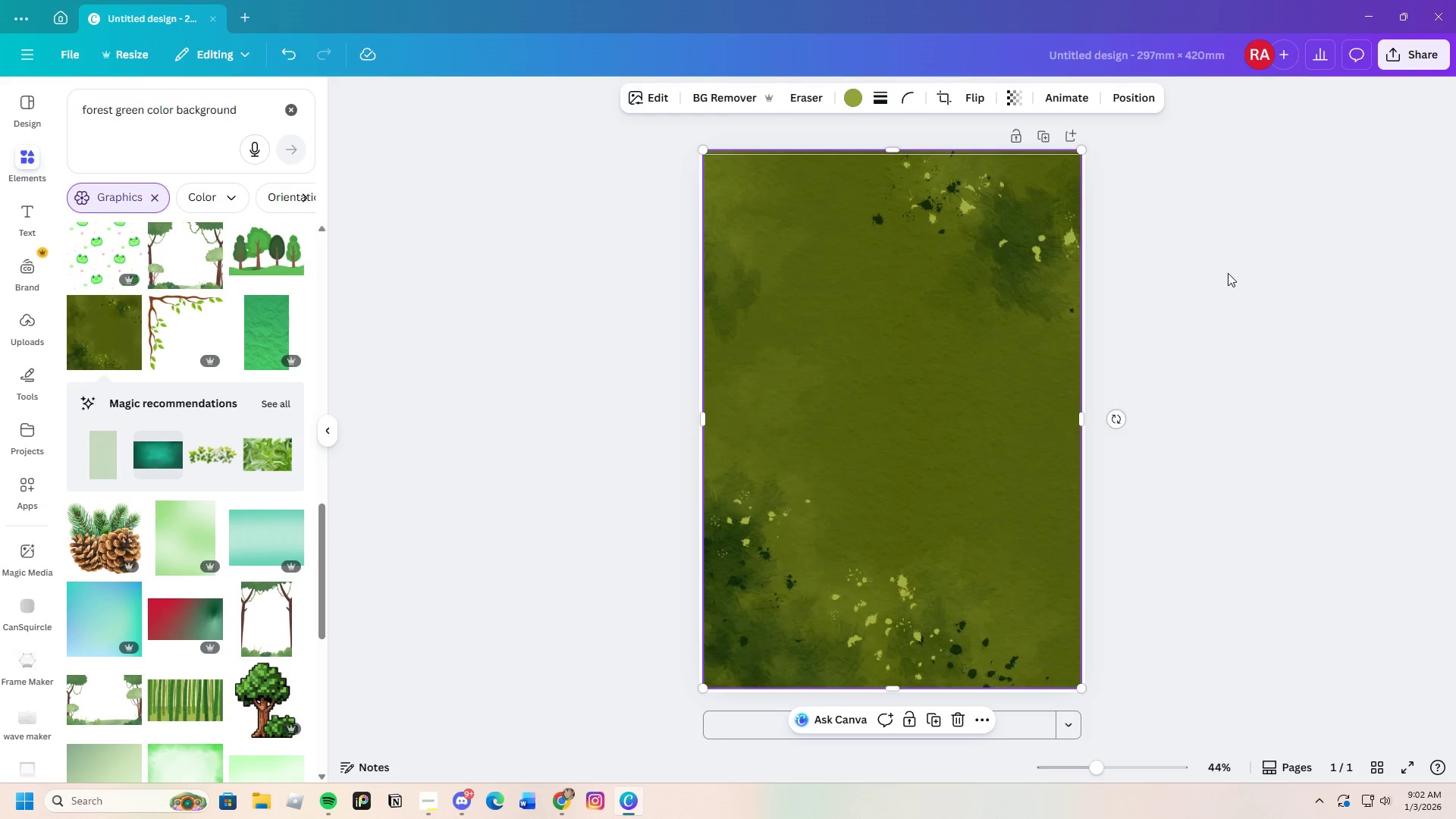 
left_click([1228, 274])
 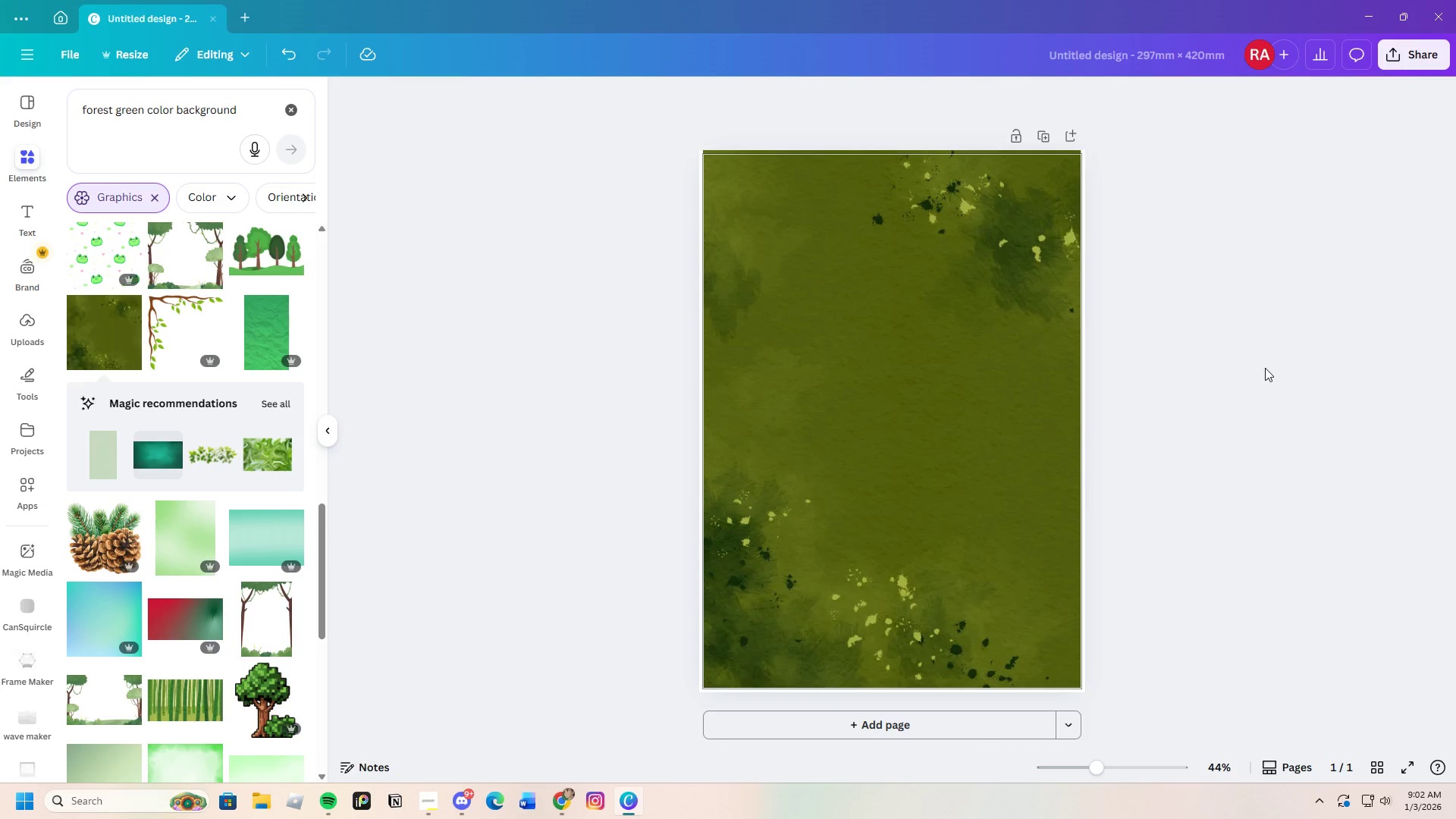 
left_click([963, 387])
 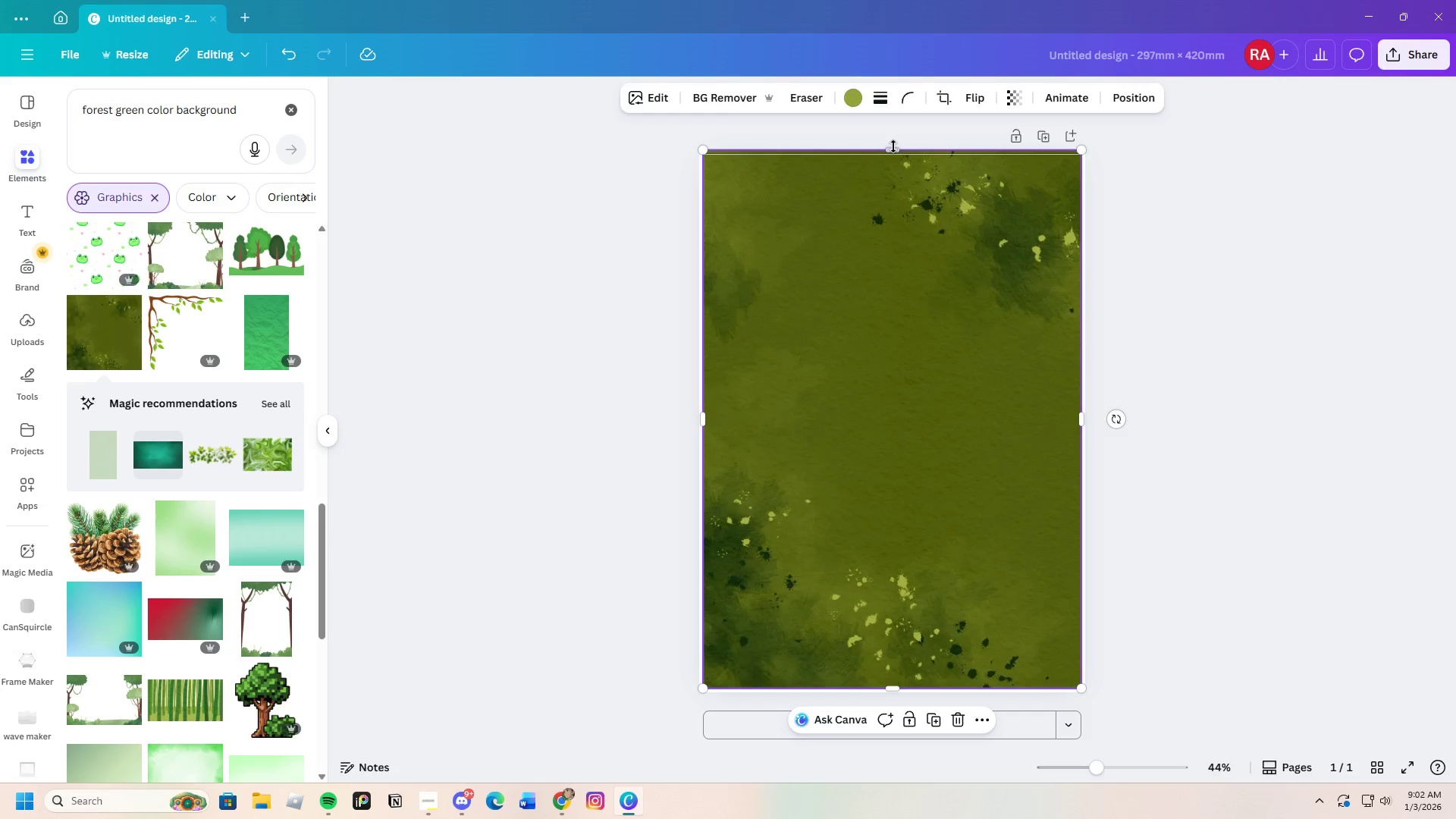 
left_click_drag(start_coordinate=[893, 146], to_coordinate=[900, 153])
 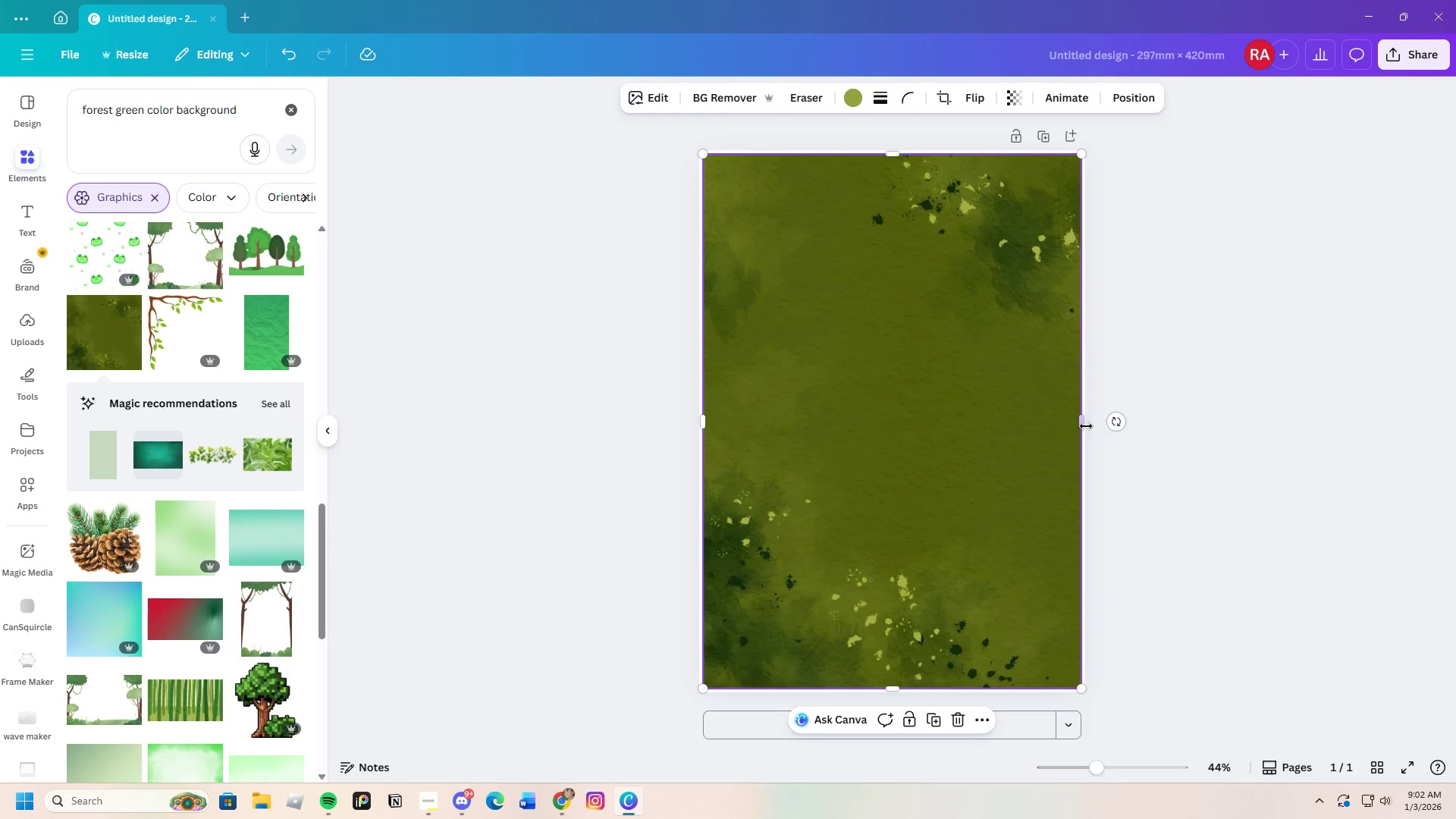 
left_click_drag(start_coordinate=[1084, 424], to_coordinate=[1083, 419])
 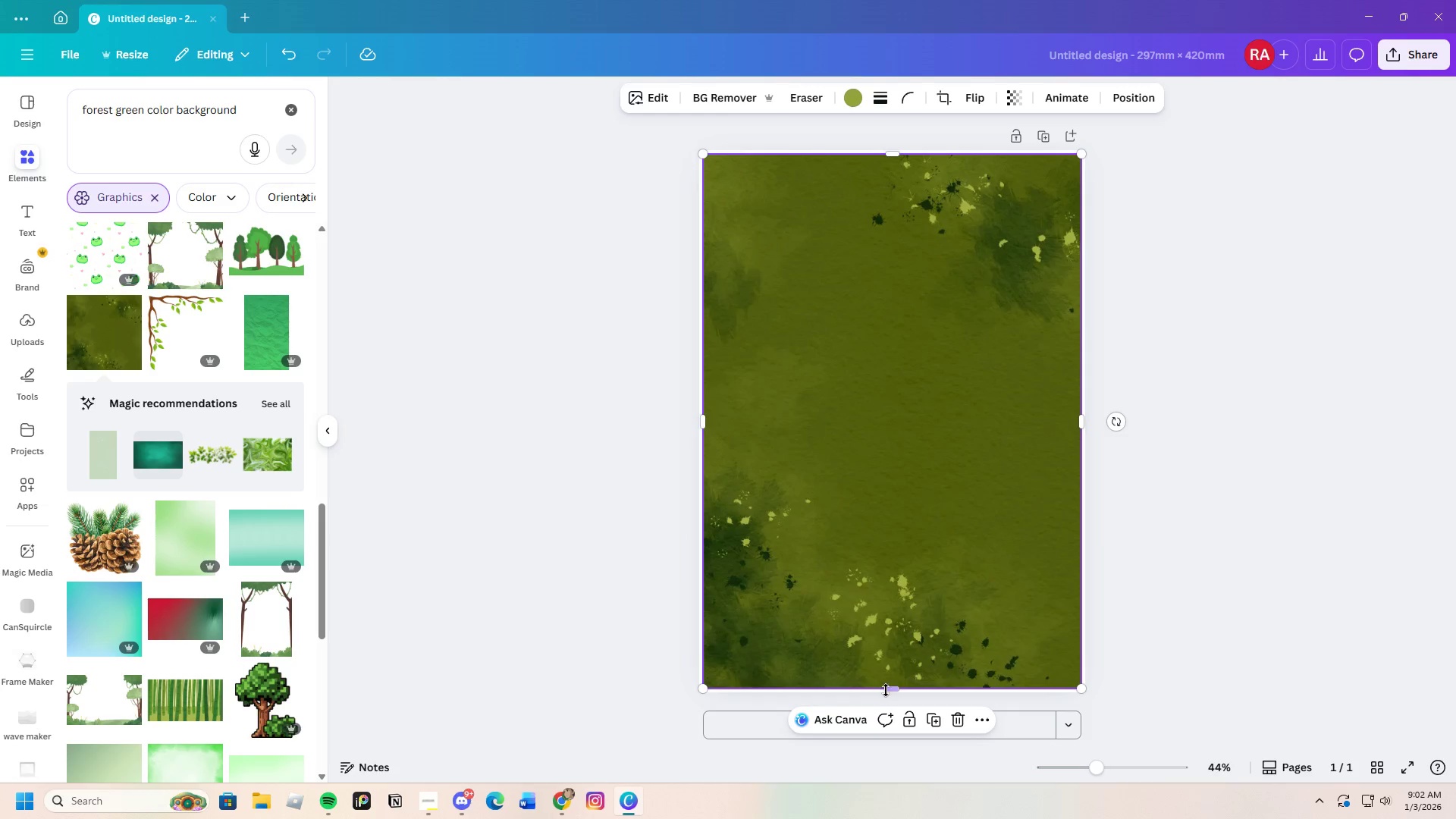 
left_click_drag(start_coordinate=[886, 690], to_coordinate=[892, 689])
 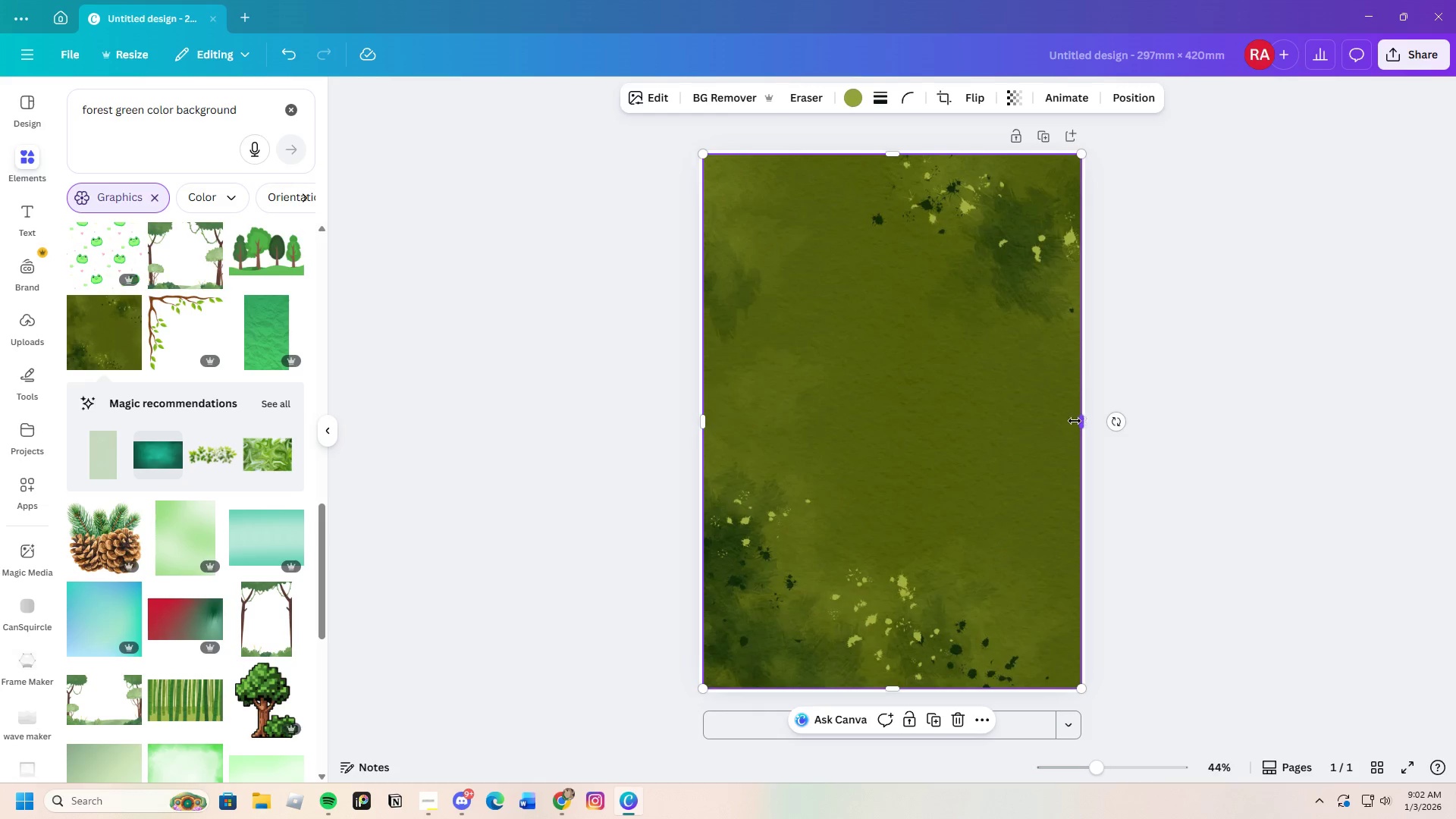 
left_click([1191, 416])
 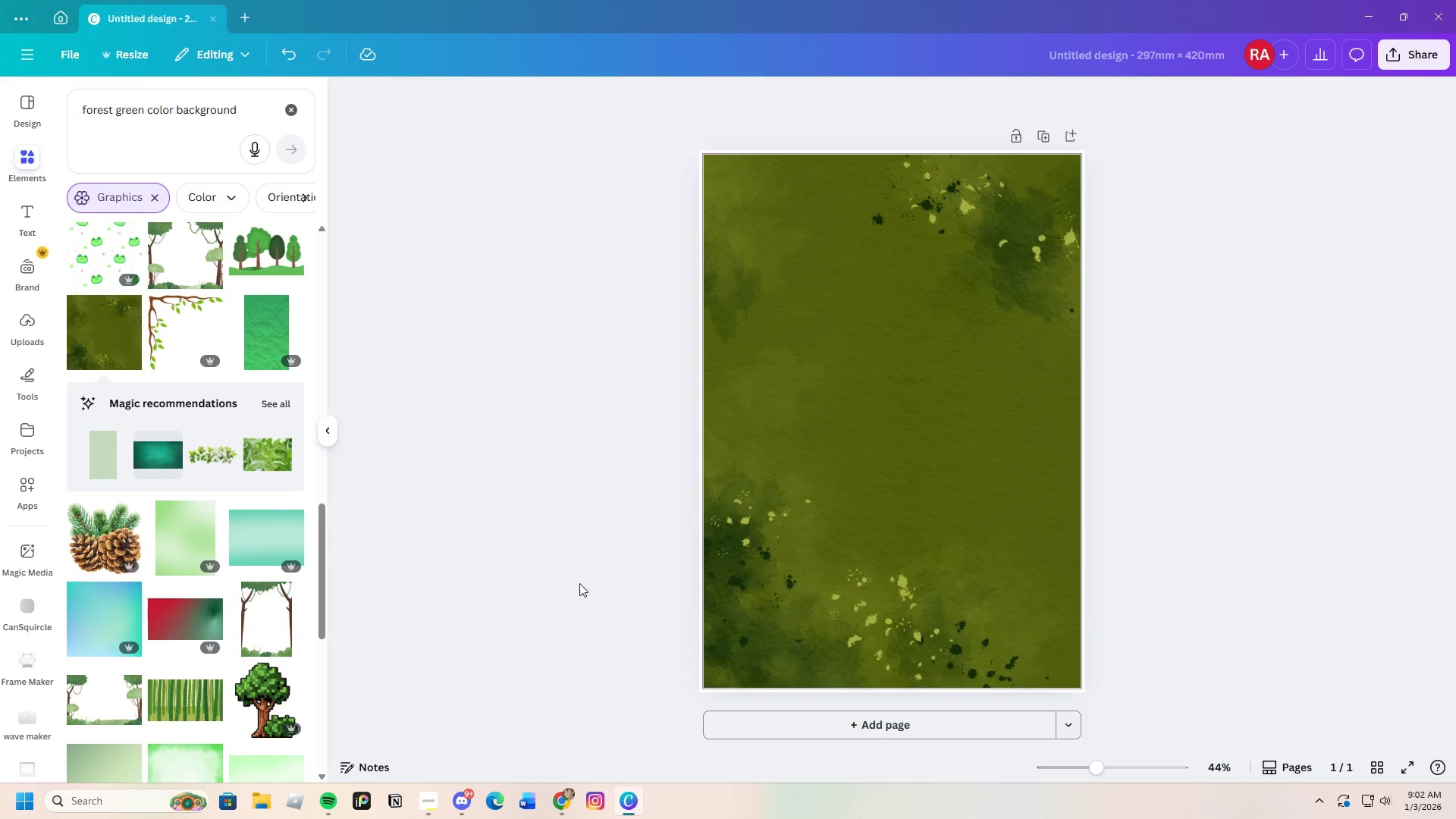 
mouse_move([230, 585])
 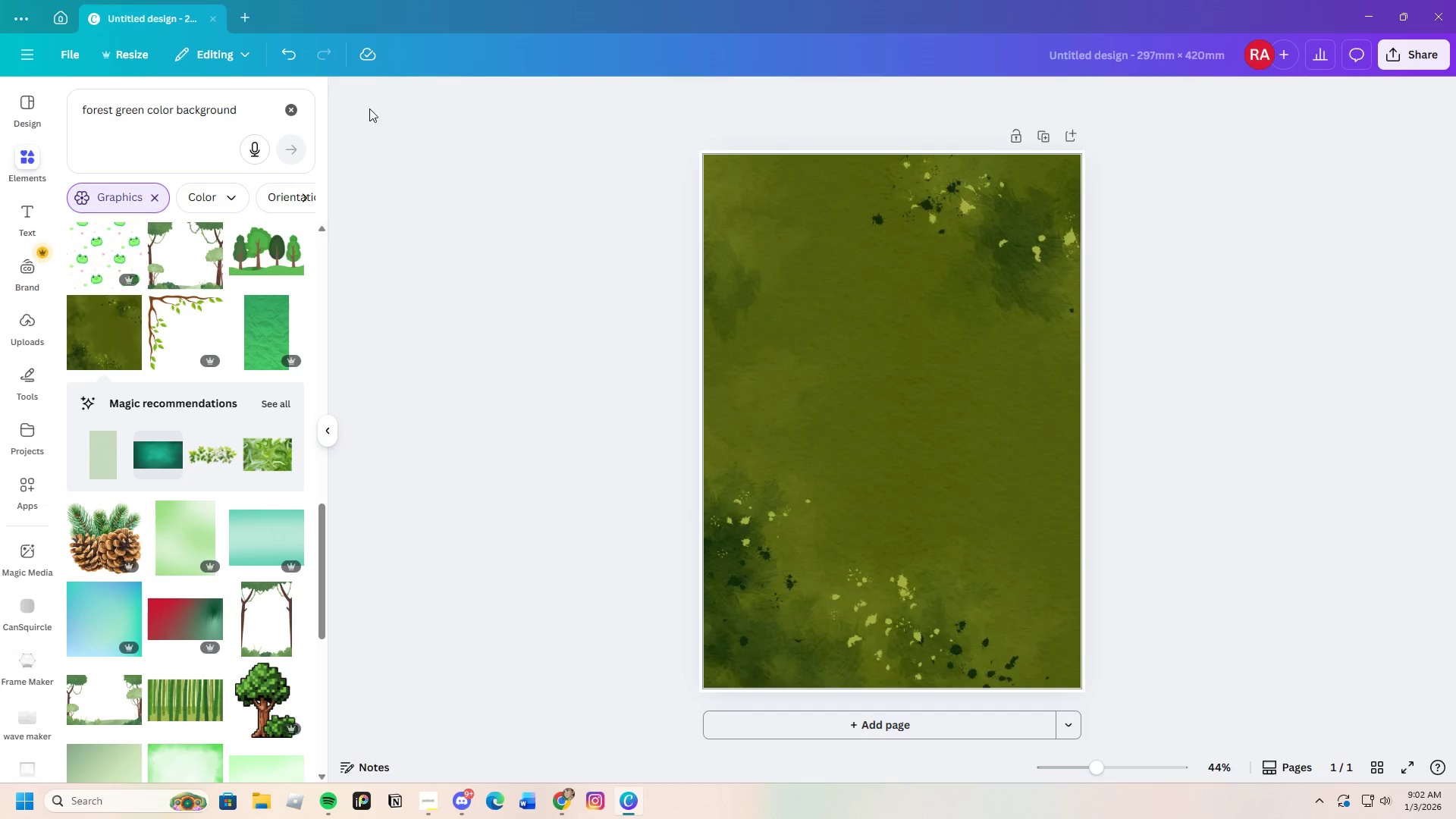 
left_click([295, 113])
 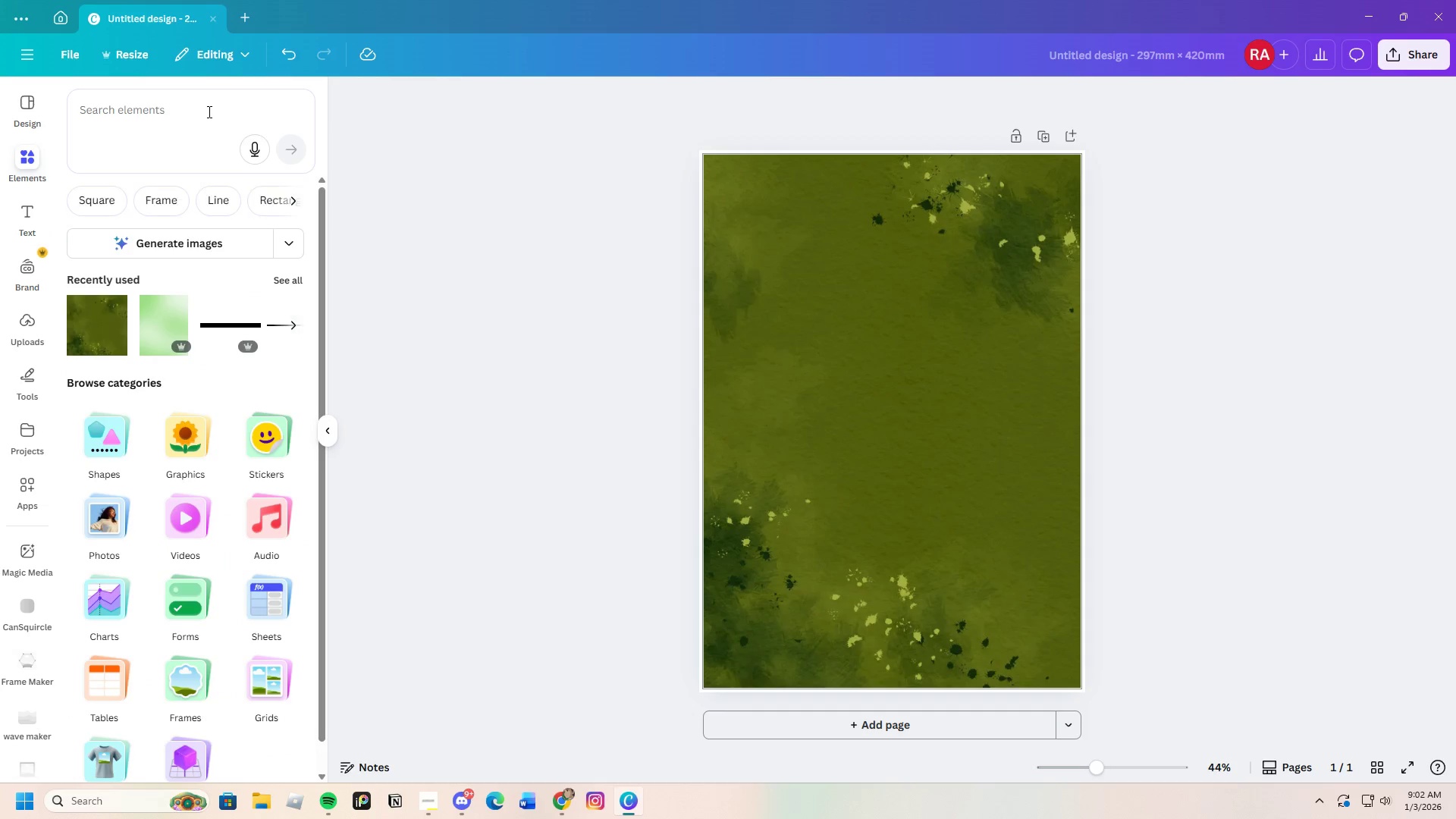 
left_click([208, 111])
 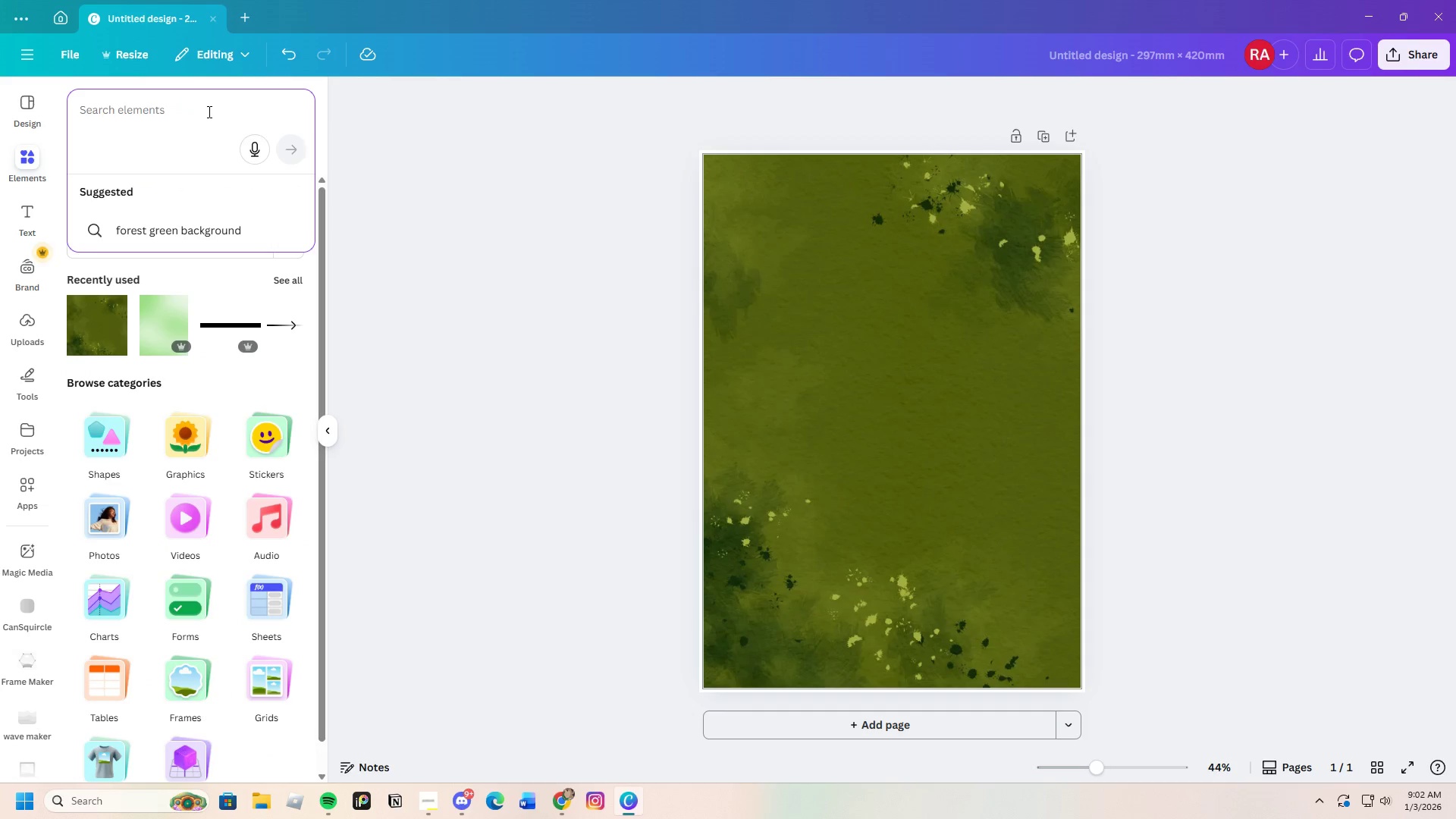 
type(whimsical)
 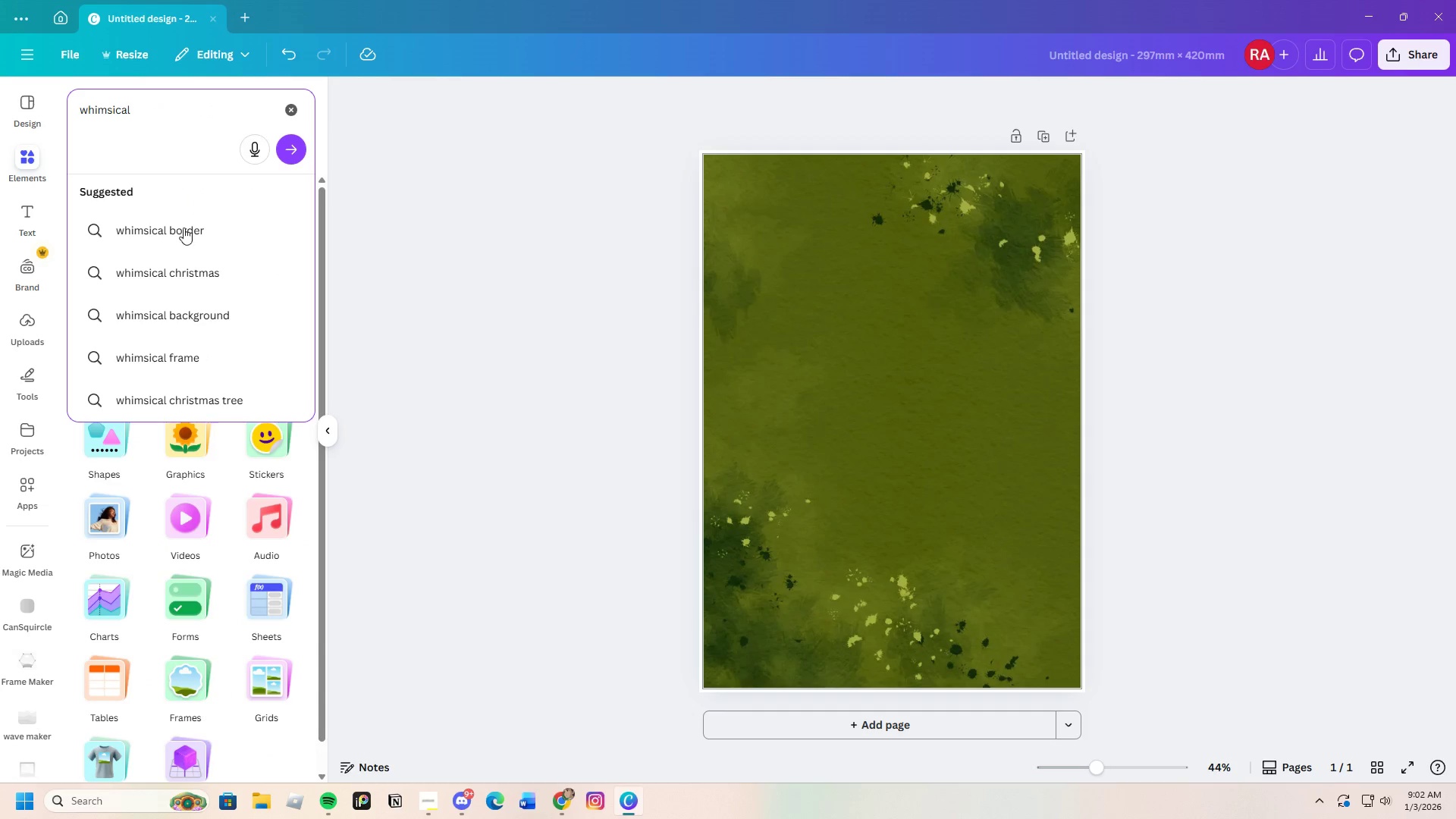 
left_click([181, 231])
 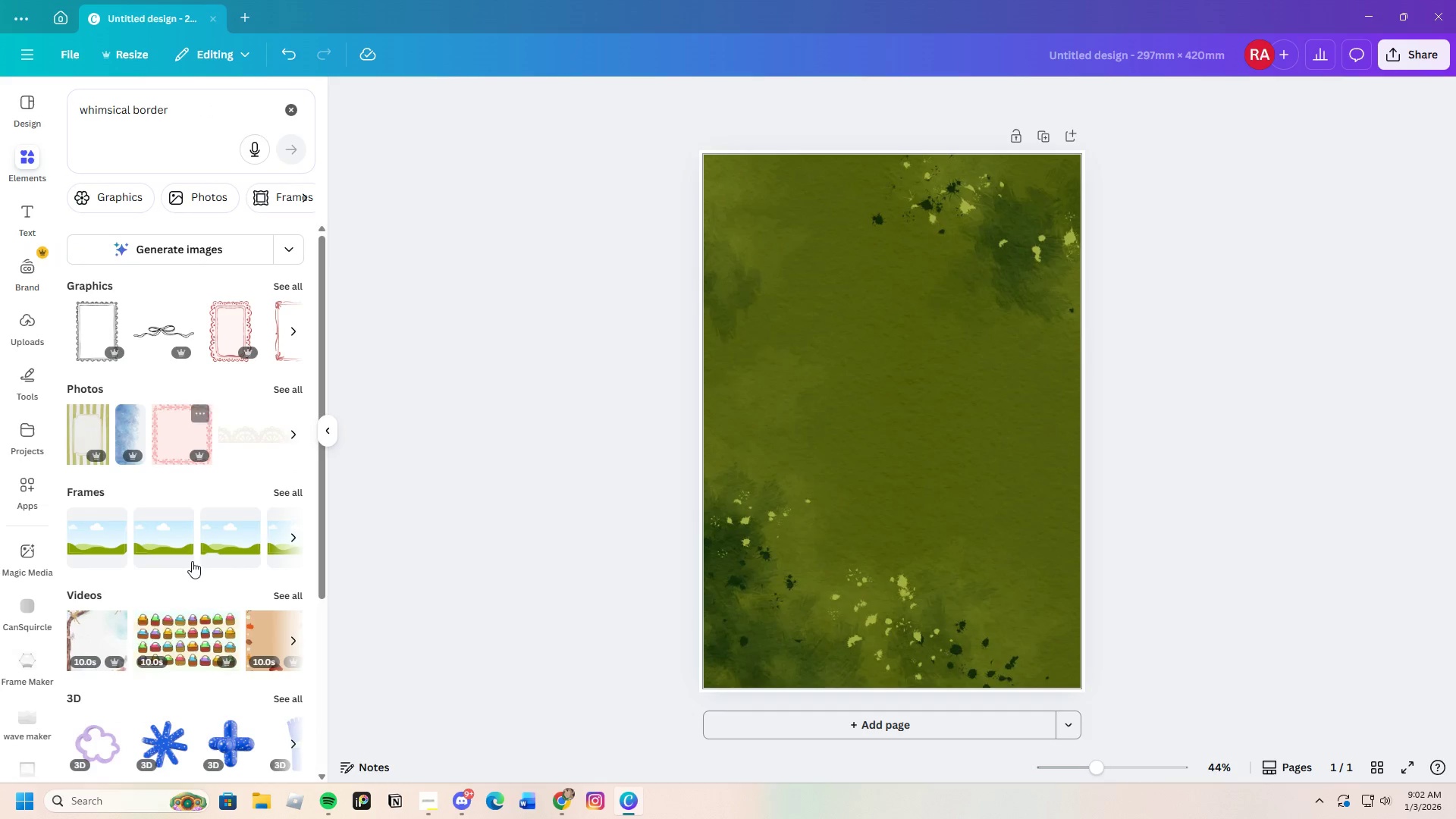 
scroll: coordinate [155, 640], scroll_direction: down, amount: 5.0
 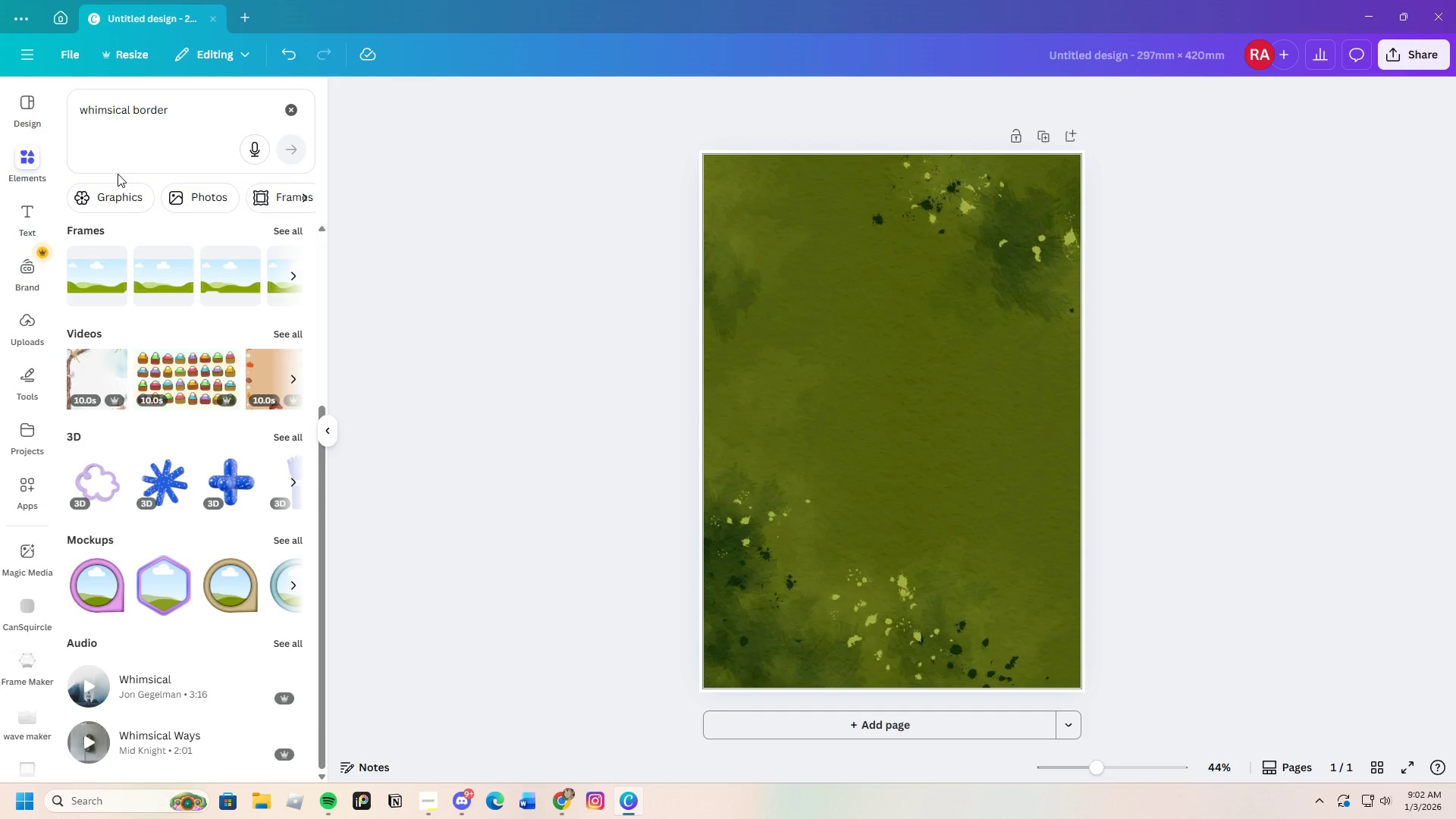 
left_click_drag(start_coordinate=[177, 108], to_coordinate=[142, 115])
 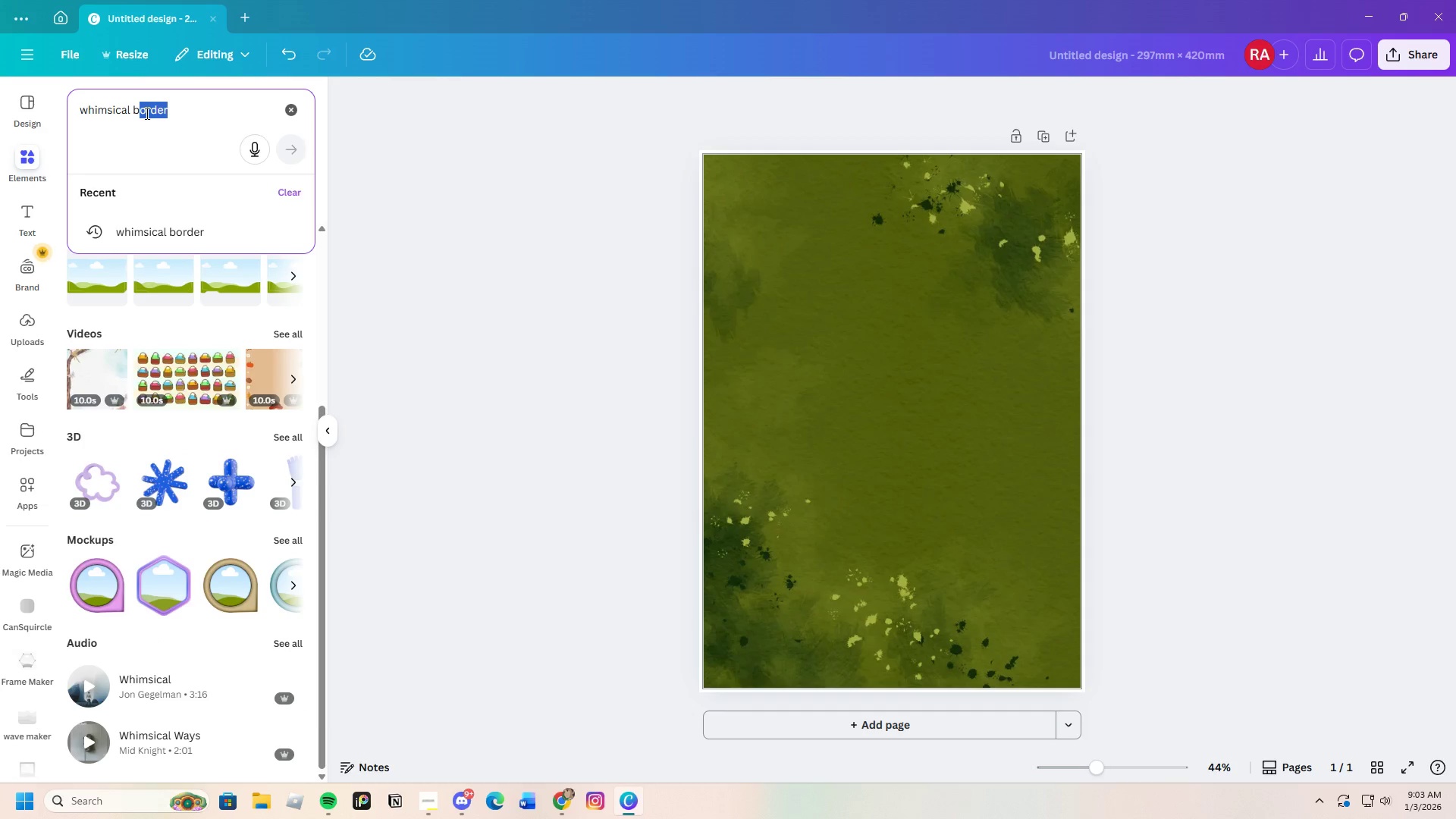 
key(Backspace)
type(elements botanical)
 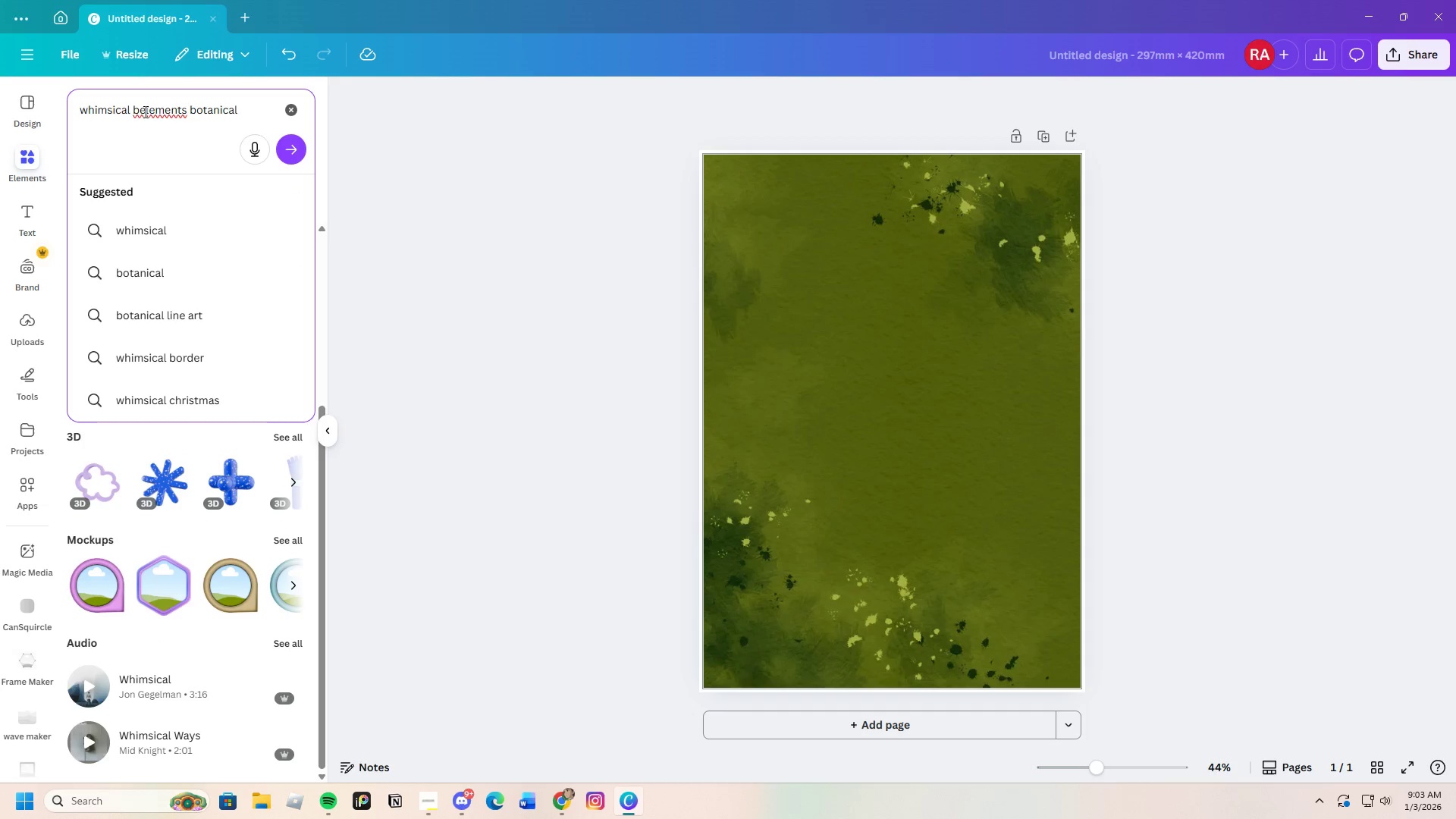 
left_click([139, 111])
 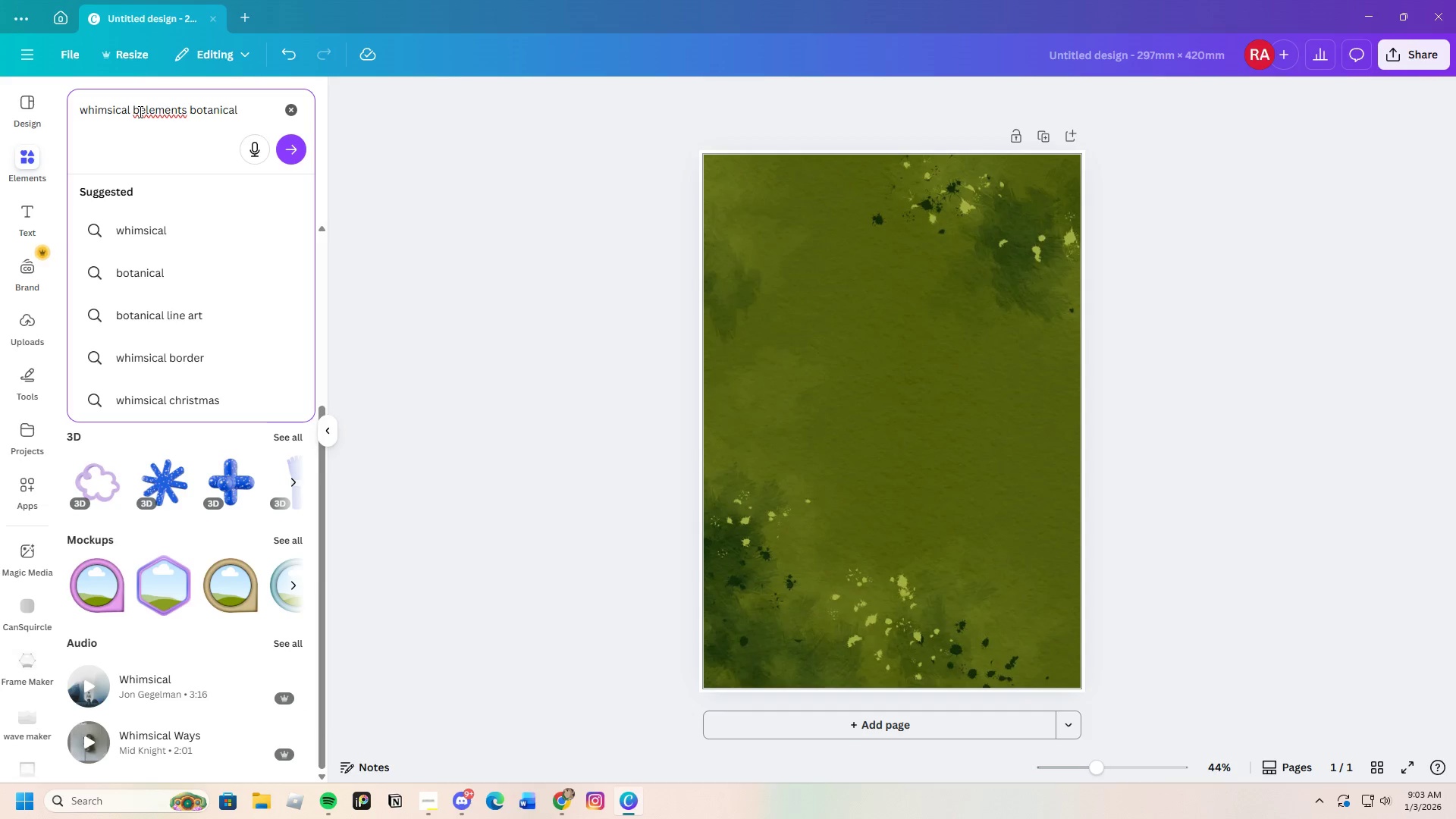 
key(Backspace)
 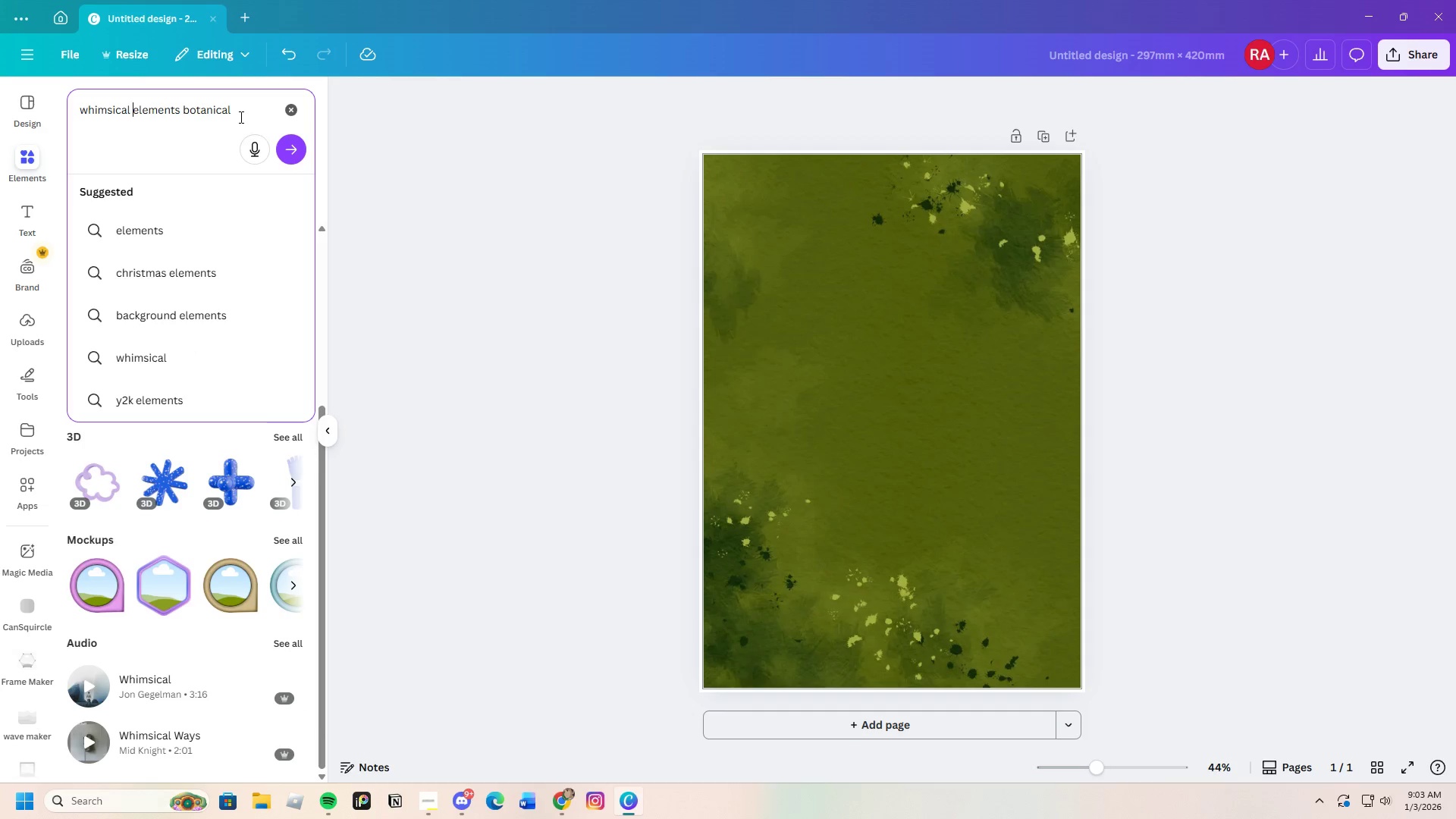 
left_click([243, 115])
 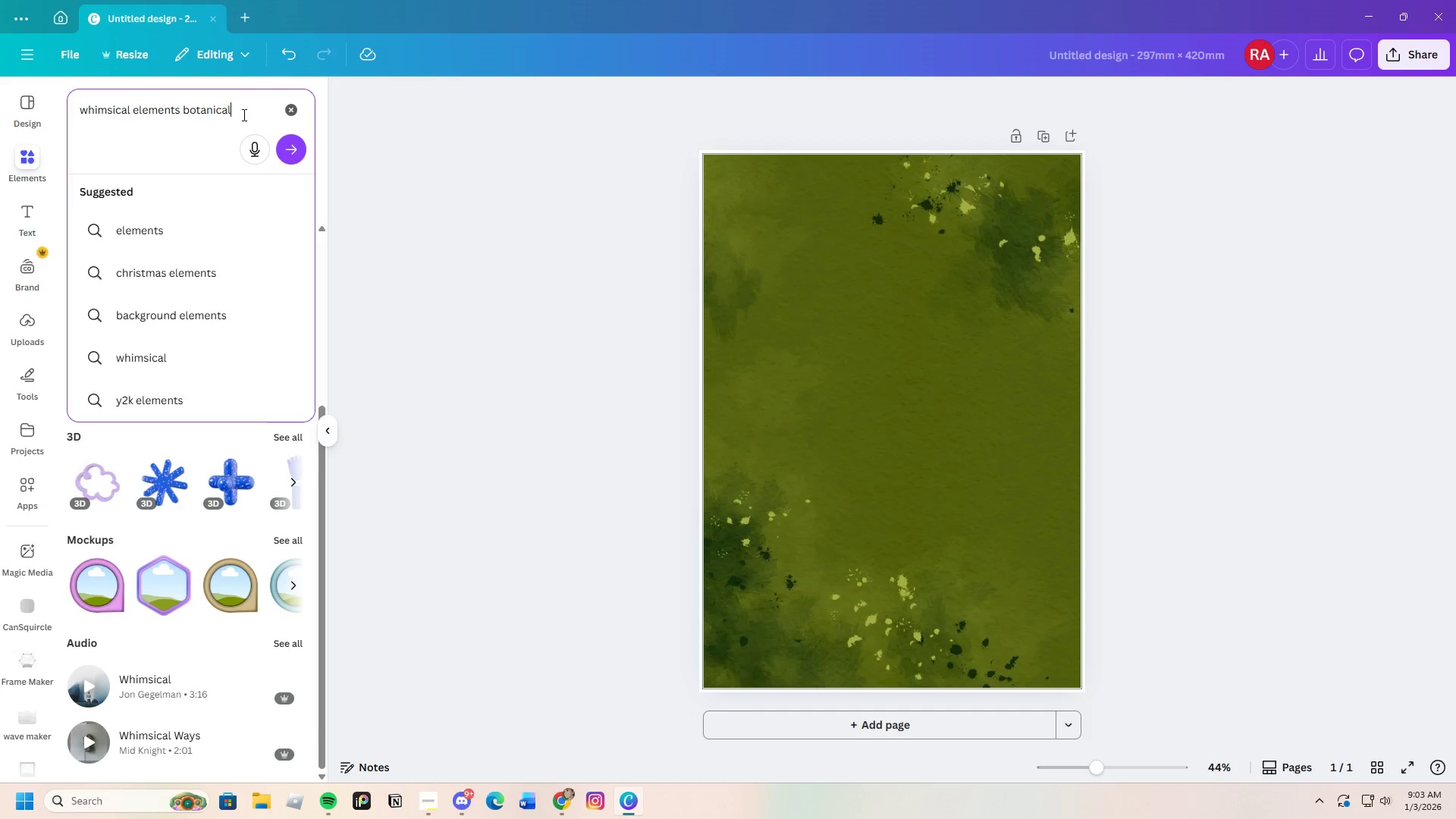 
key(Enter)
 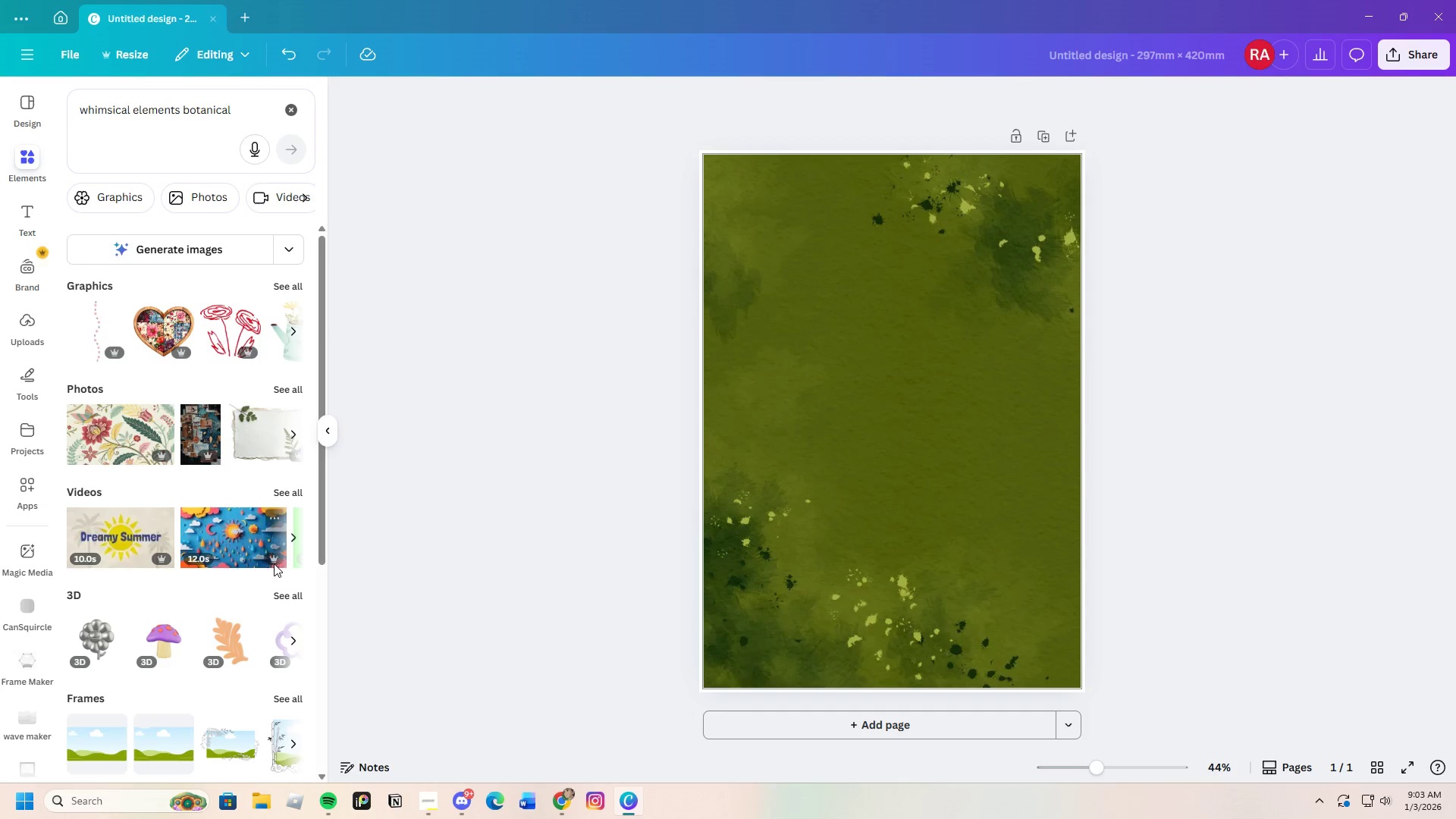 
scroll: coordinate [151, 601], scroll_direction: down, amount: 7.0
 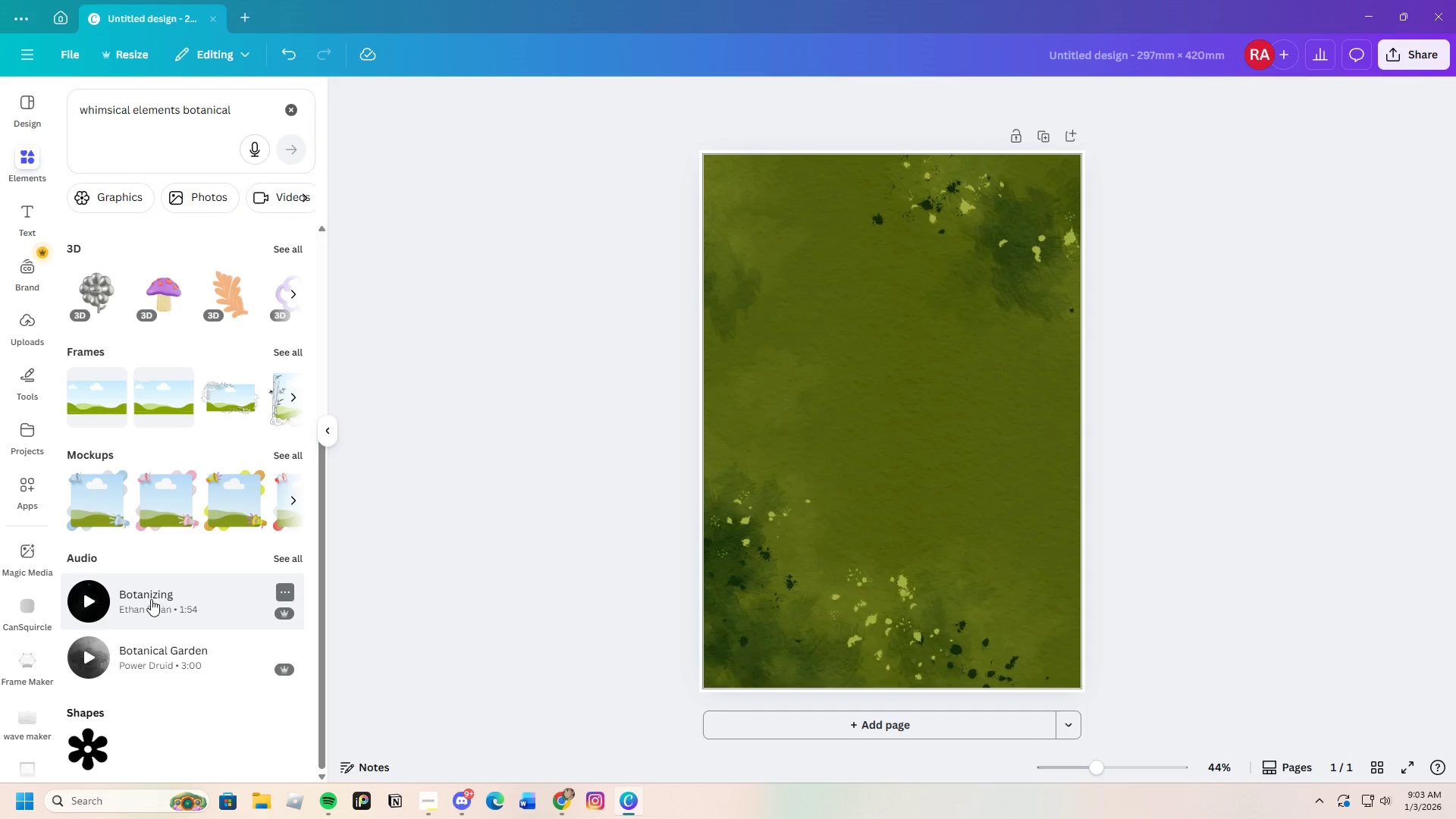 
scroll: coordinate [150, 592], scroll_direction: up, amount: 3.0
 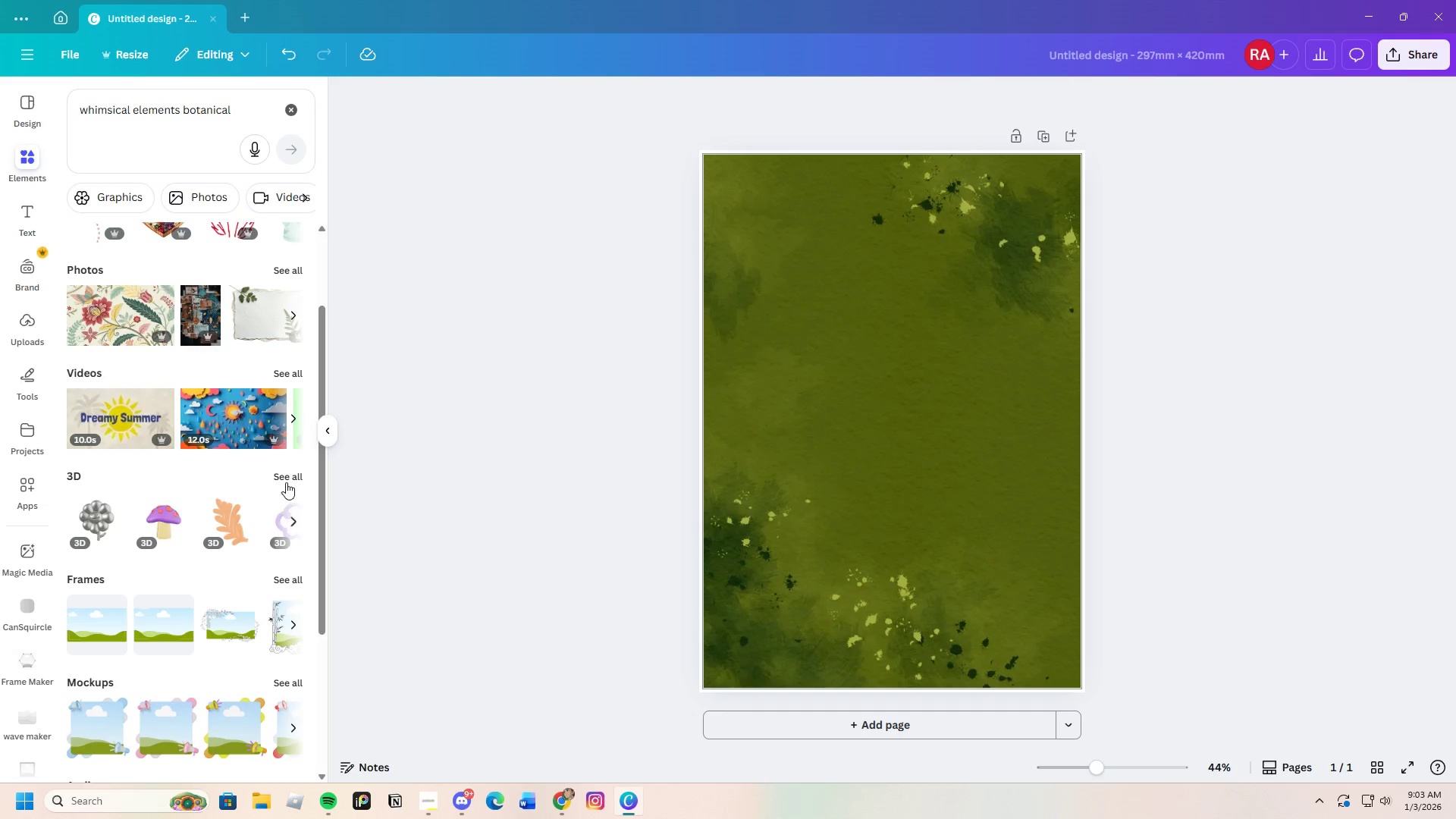 
left_click([284, 478])
 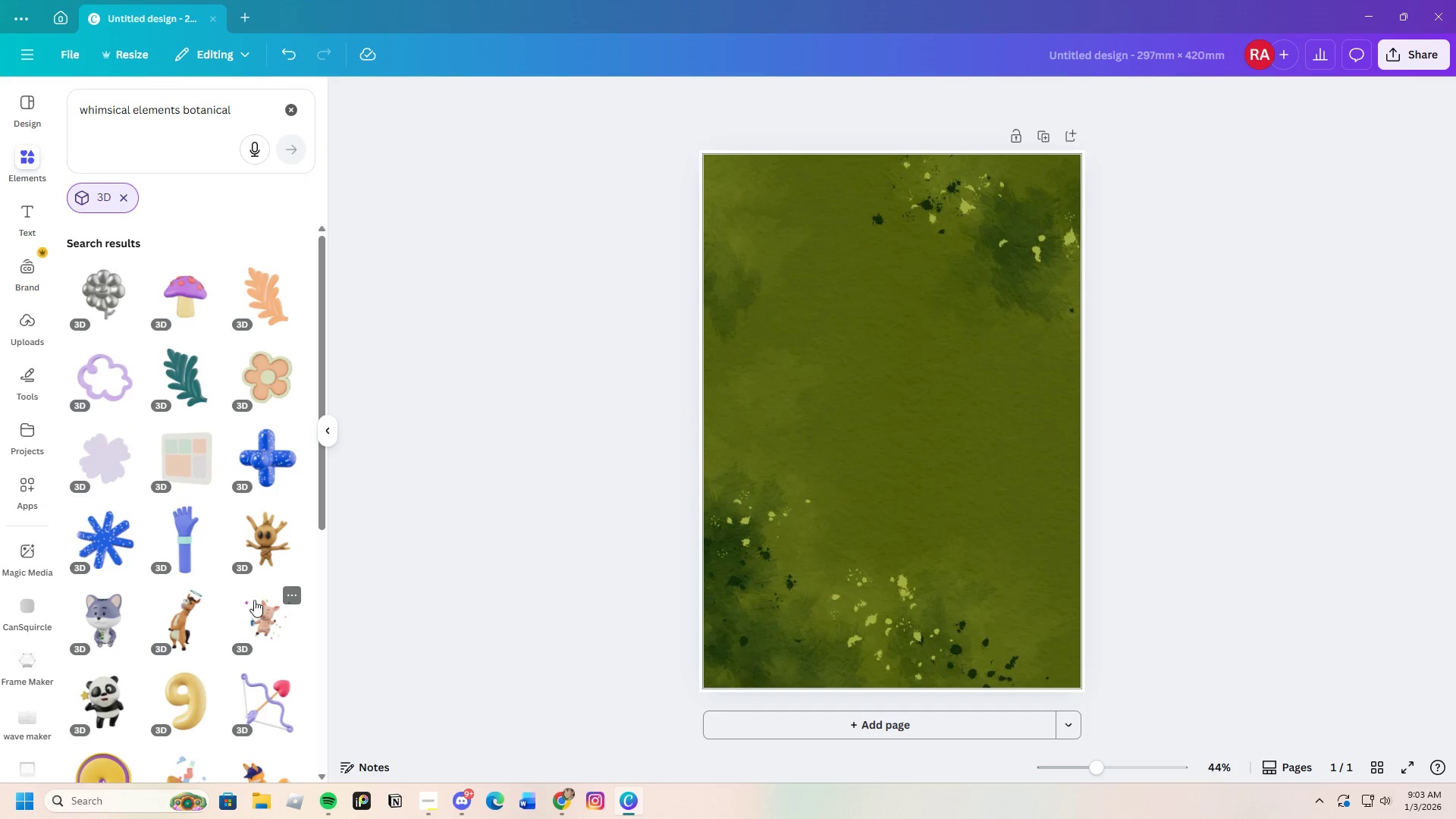 
scroll: coordinate [246, 588], scroll_direction: down, amount: 9.0
 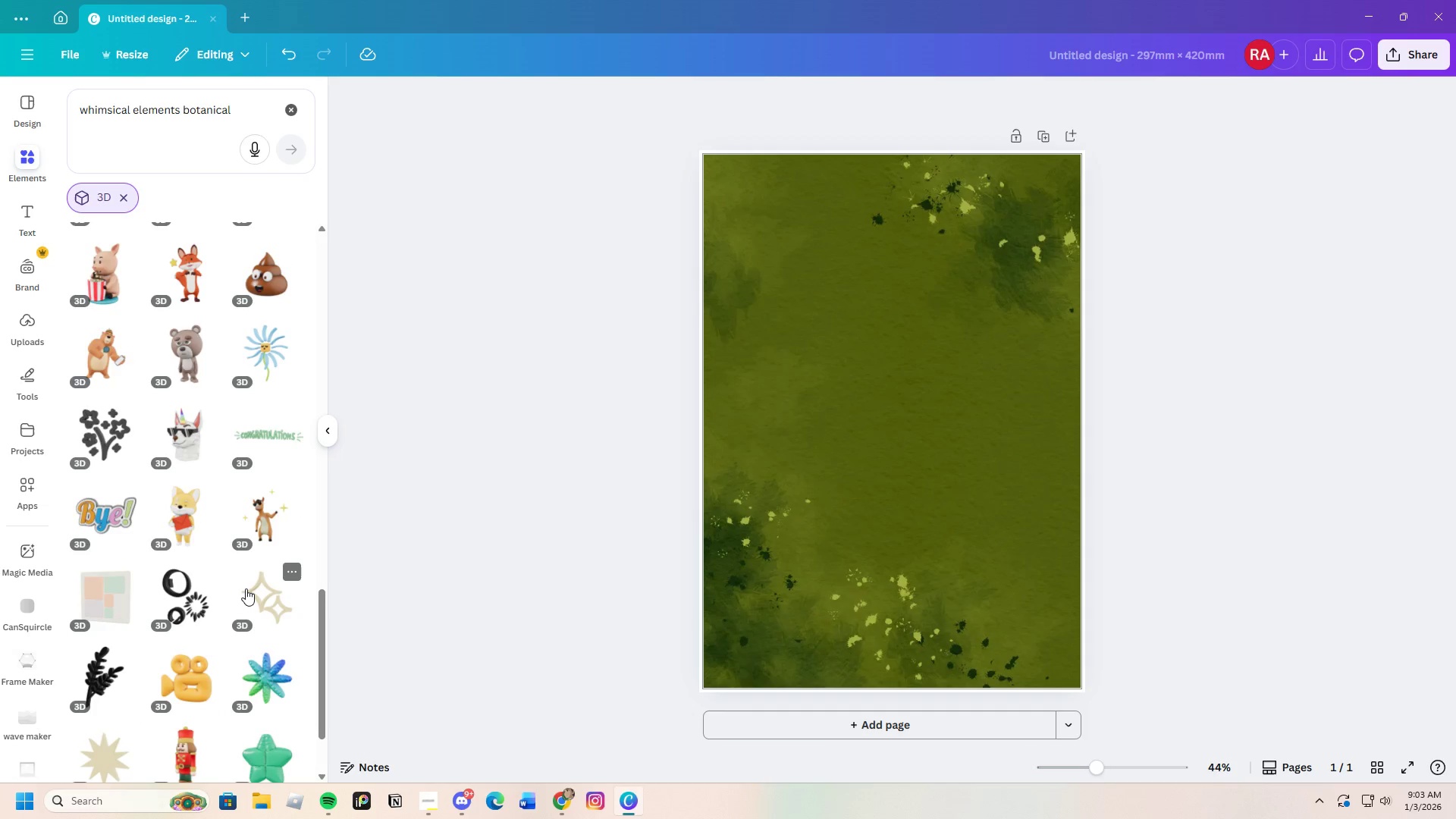 
scroll: coordinate [246, 588], scroll_direction: up, amount: 19.0
 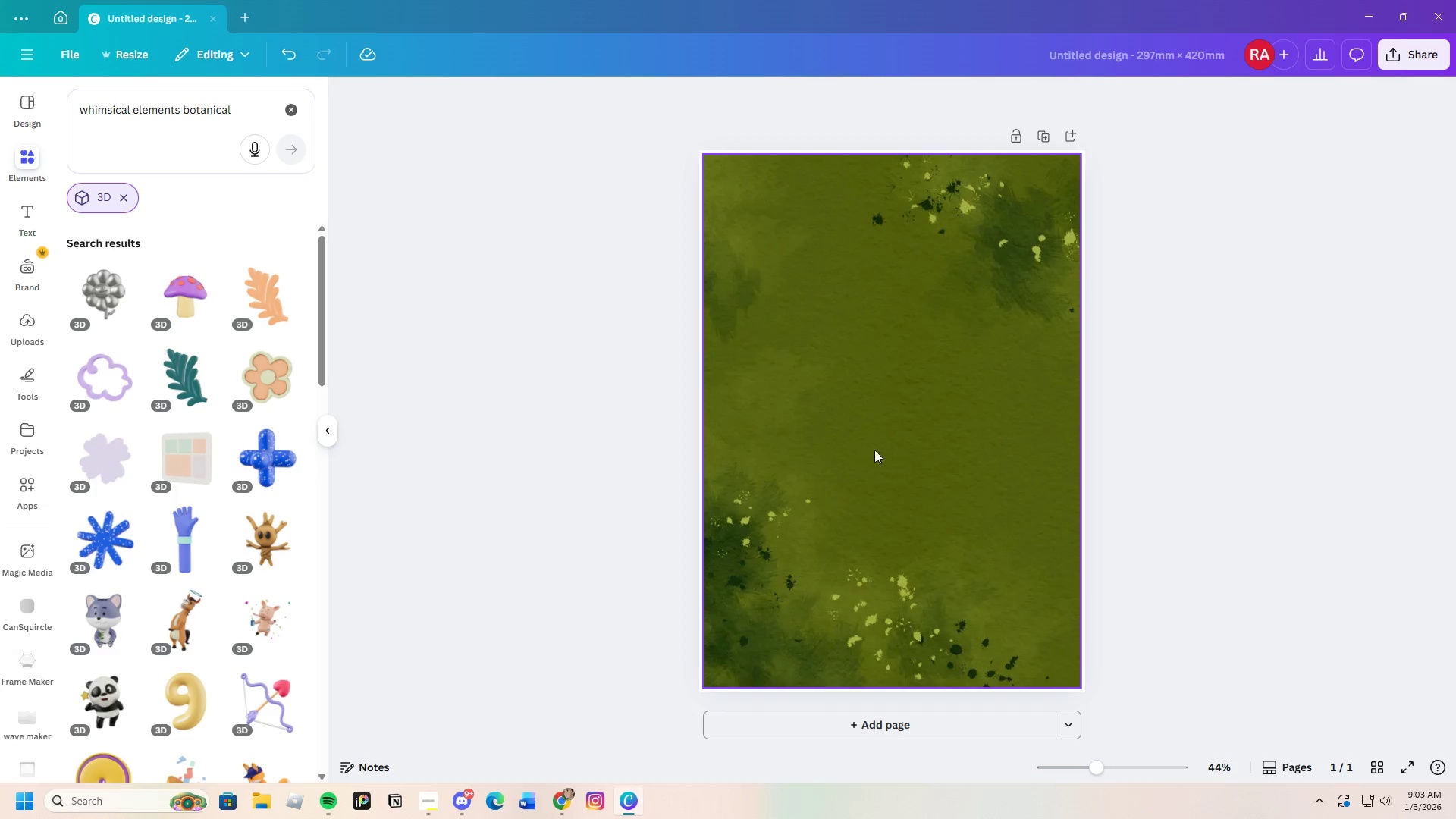 
left_click([177, 378])
 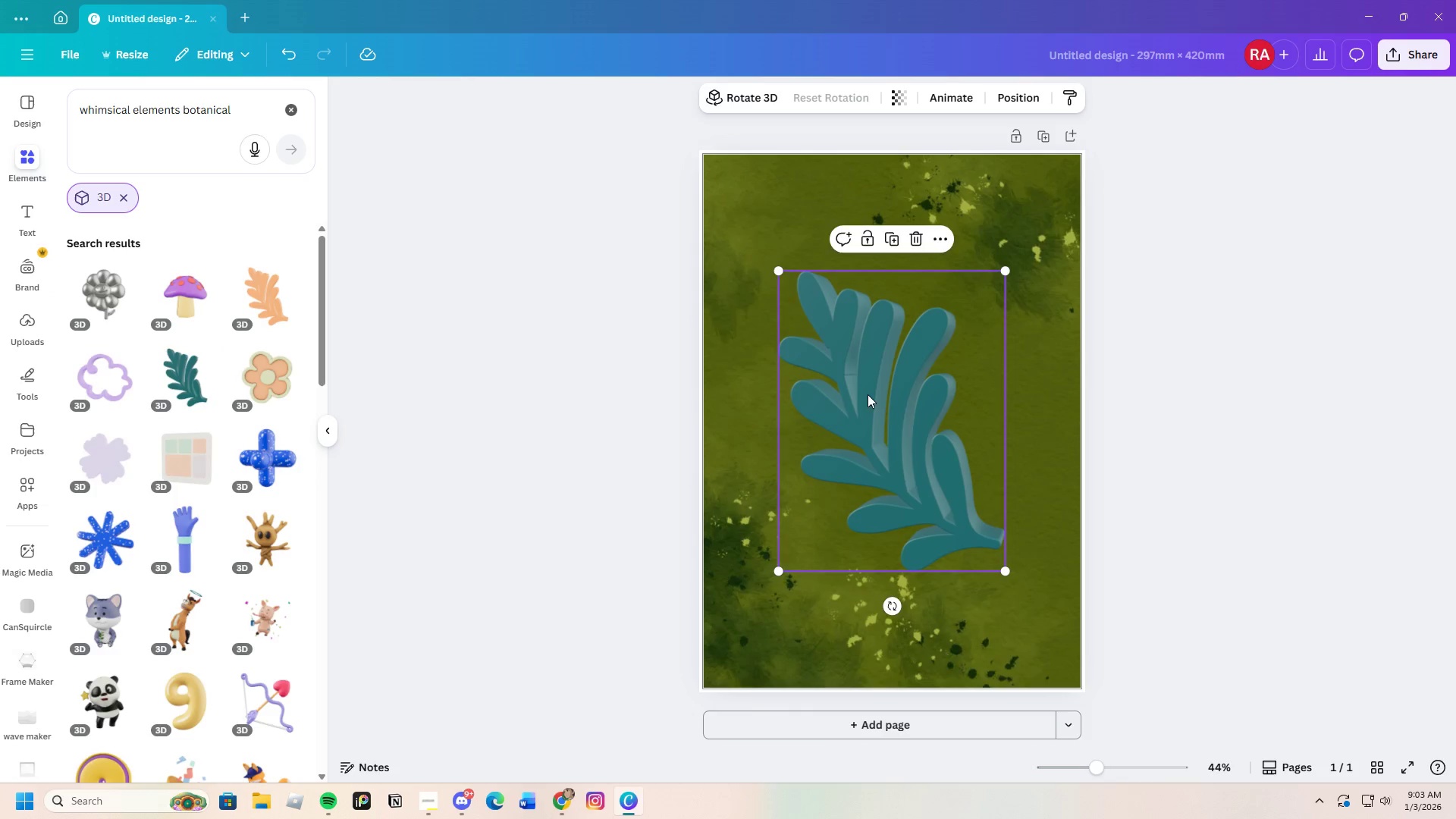 
left_click_drag(start_coordinate=[907, 418], to_coordinate=[858, 484])
 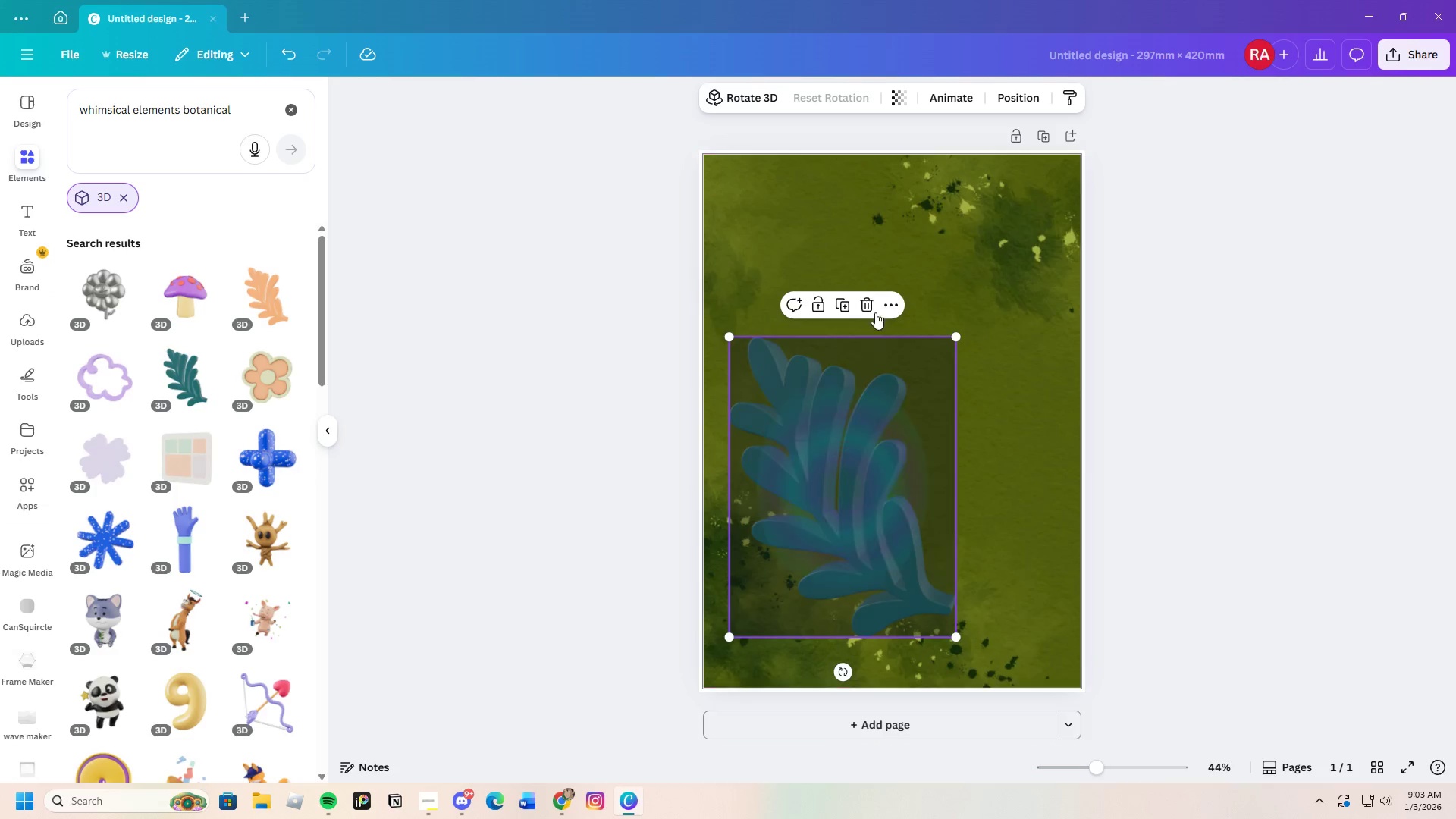 
left_click([857, 300])
 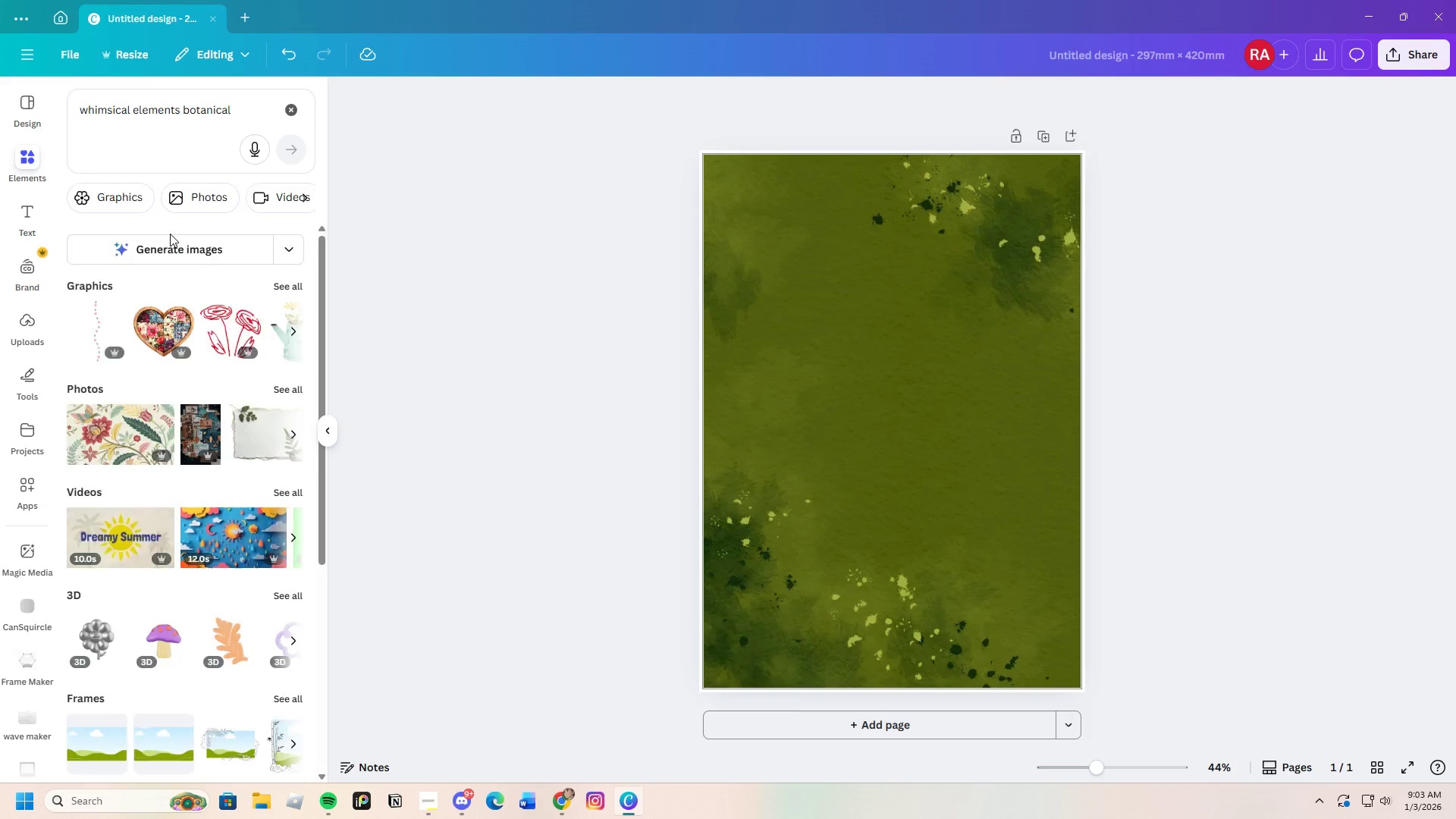 
left_click([119, 201])
 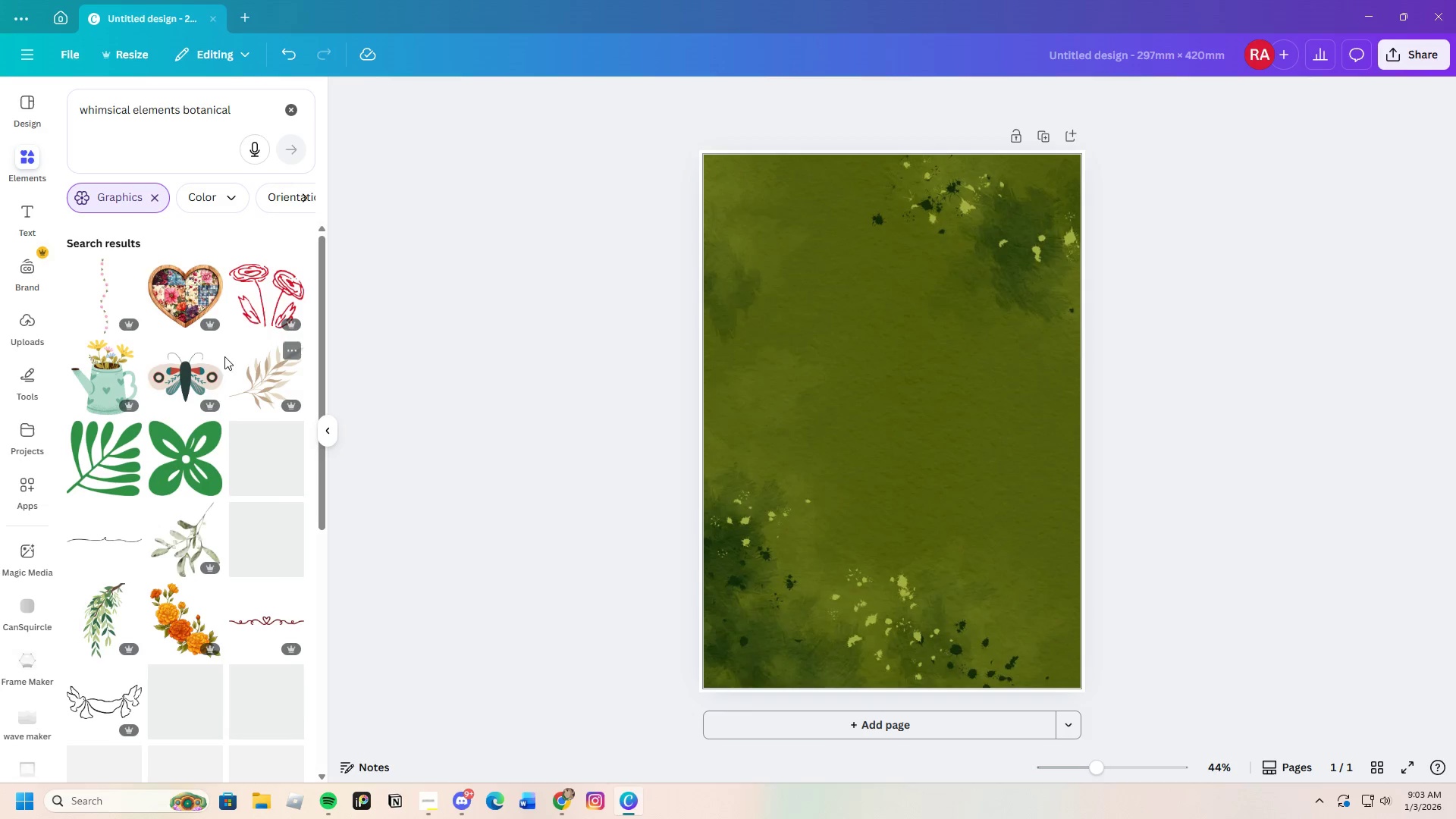 
mouse_move([220, 544])
 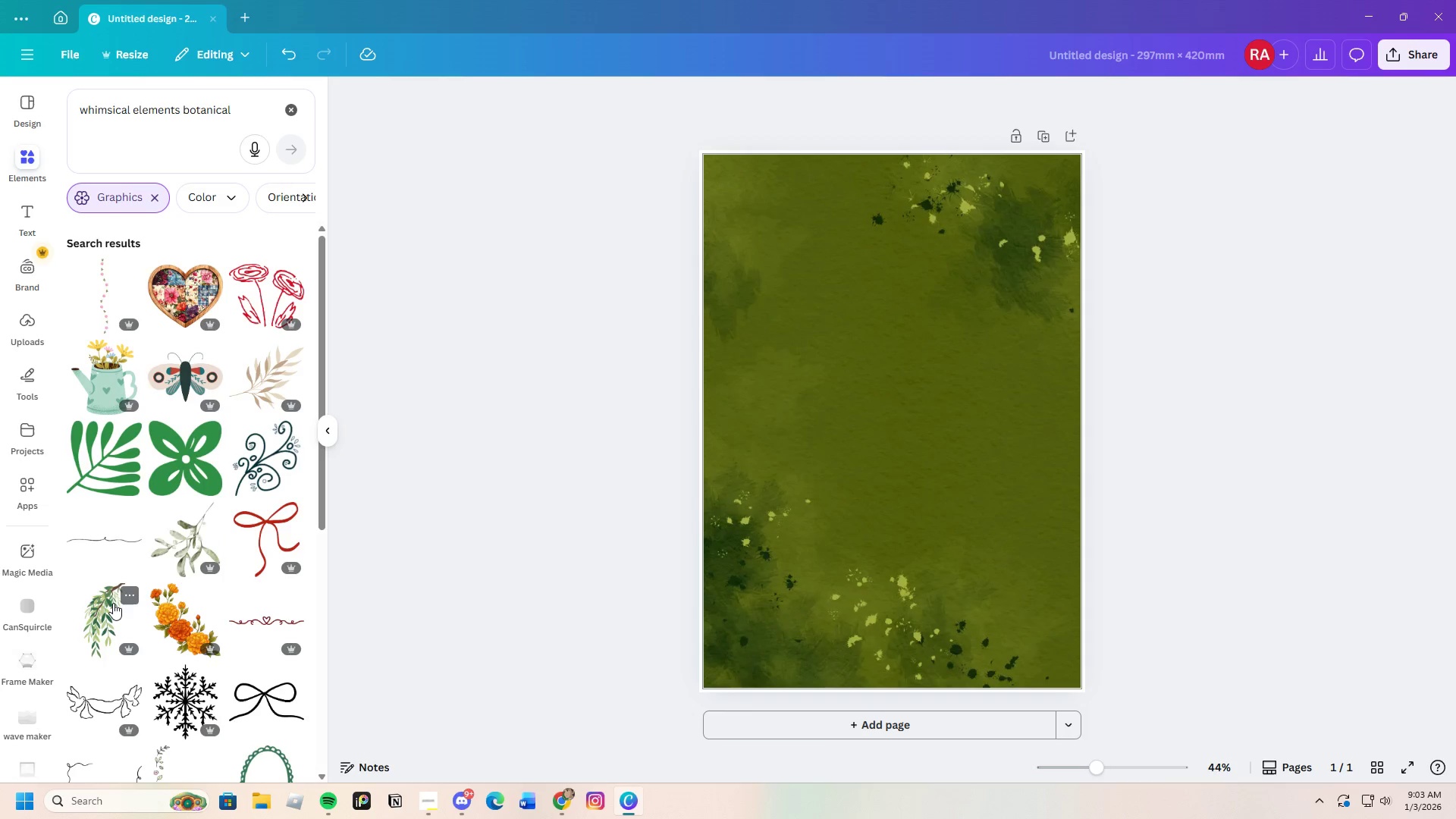 
left_click([112, 602])
 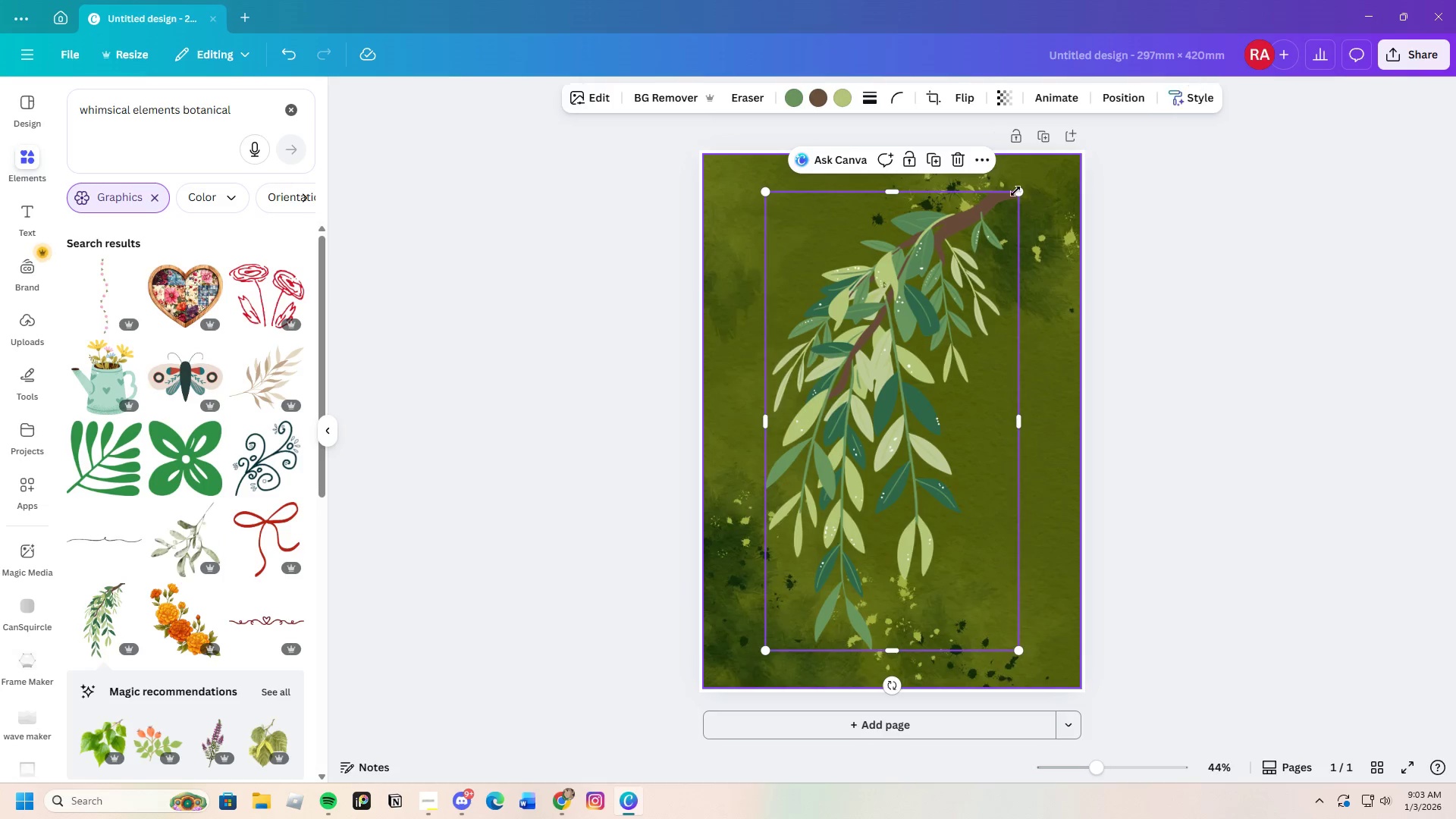 
left_click_drag(start_coordinate=[1019, 193], to_coordinate=[842, 365])
 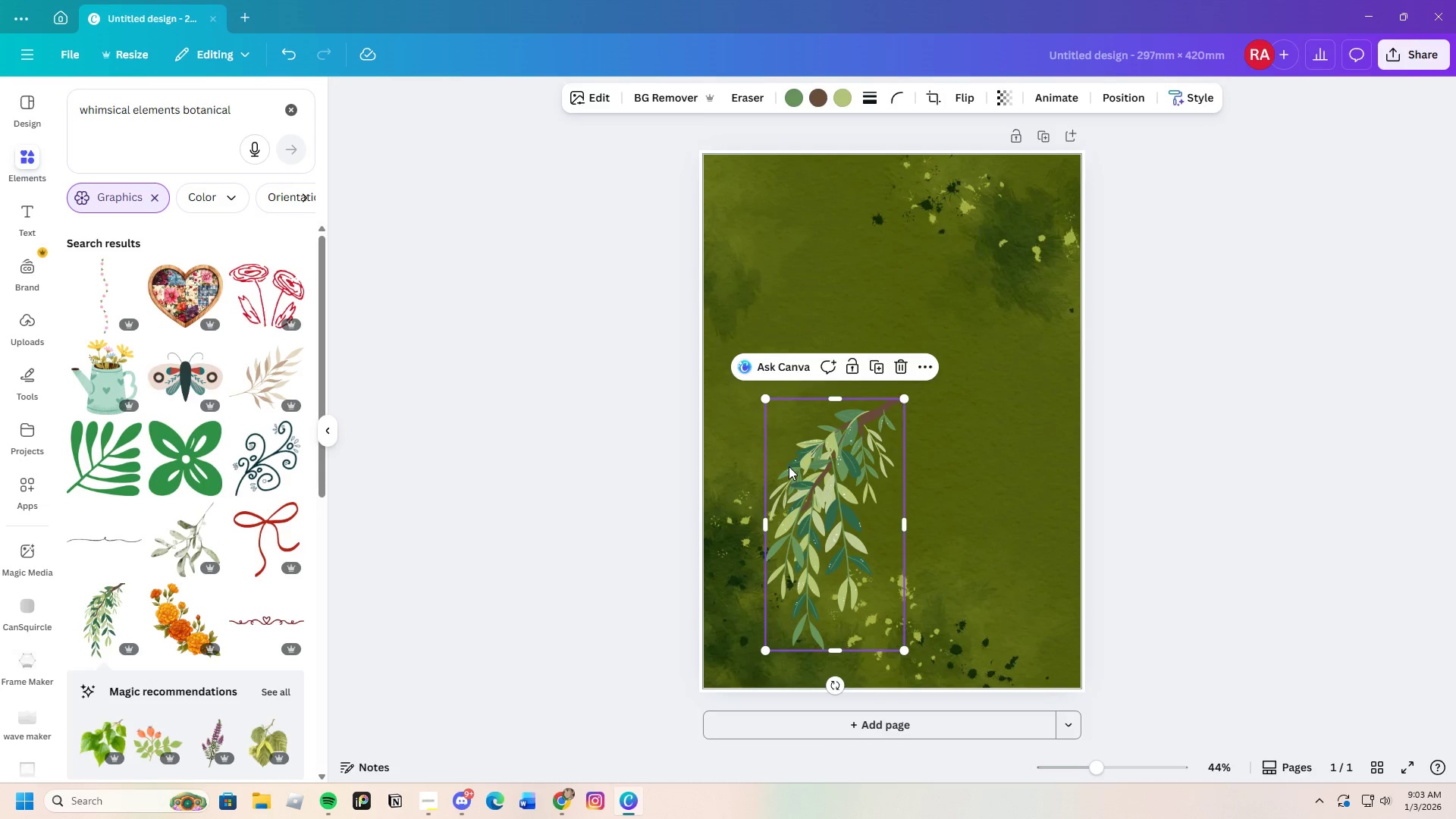 
left_click_drag(start_coordinate=[789, 466], to_coordinate=[985, 216])
 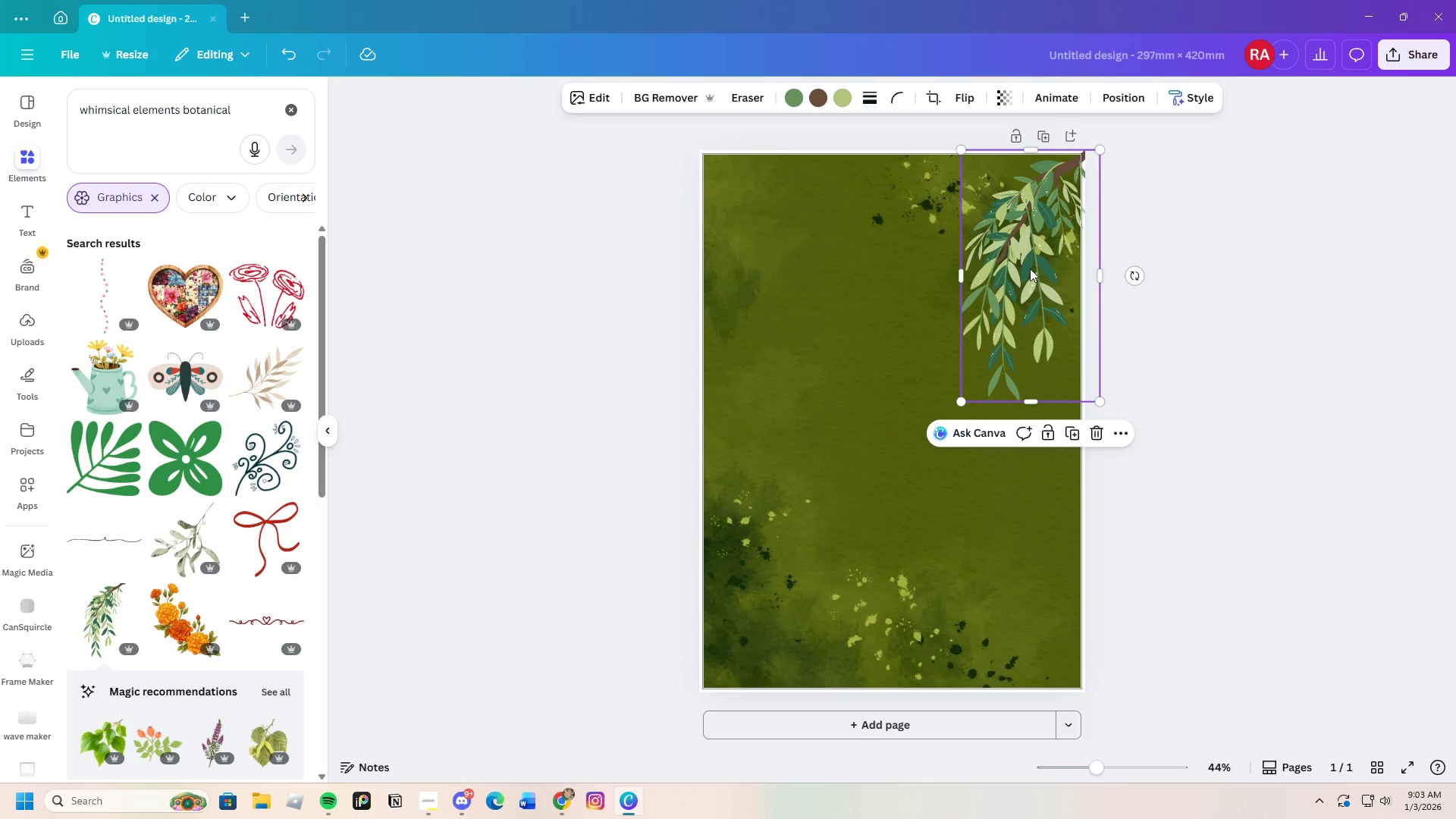 
scroll: coordinate [1182, 491], scroll_direction: up, amount: 1.0
 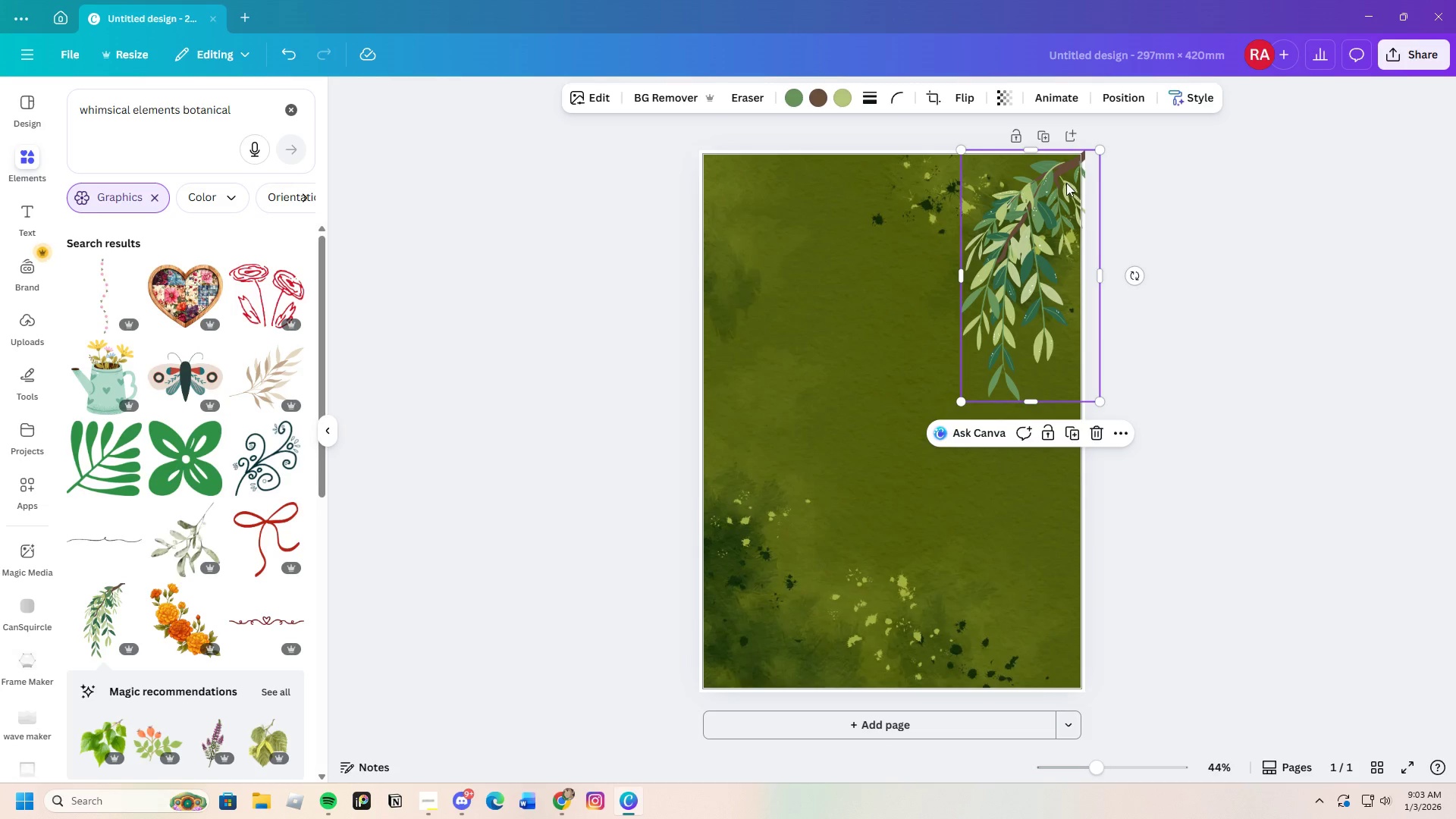 
left_click_drag(start_coordinate=[1055, 190], to_coordinate=[1037, 195])
 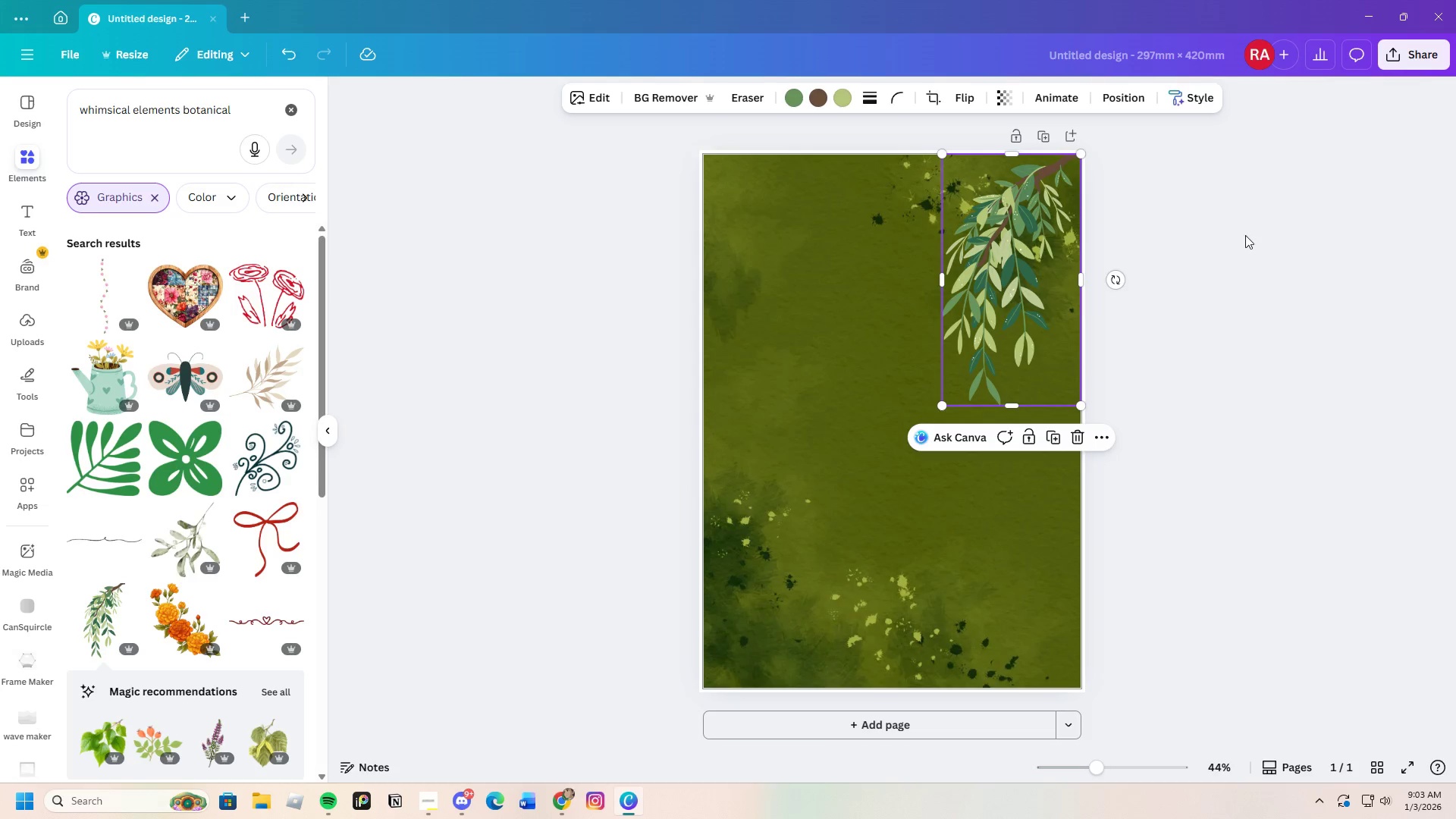 
left_click([1246, 236])
 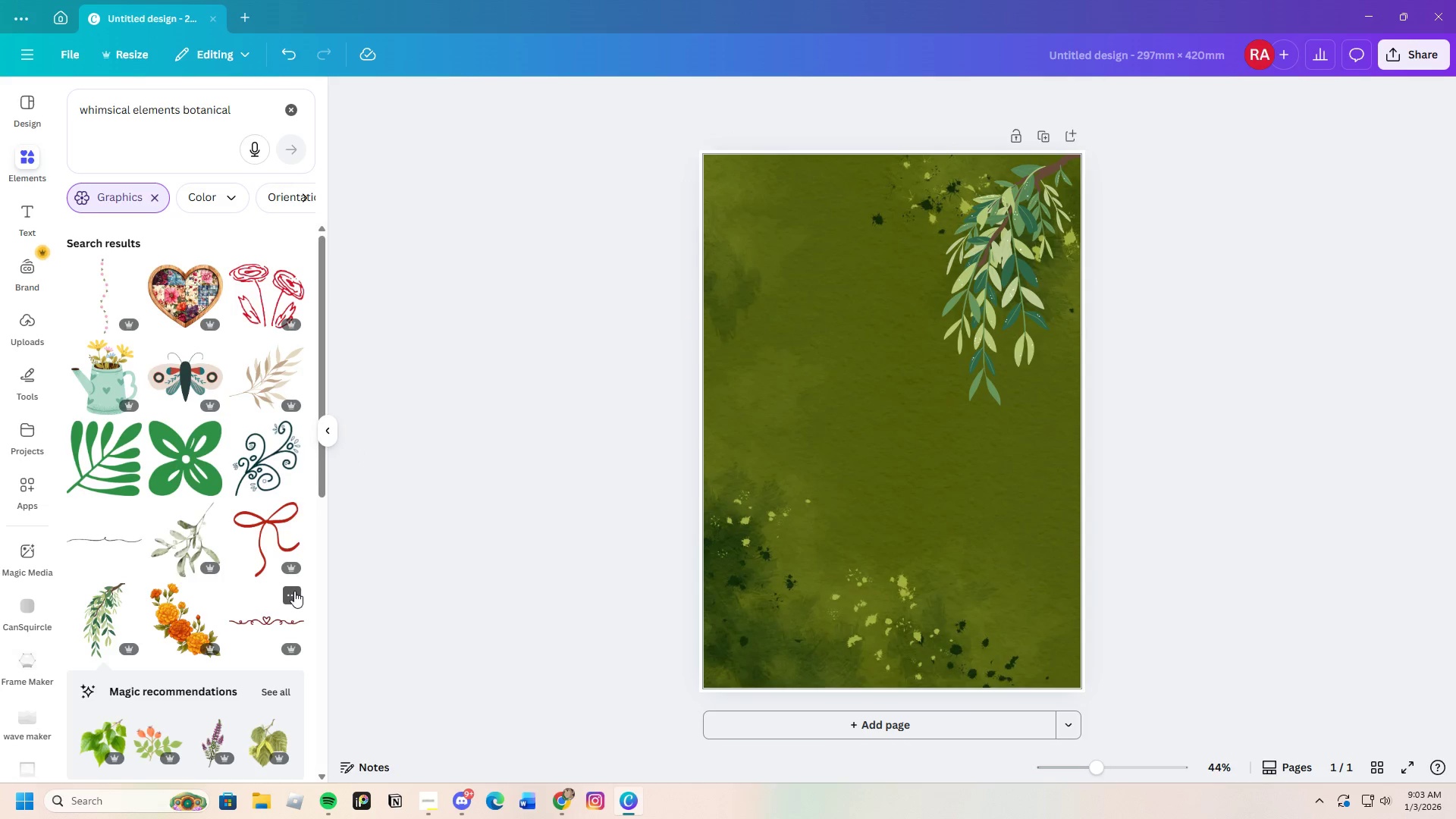 
scroll: coordinate [200, 622], scroll_direction: down, amount: 1.0
 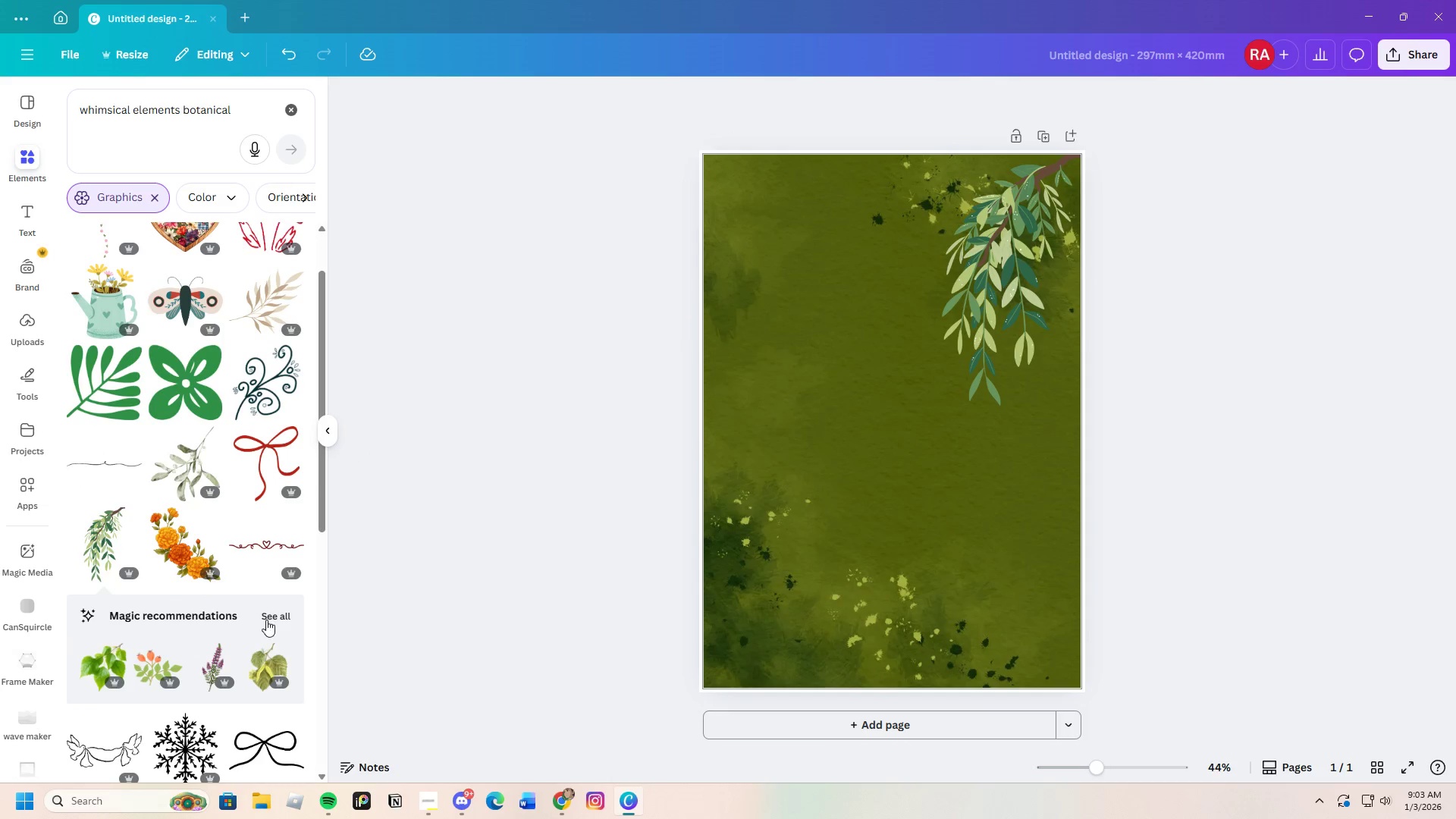 
left_click([270, 618])
 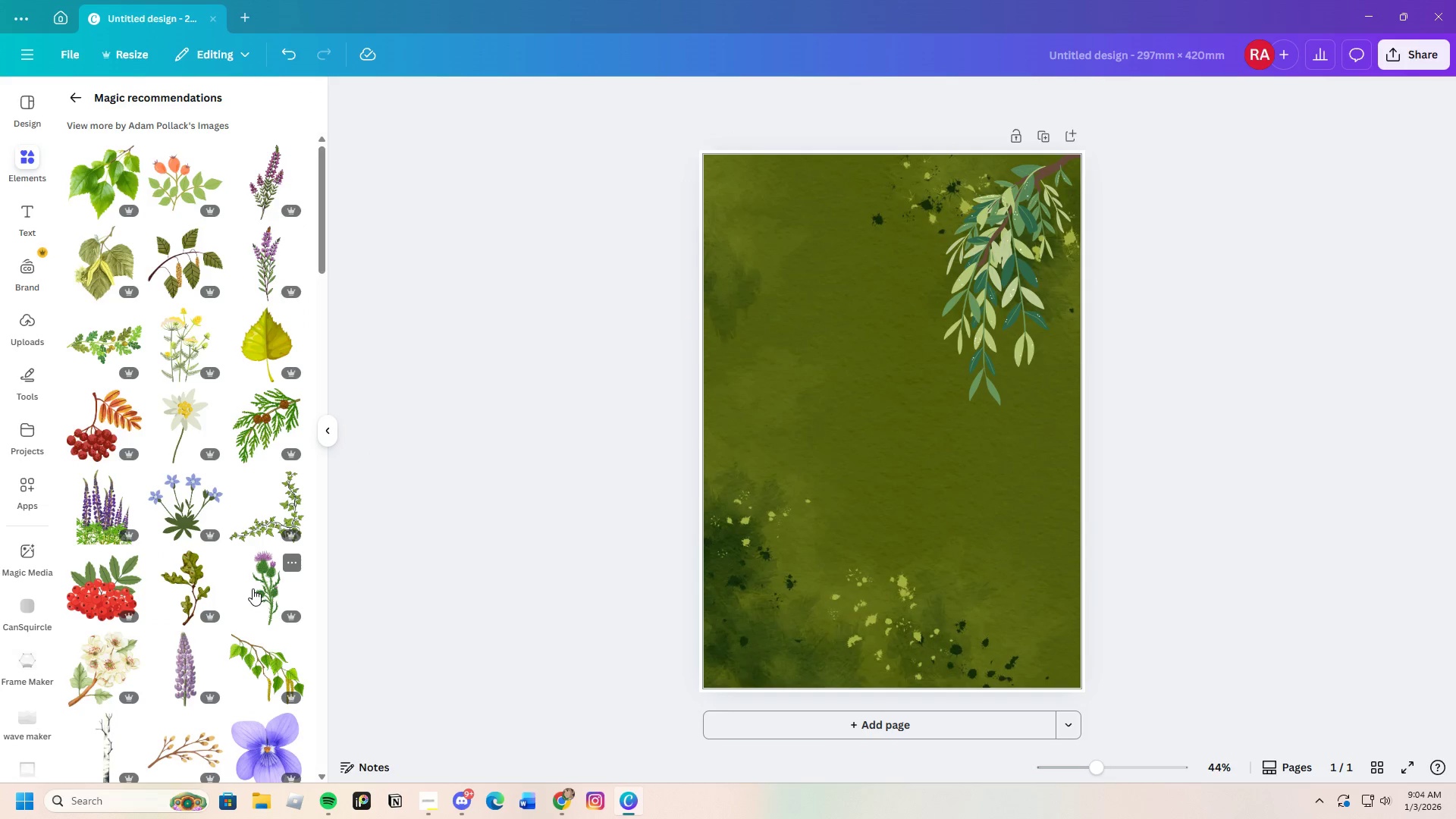 
scroll: coordinate [252, 585], scroll_direction: down, amount: 6.0
 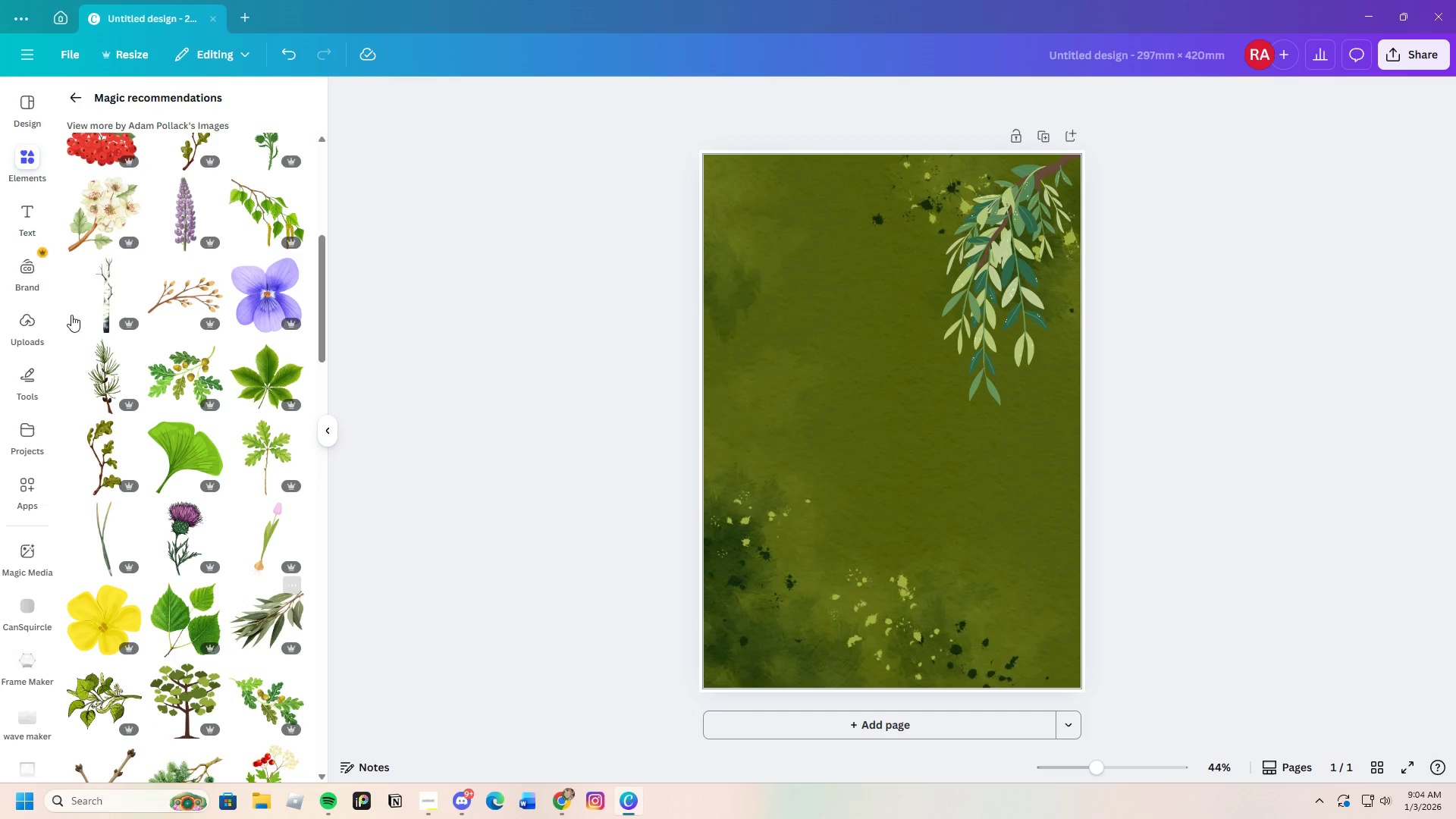 
left_click([103, 292])
 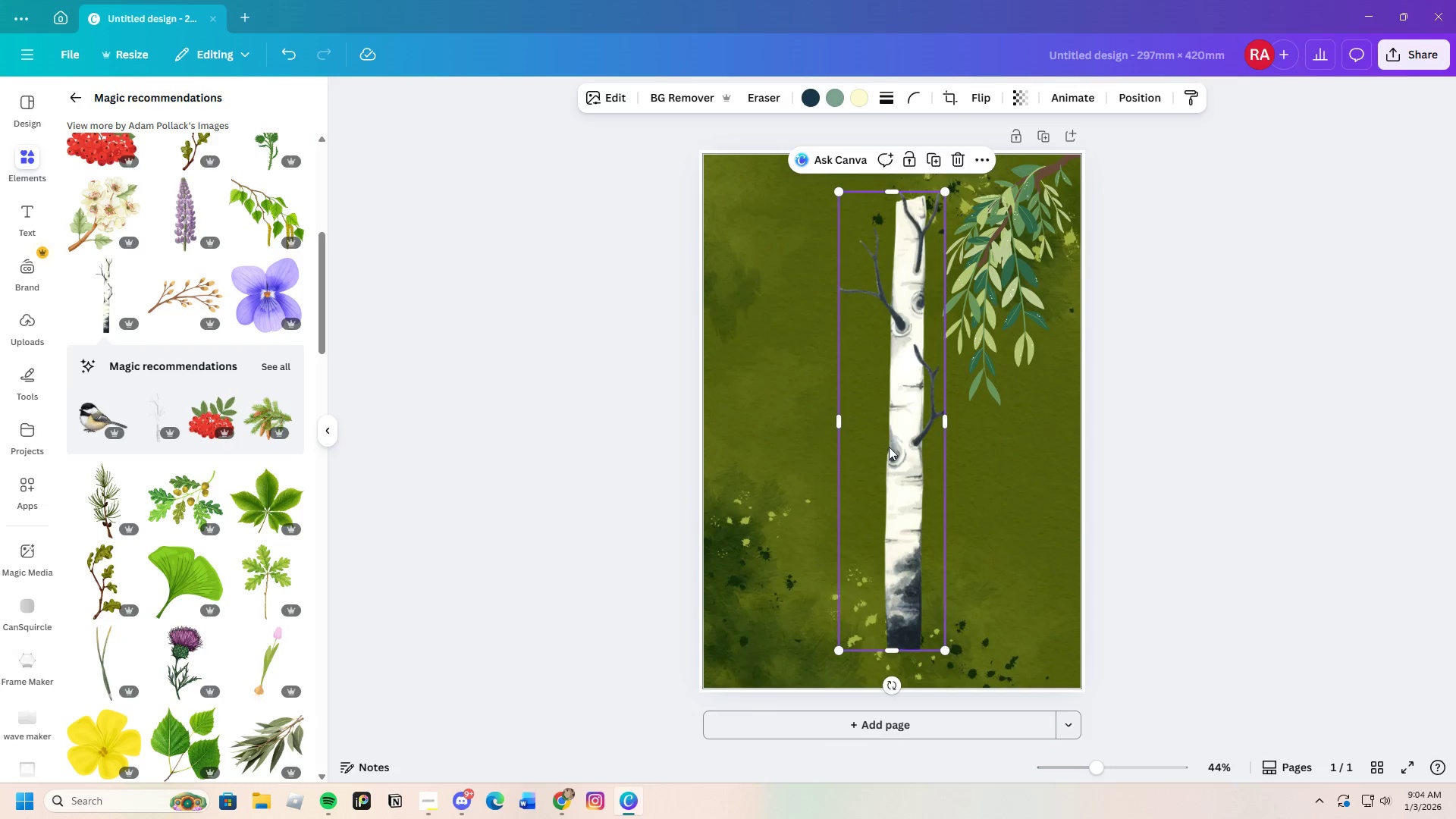 
left_click_drag(start_coordinate=[889, 447], to_coordinate=[760, 530])
 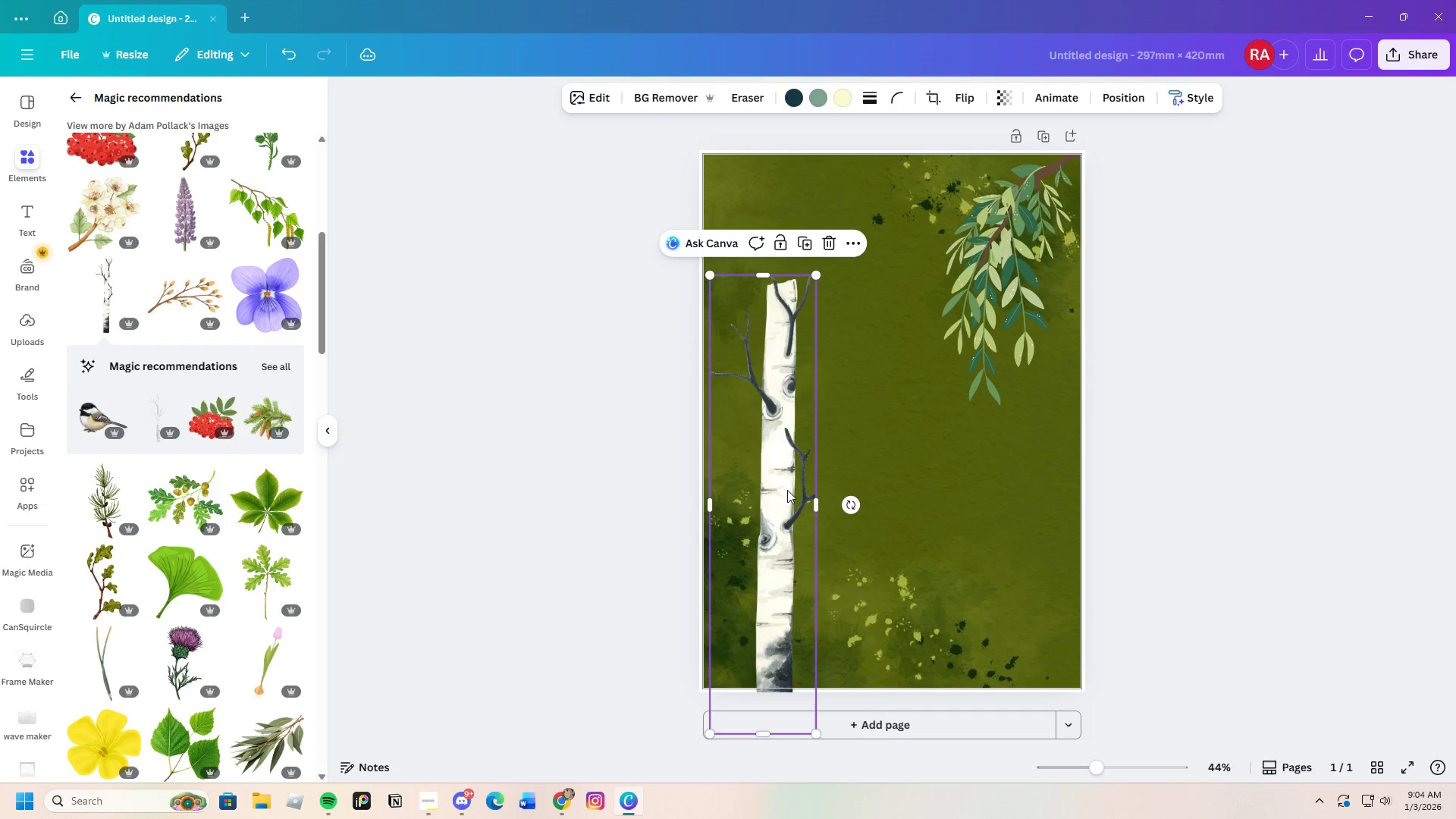 
left_click_drag(start_coordinate=[787, 490], to_coordinate=[795, 452])
 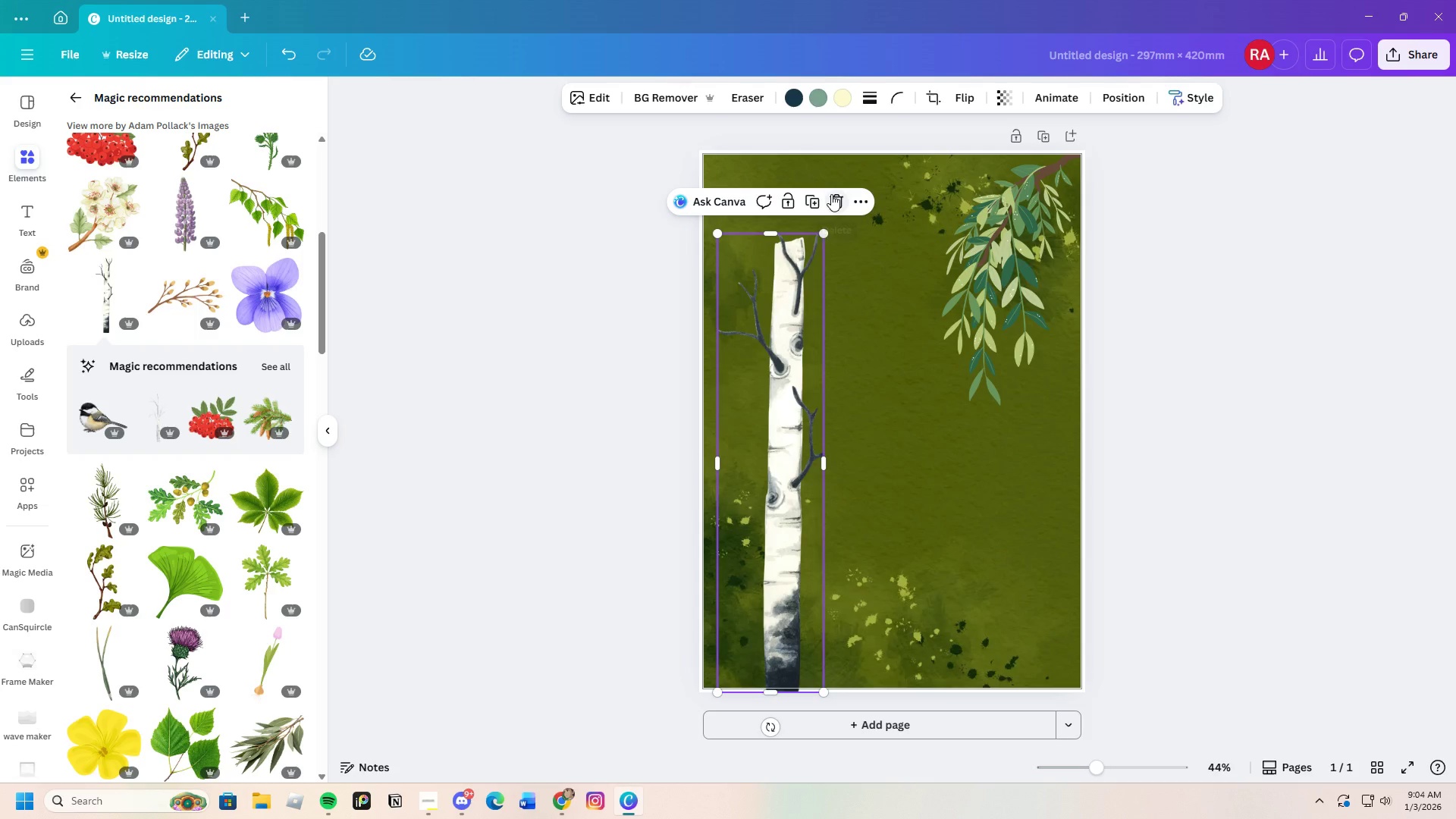 
left_click([831, 194])
 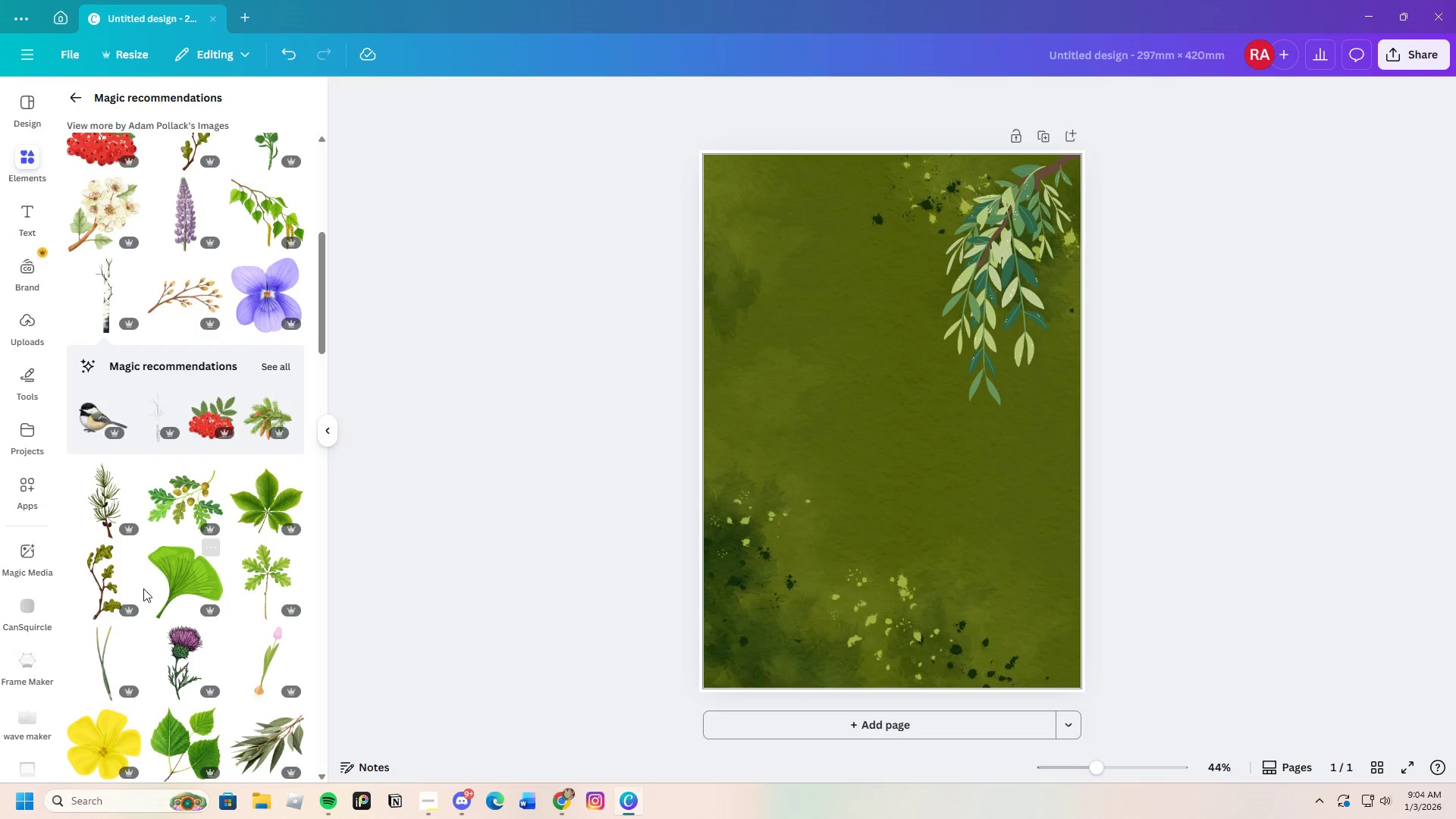 
scroll: coordinate [179, 610], scroll_direction: down, amount: 18.0
 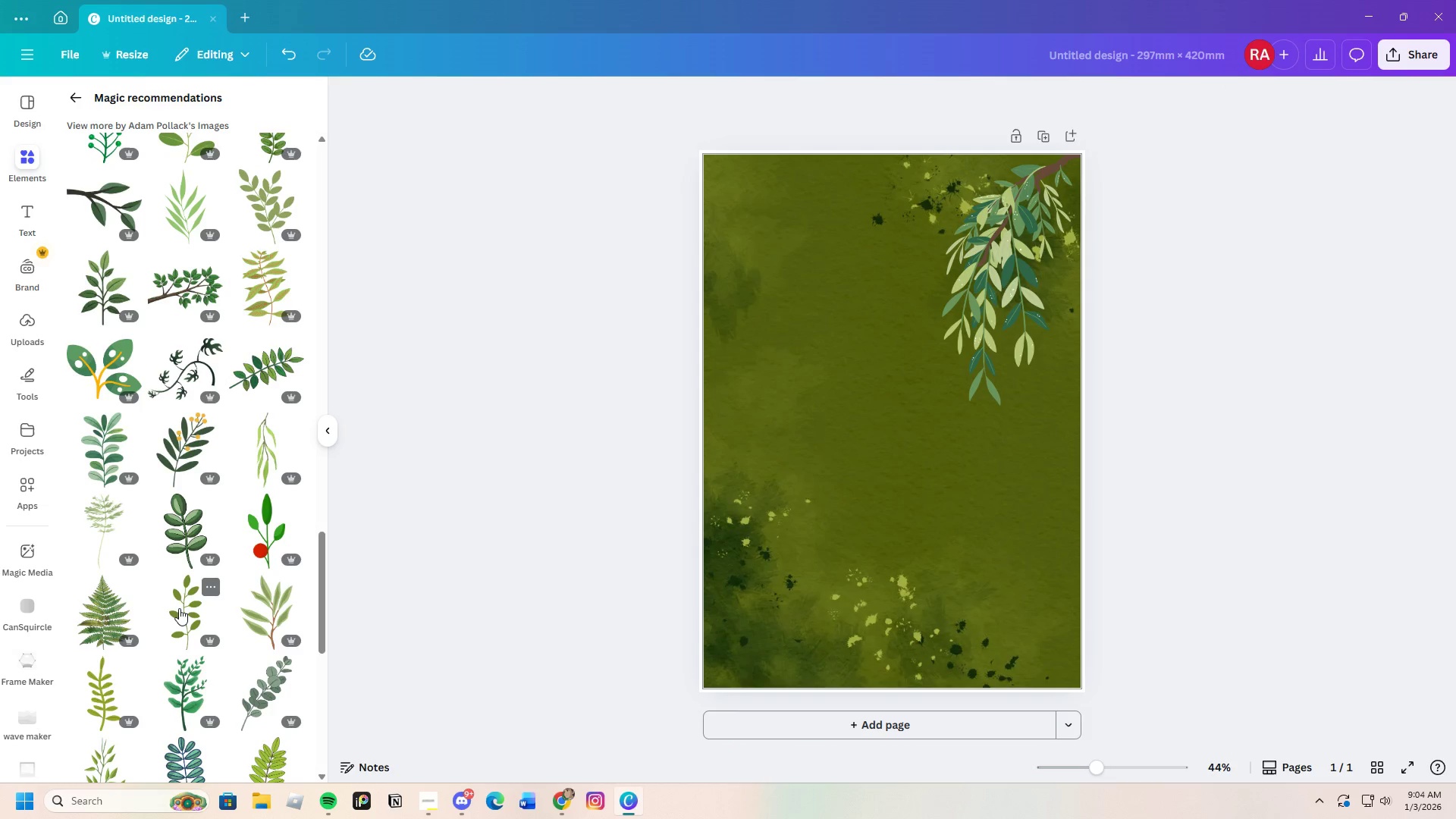 
scroll: coordinate [167, 510], scroll_direction: down, amount: 6.0
 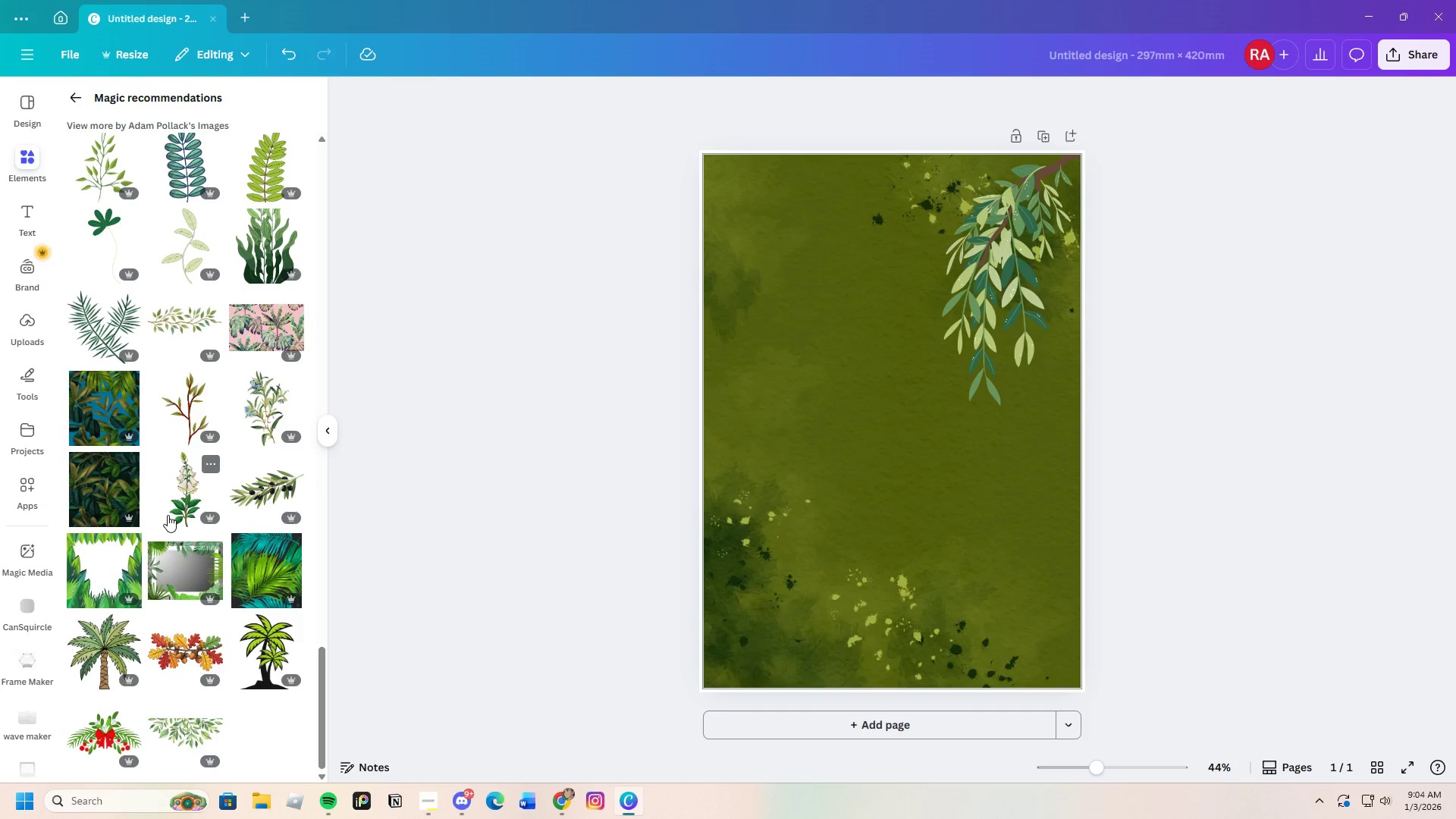 
scroll: coordinate [168, 516], scroll_direction: up, amount: 10.0
 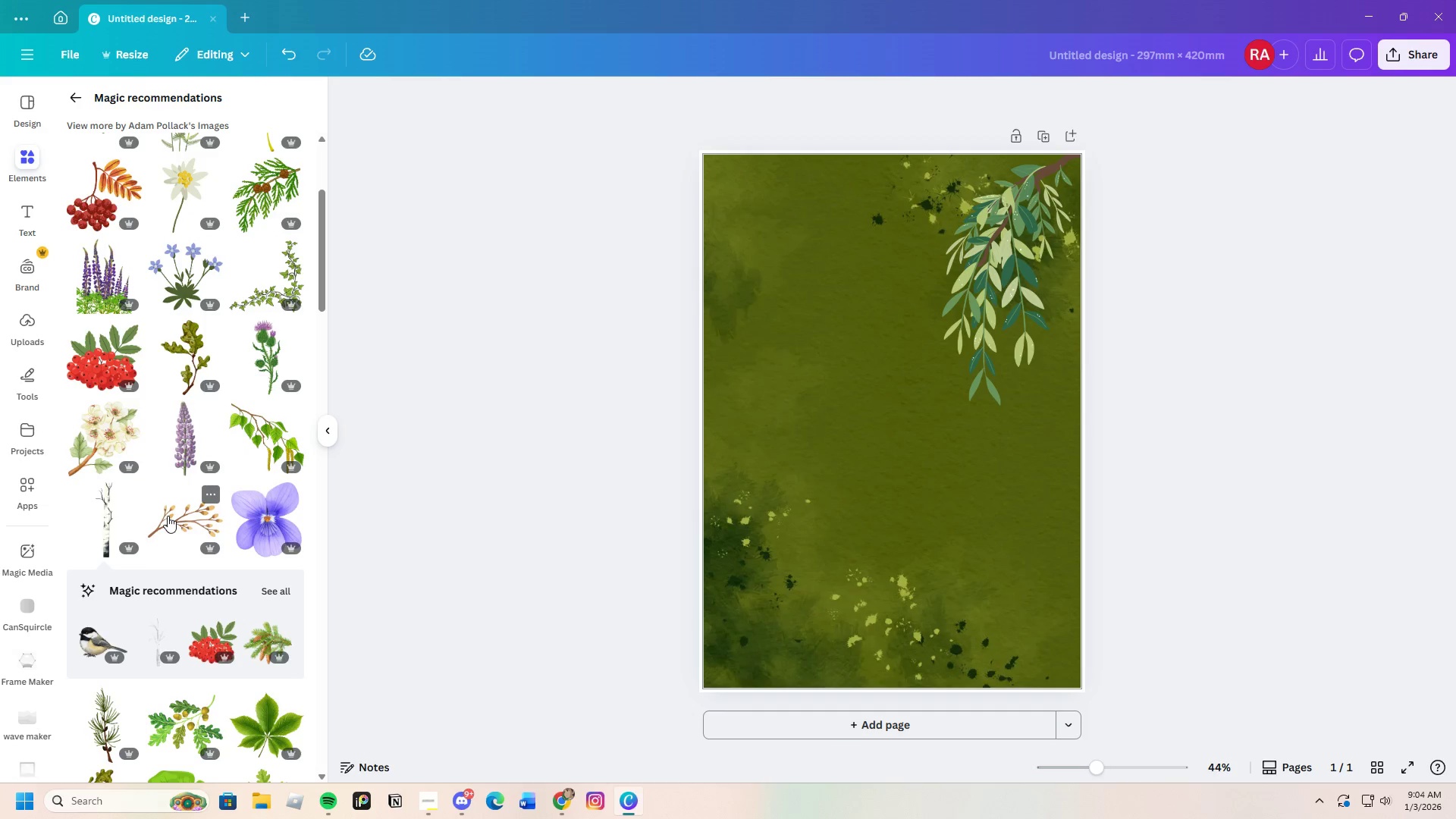 
left_click([110, 434])
 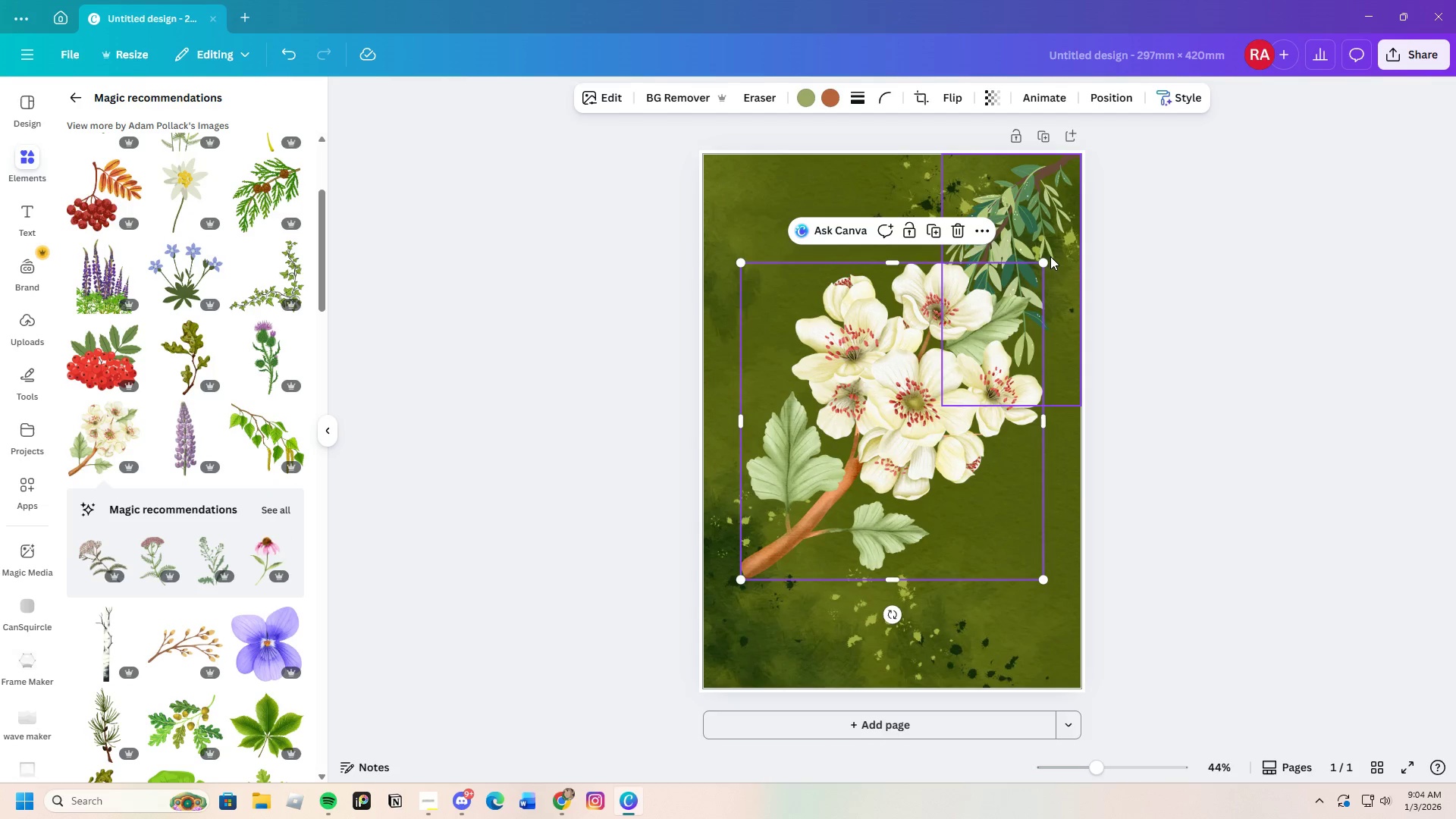 
left_click_drag(start_coordinate=[1043, 262], to_coordinate=[883, 413])
 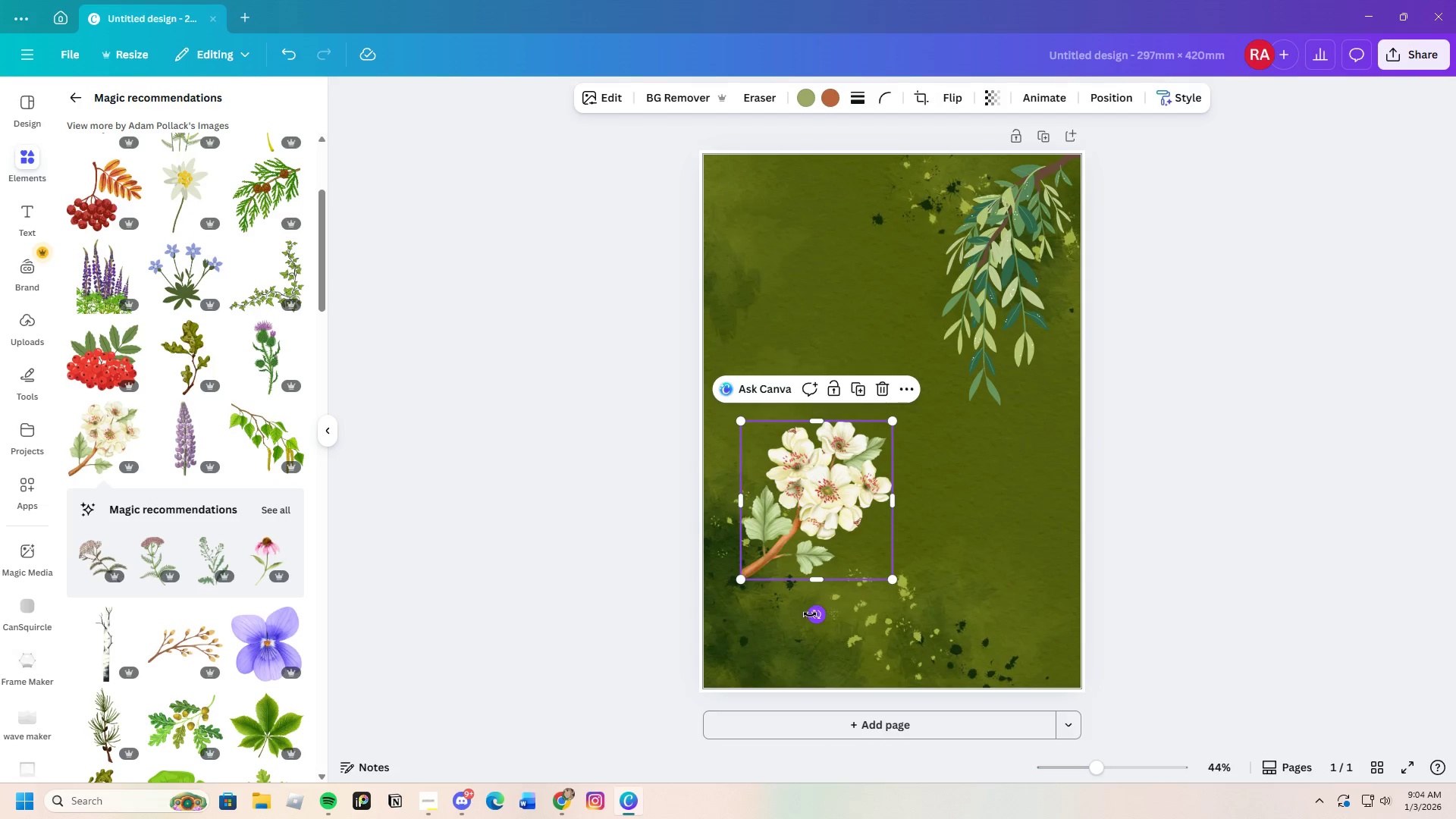 
left_click_drag(start_coordinate=[809, 615], to_coordinate=[758, 555])
 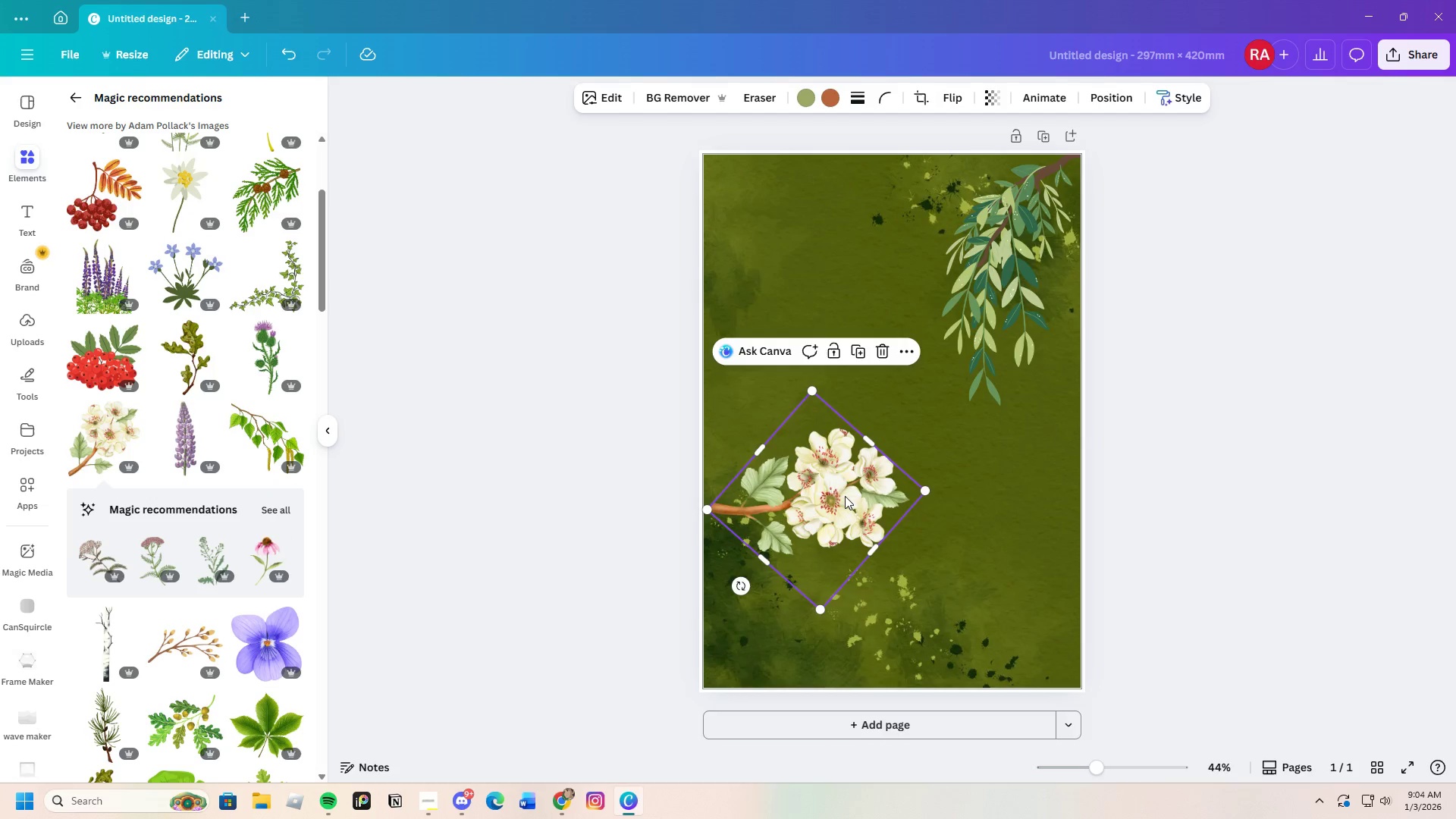 
left_click_drag(start_coordinate=[845, 496], to_coordinate=[833, 672])
 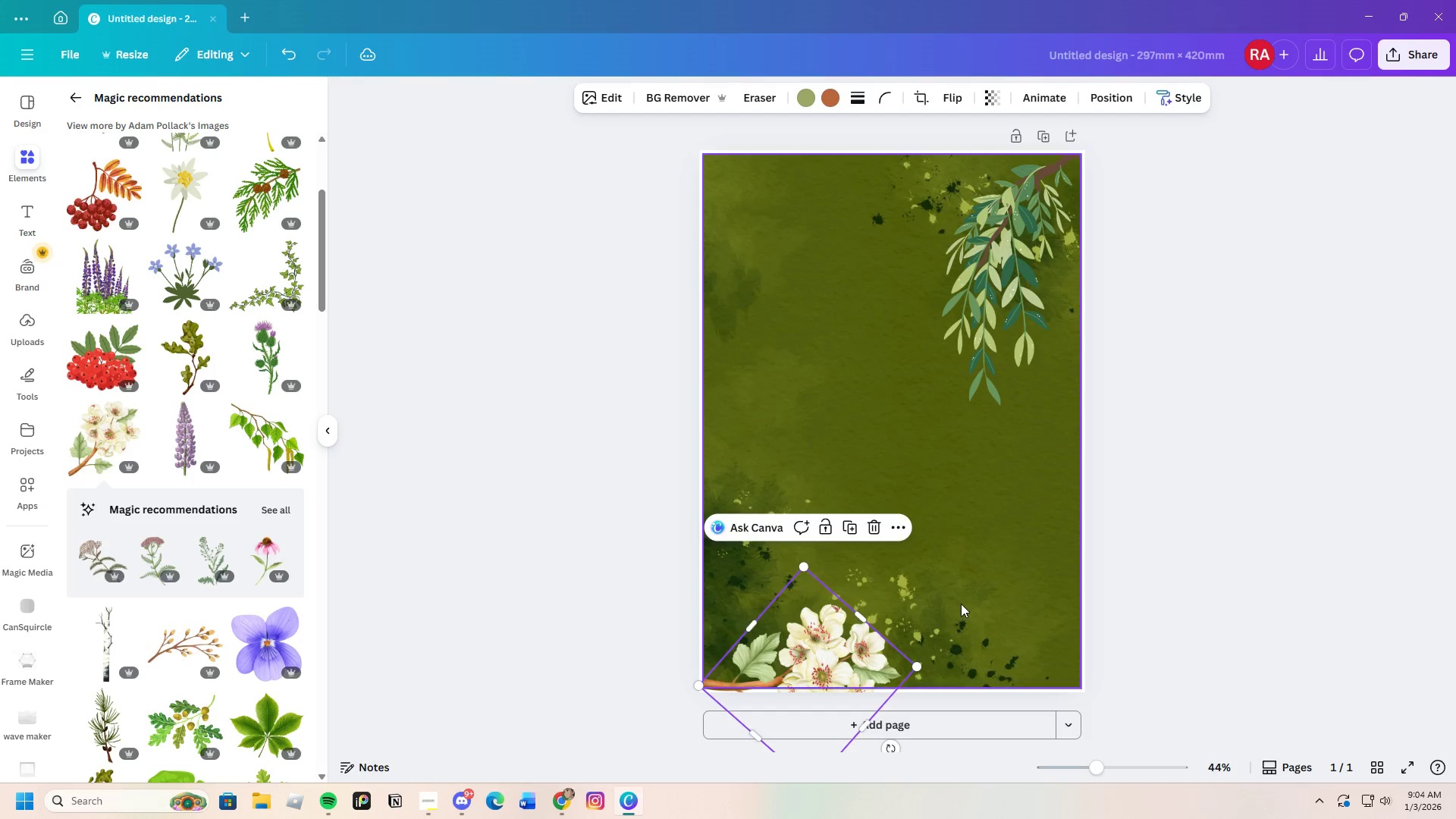 
left_click([961, 604])
 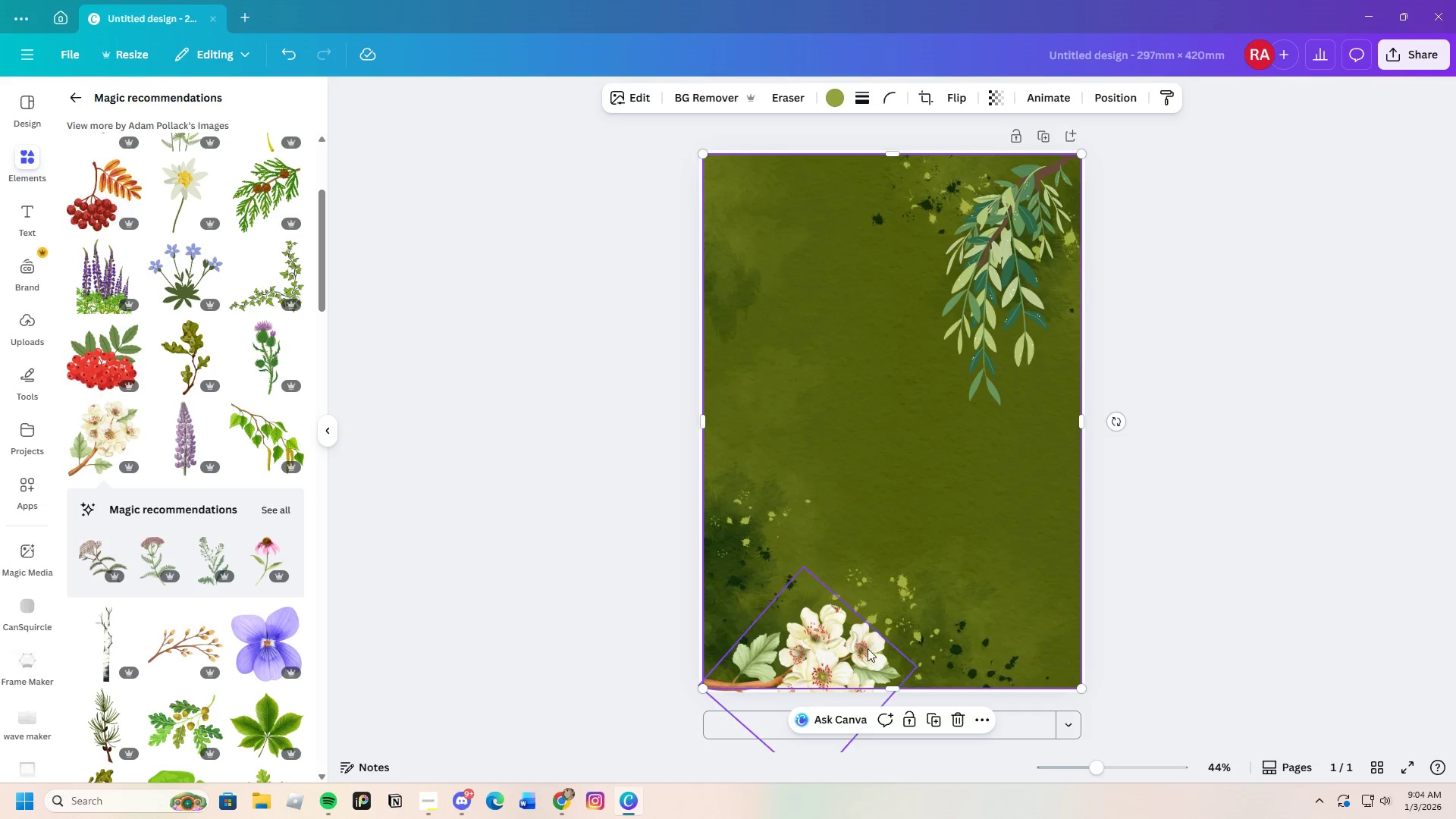 
left_click([864, 652])
 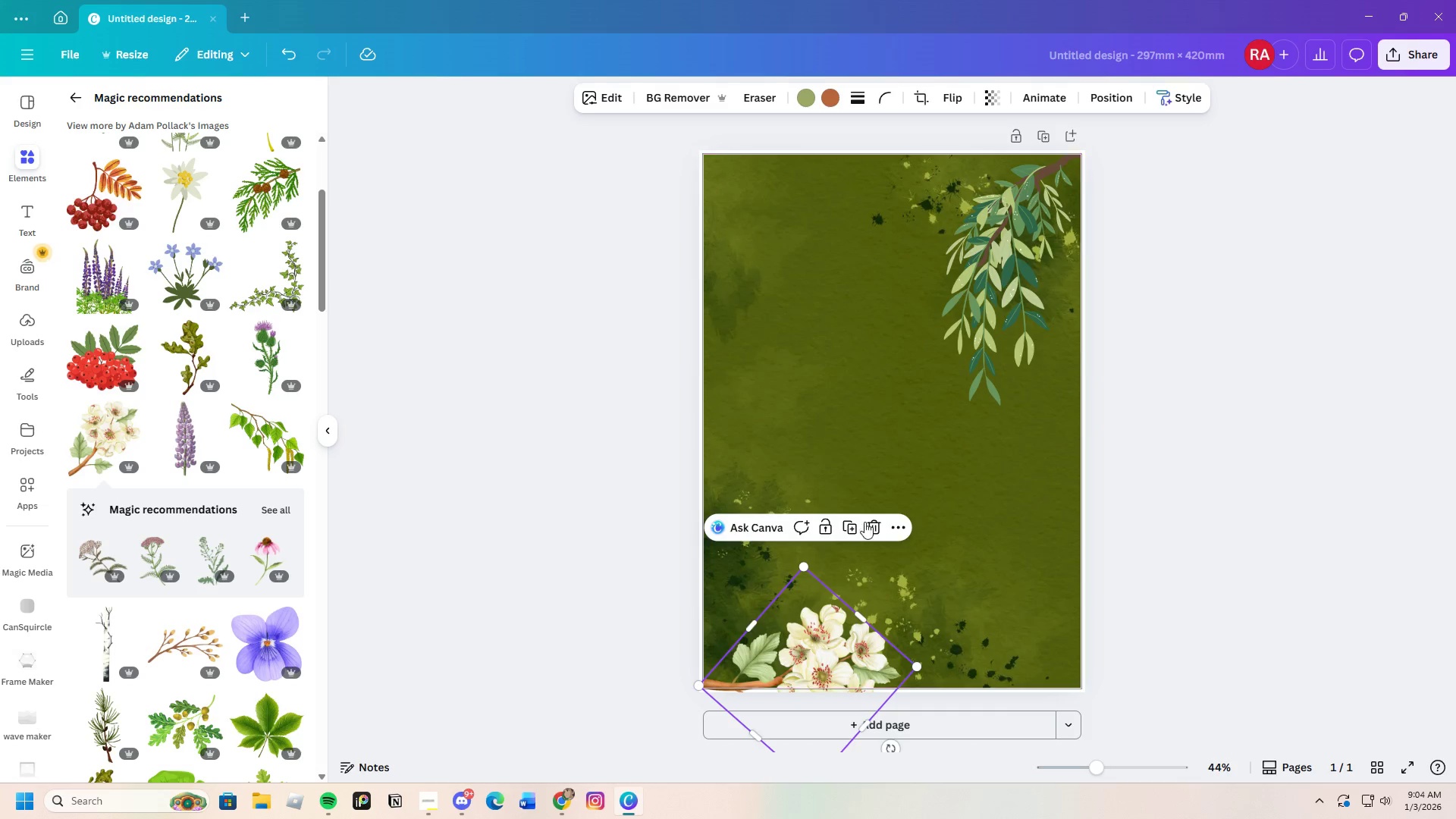 
left_click([872, 520])
 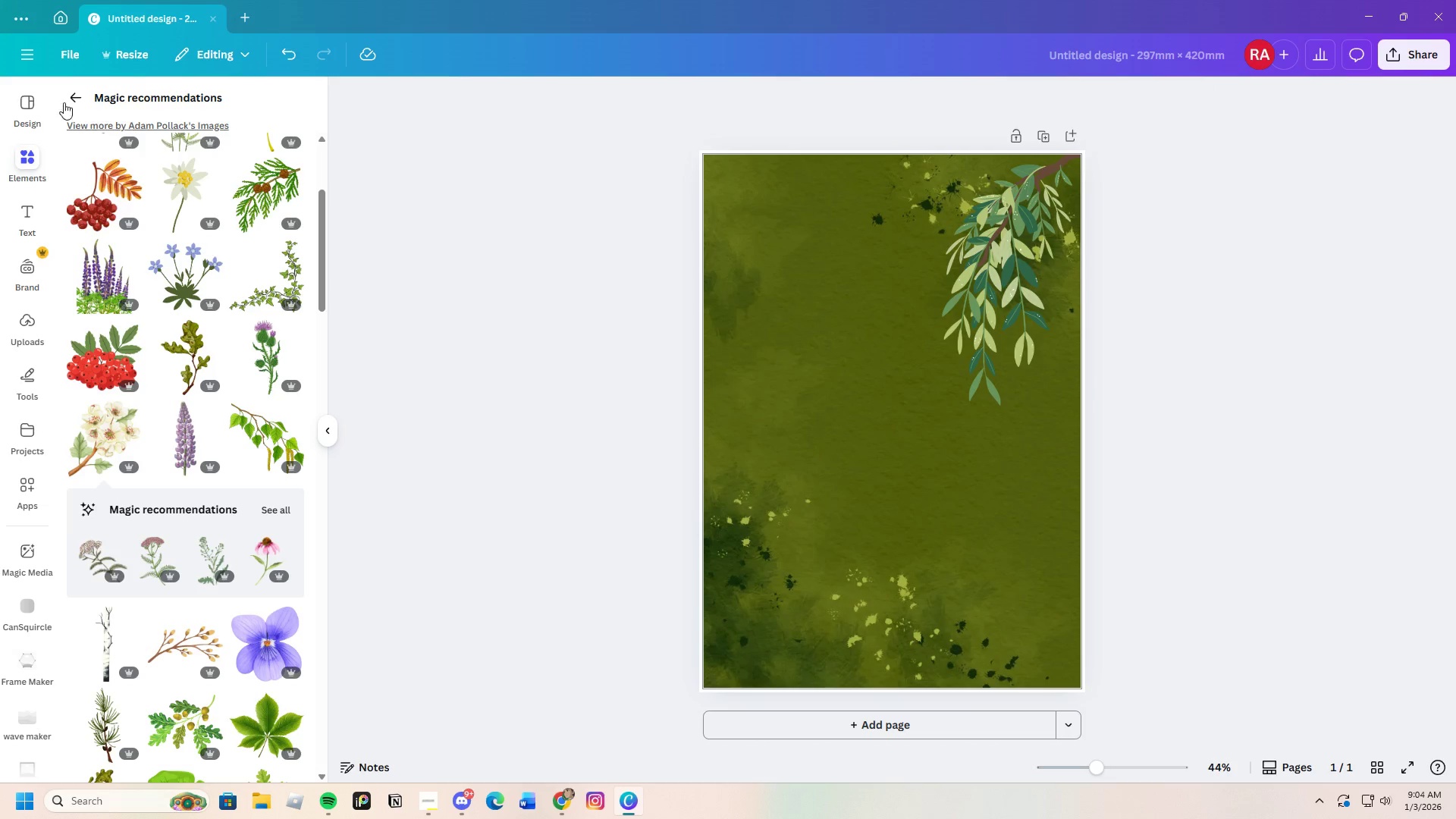 
left_click([78, 93])
 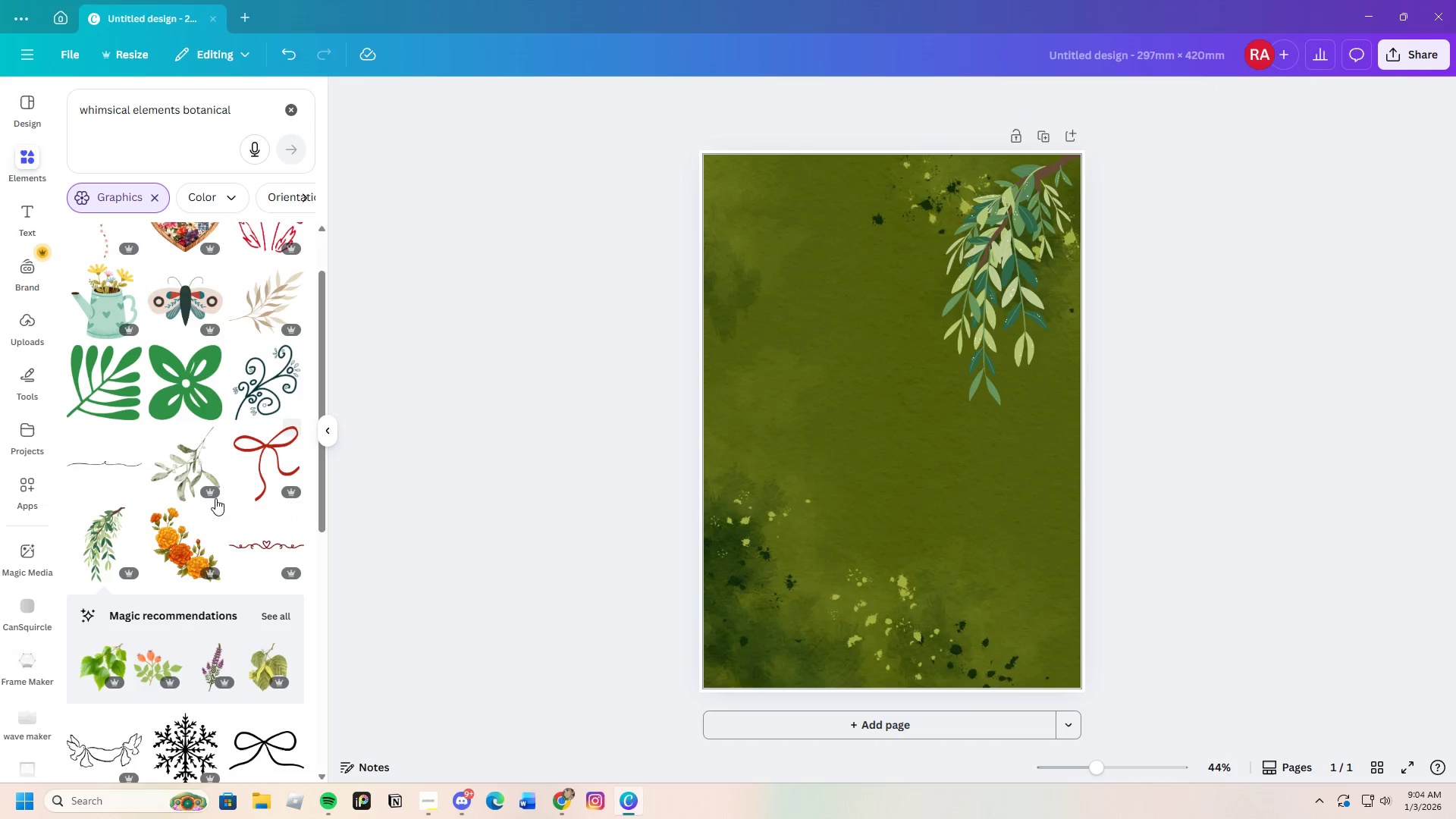 
scroll: coordinate [204, 579], scroll_direction: down, amount: 8.0
 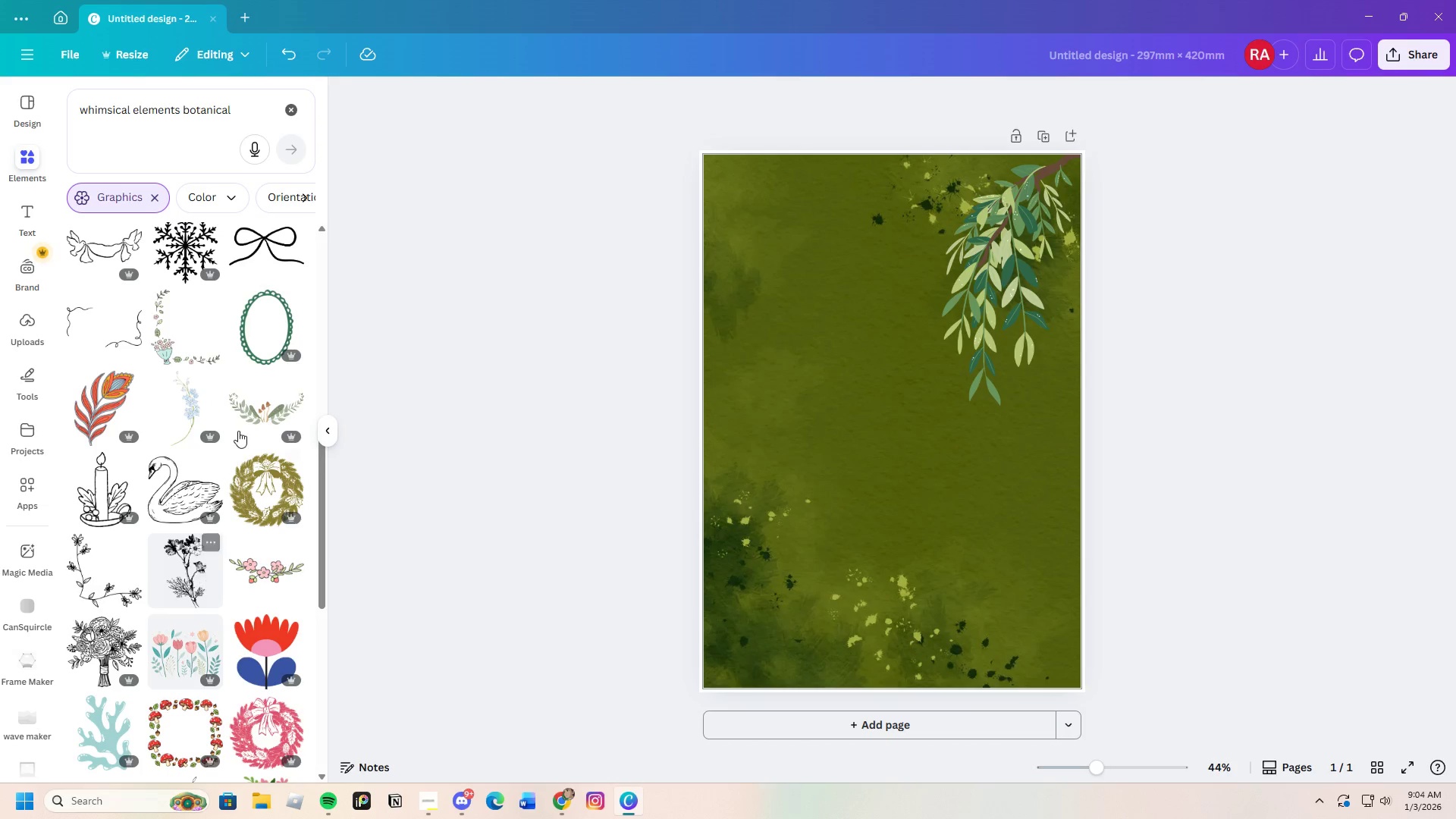 
left_click([245, 407])
 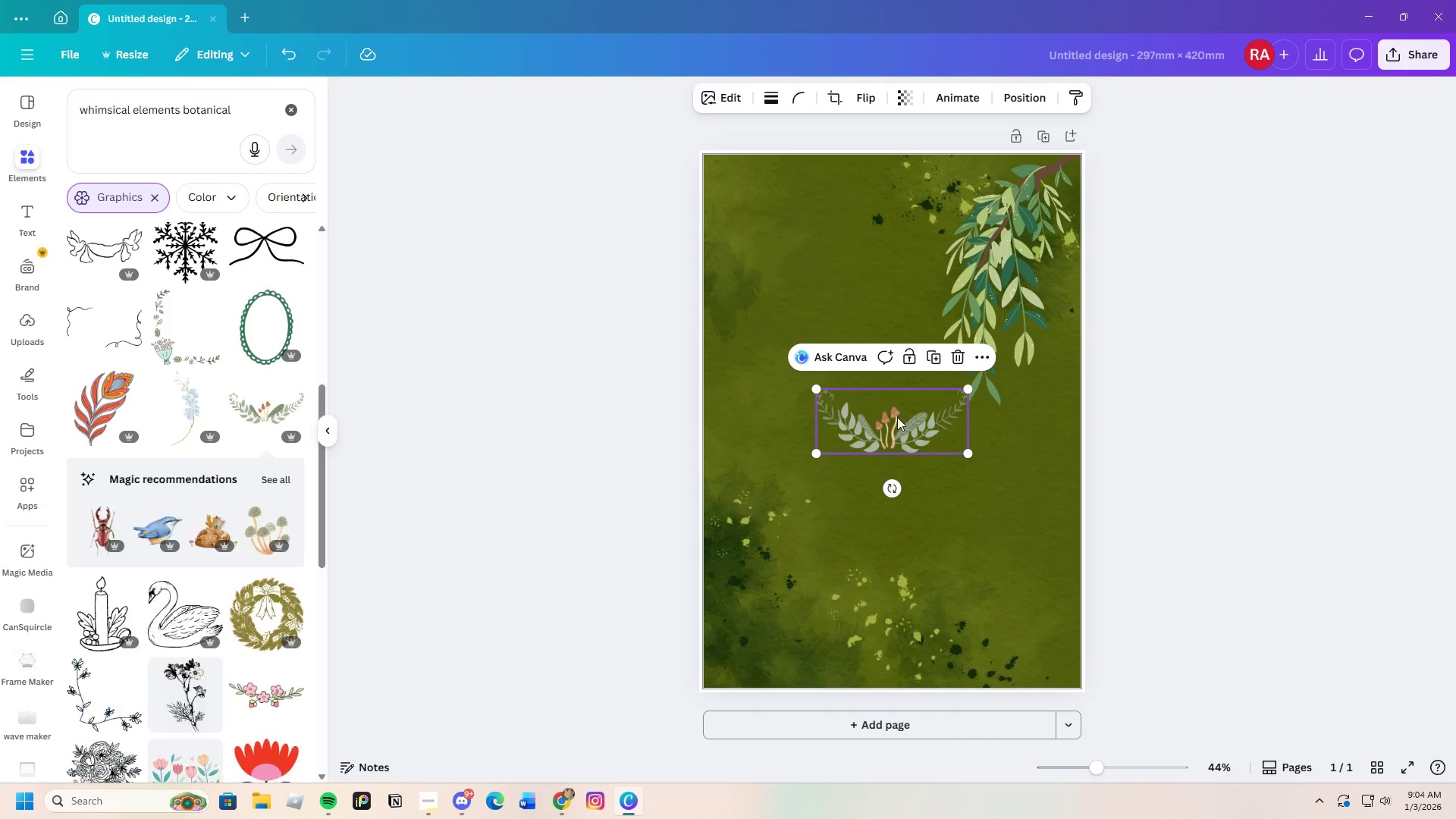 
left_click_drag(start_coordinate=[902, 419], to_coordinate=[866, 425])
 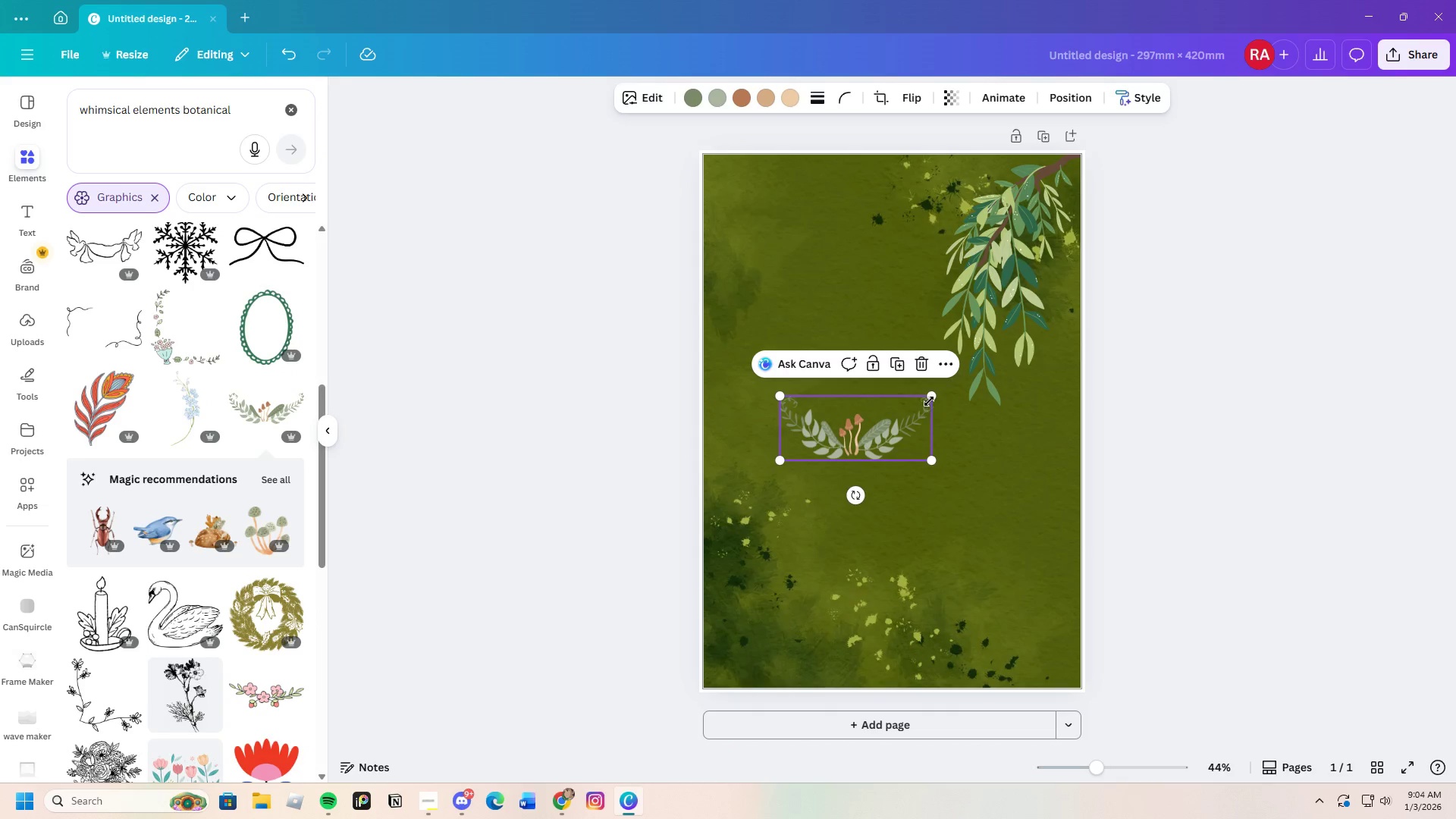 
left_click_drag(start_coordinate=[929, 401], to_coordinate=[1021, 366])
 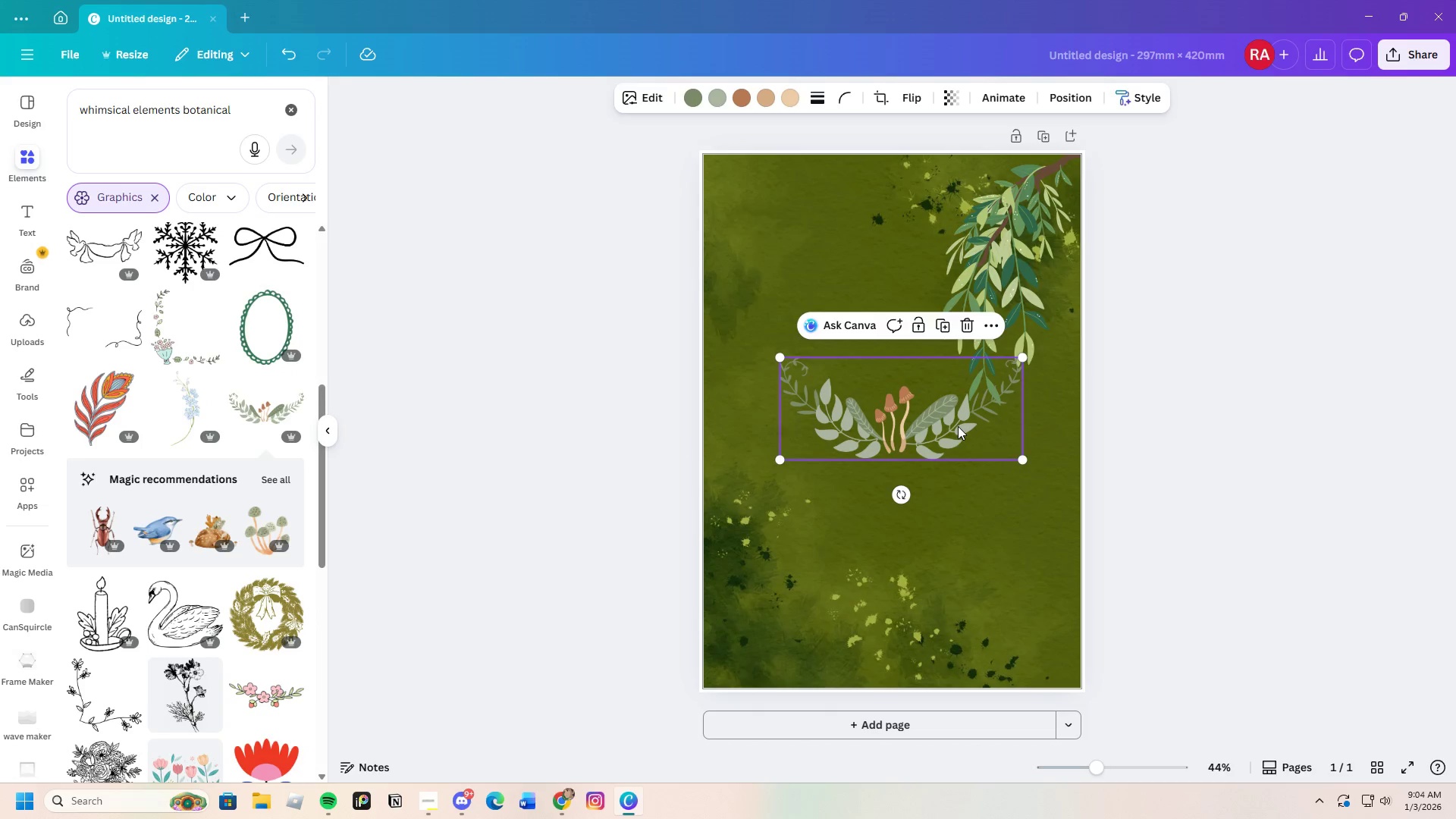 
left_click_drag(start_coordinate=[958, 426], to_coordinate=[954, 441])
 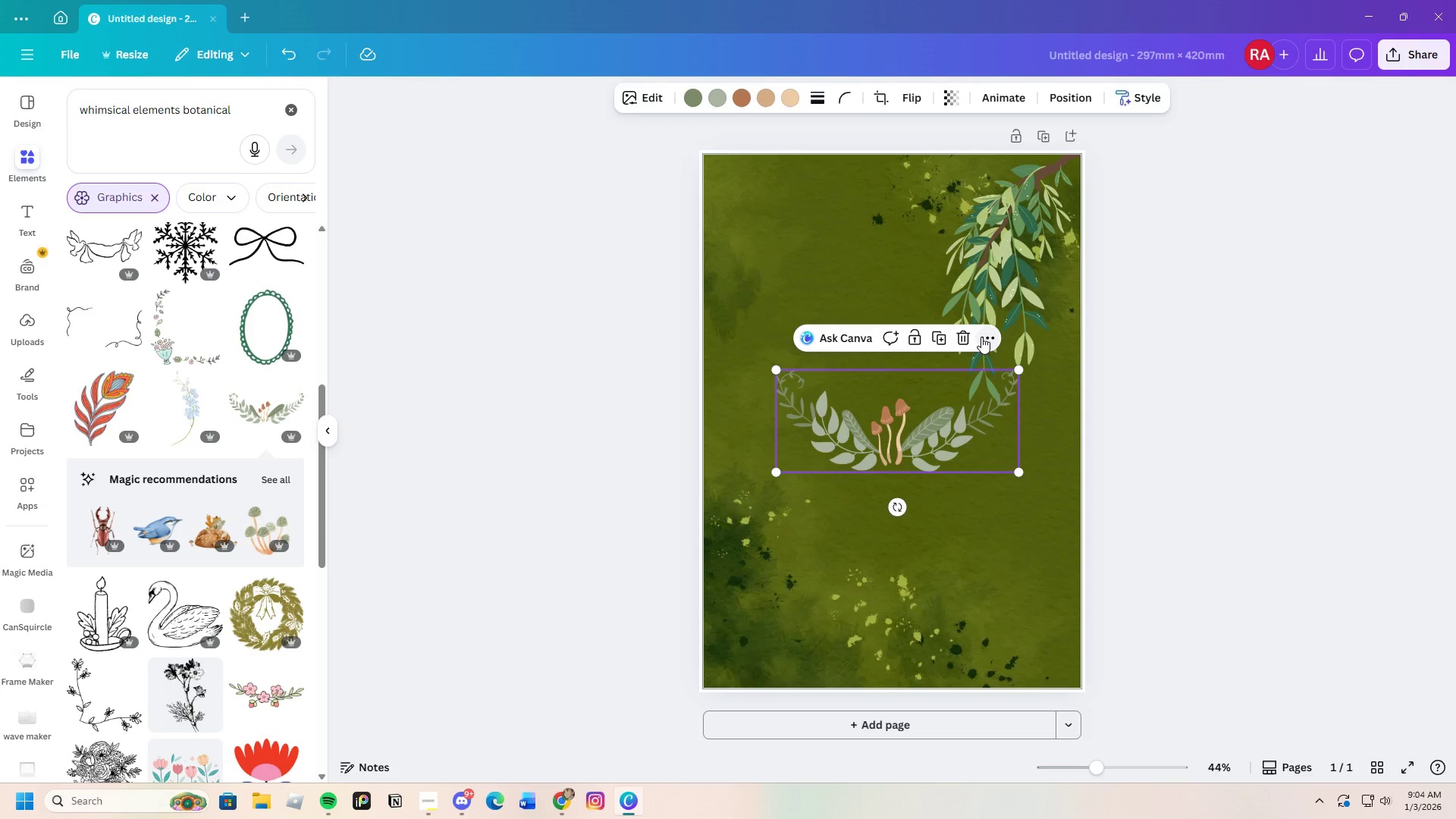 
left_click([969, 337])
 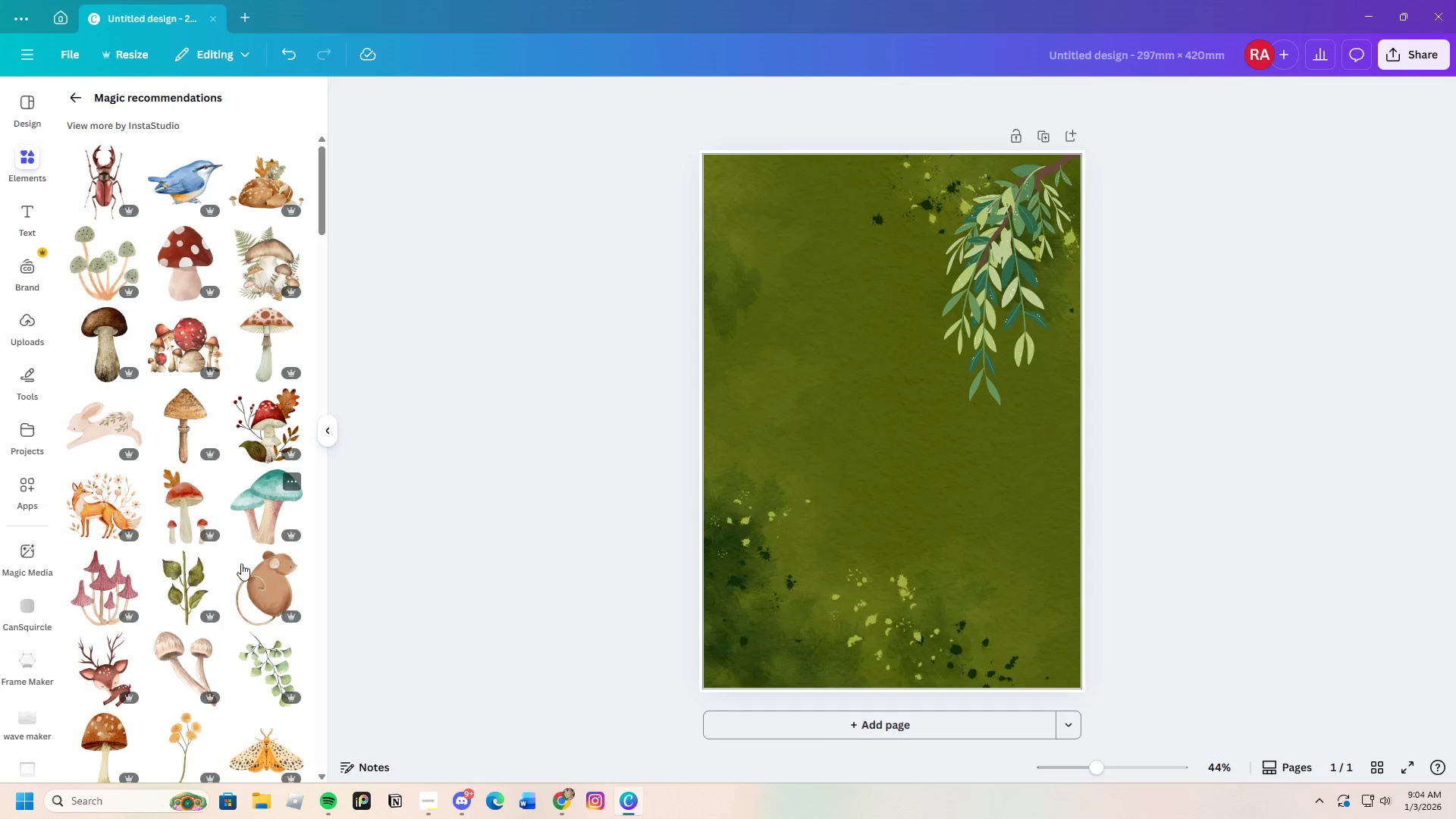 
scroll: coordinate [239, 570], scroll_direction: down, amount: 13.0
 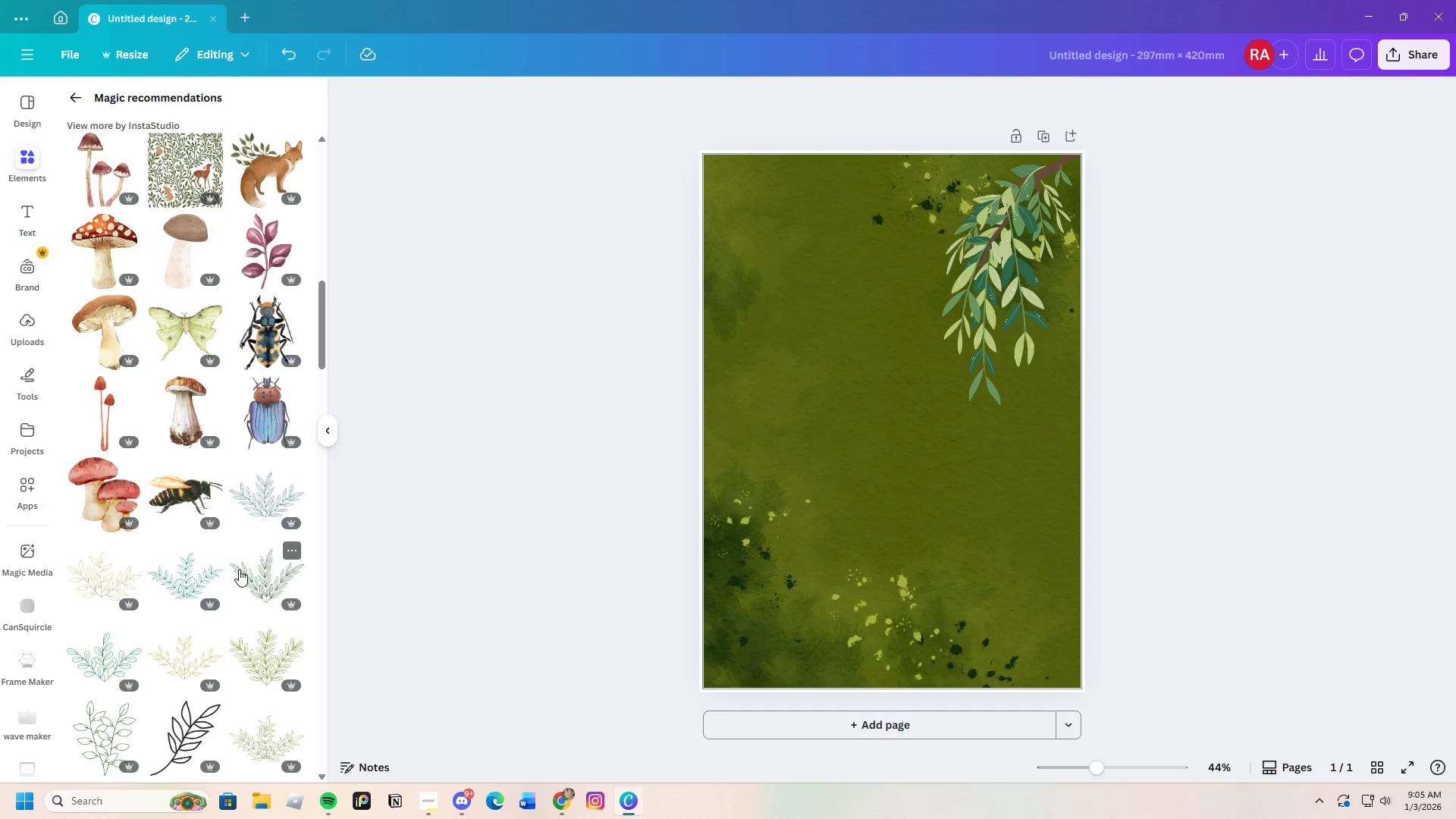 
scroll: coordinate [239, 570], scroll_direction: up, amount: 4.0
 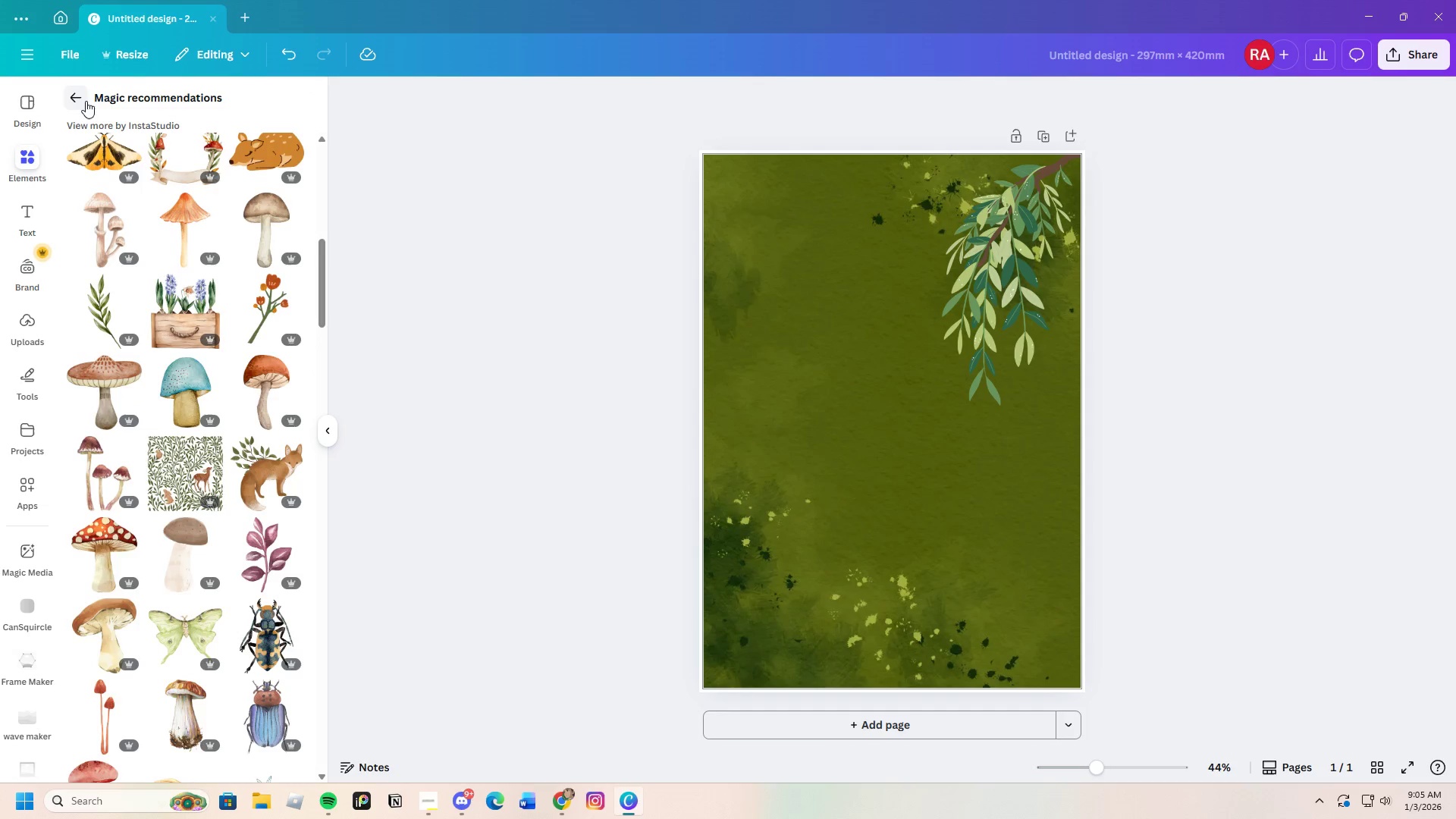 
left_click([80, 98])
 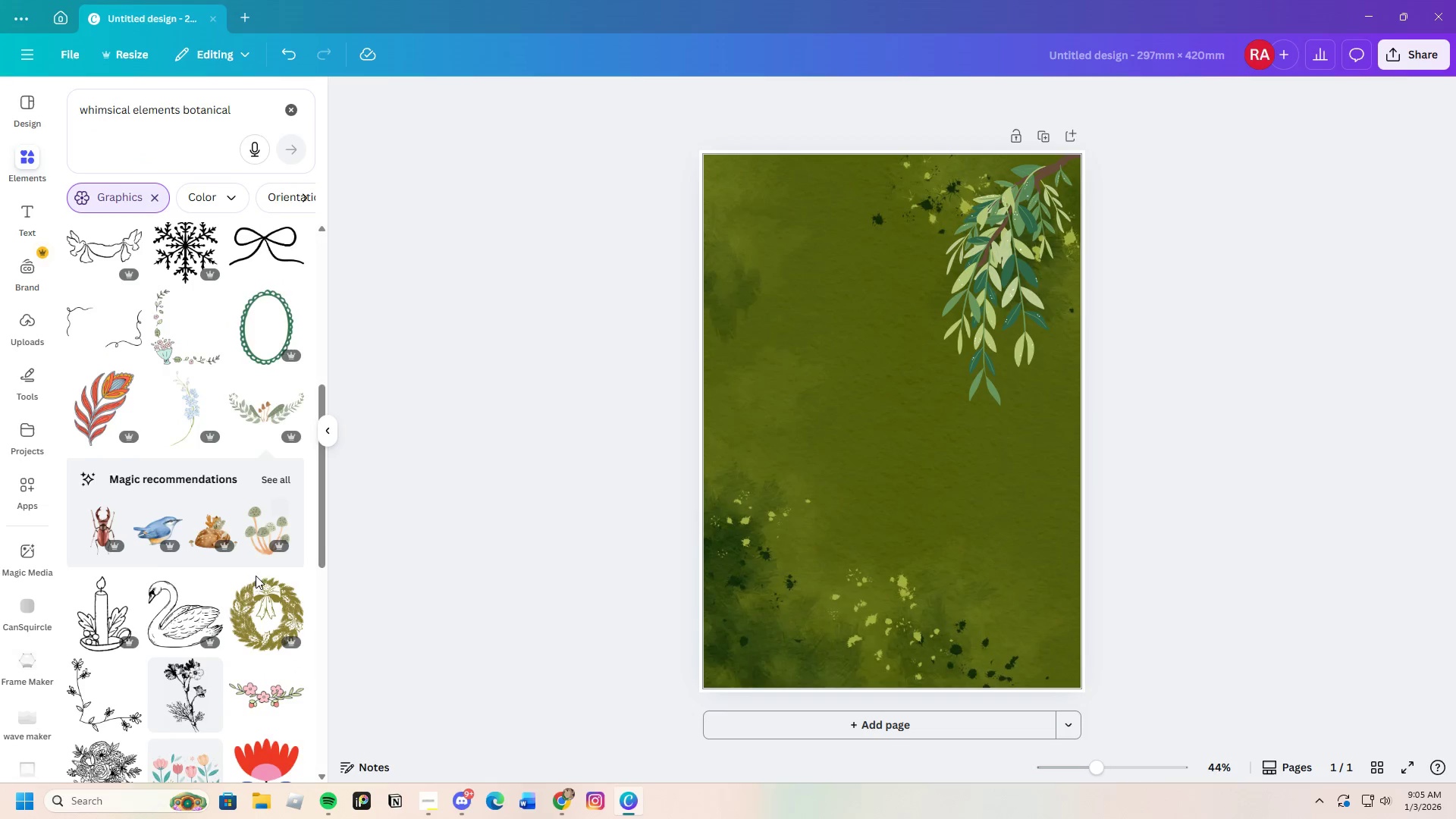 
scroll: coordinate [246, 601], scroll_direction: down, amount: 6.0
 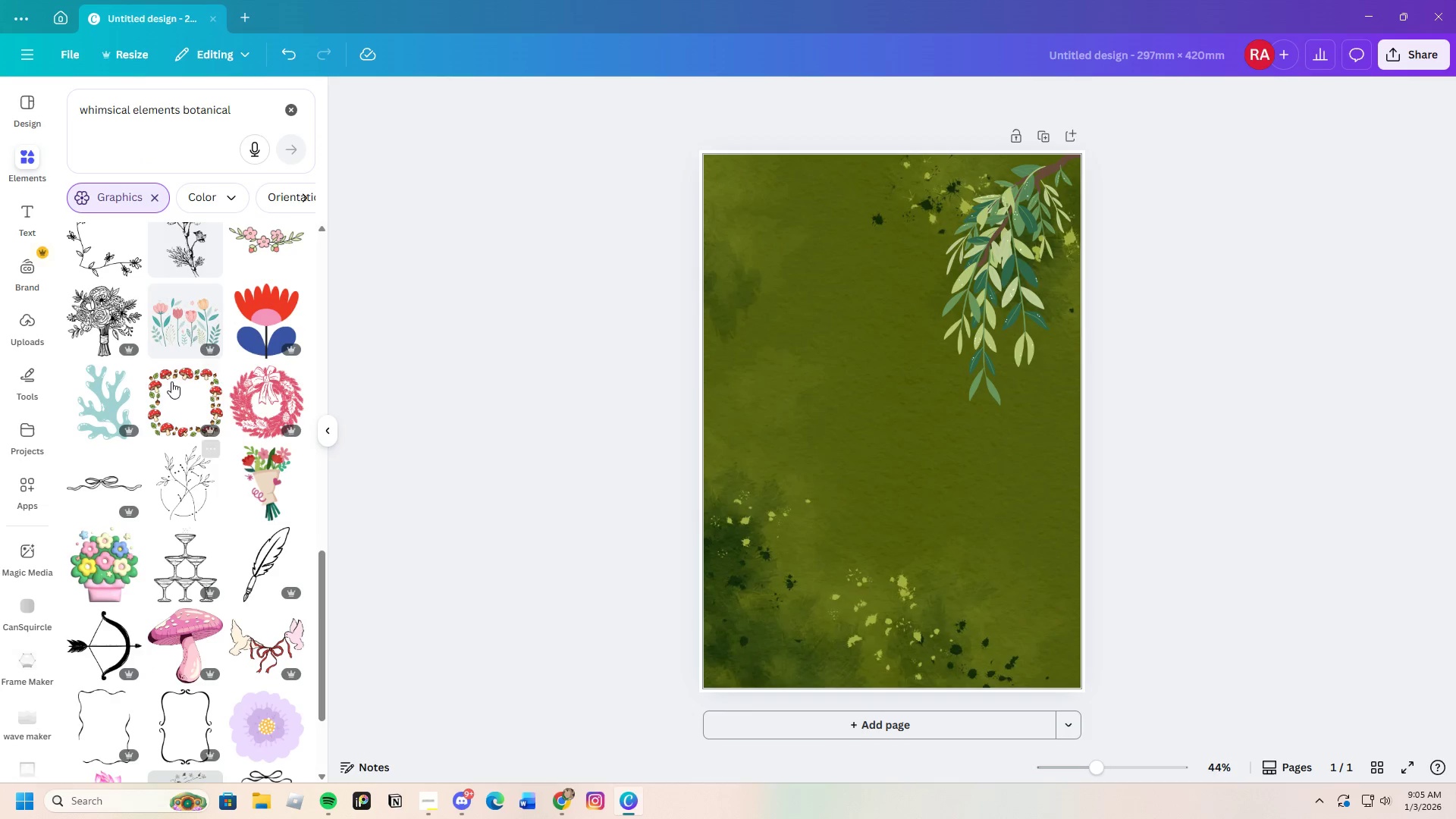 
left_click([179, 334])
 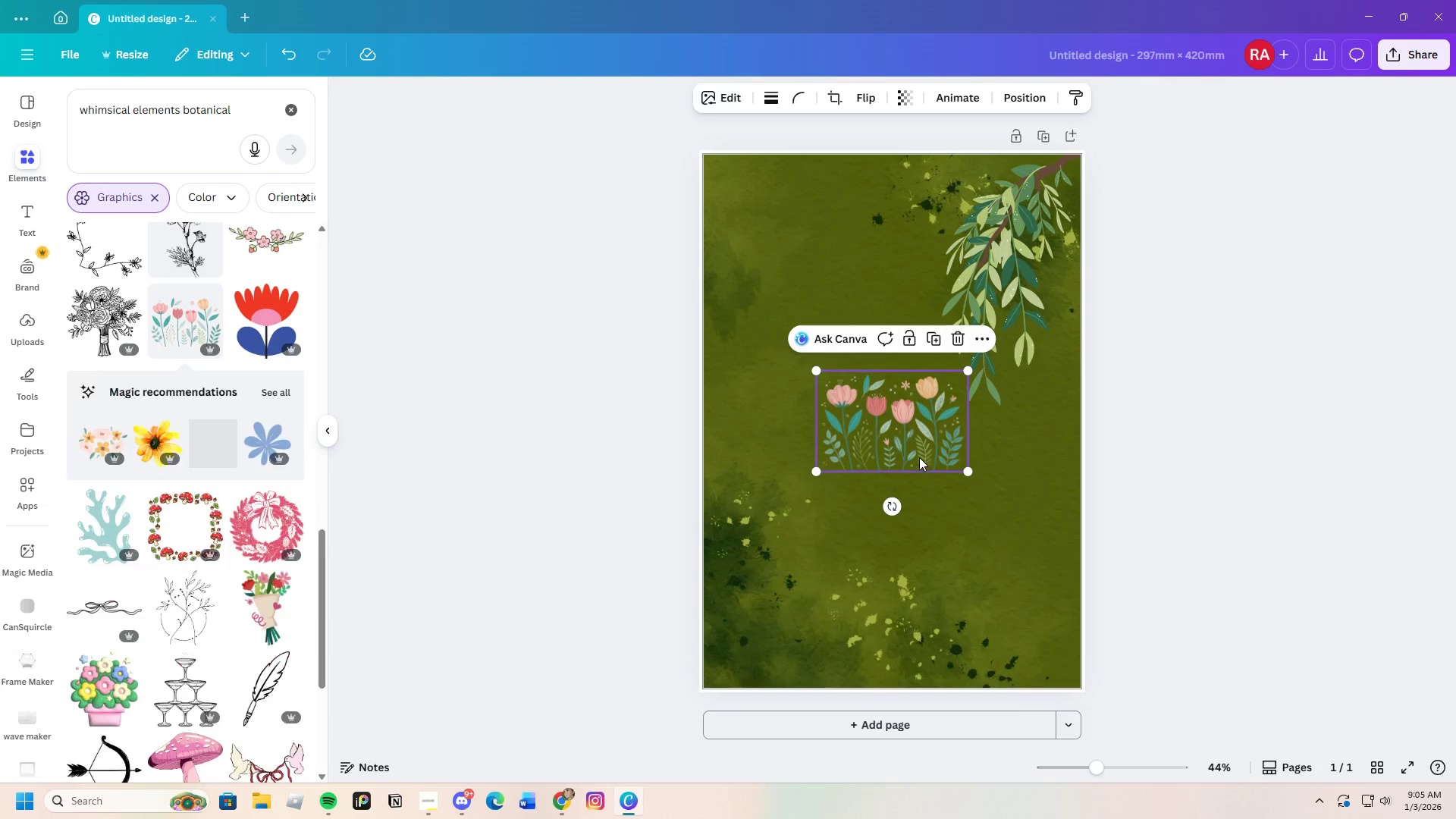 
left_click_drag(start_coordinate=[914, 430], to_coordinate=[792, 657])
 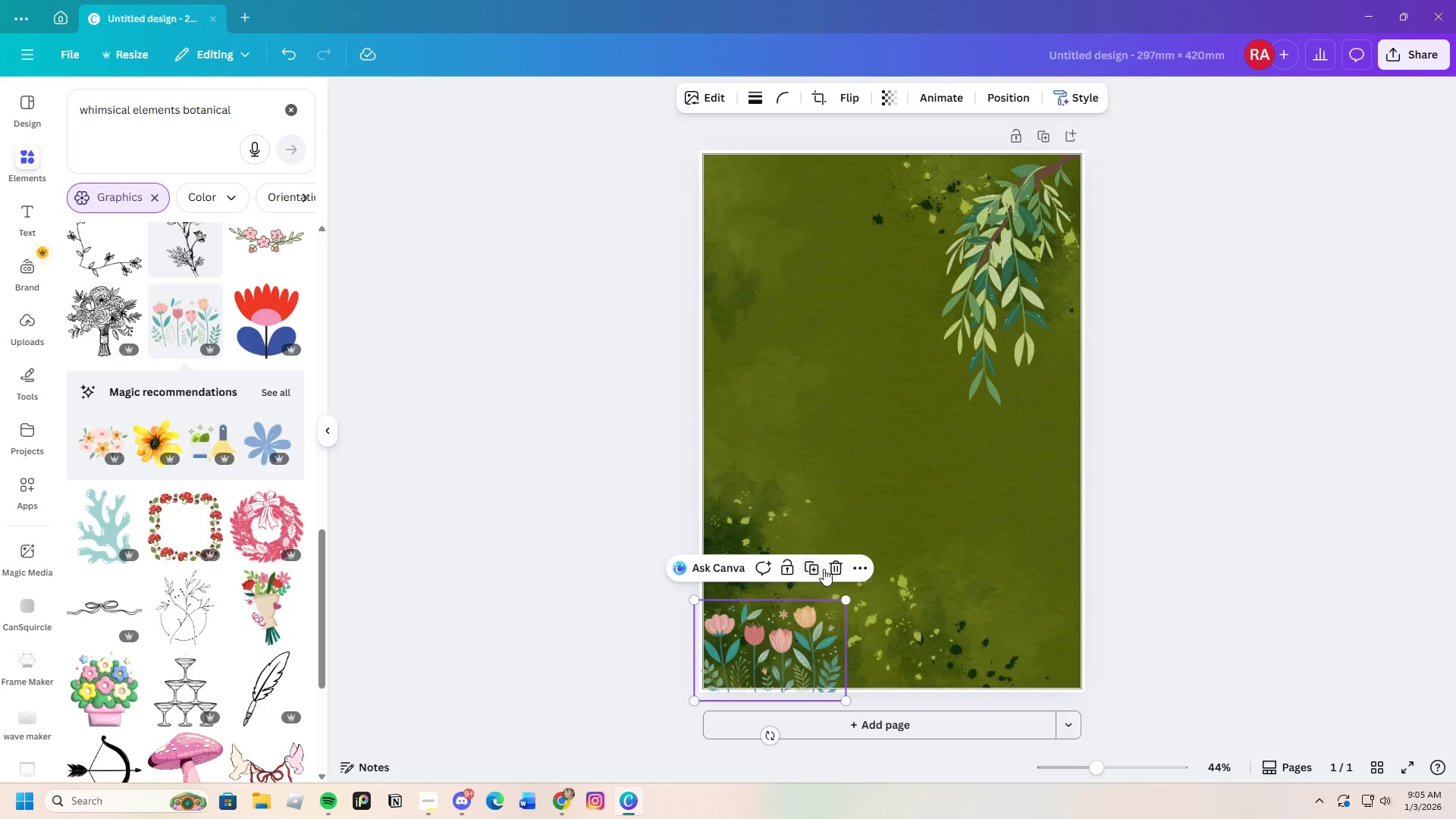 
left_click([830, 568])
 